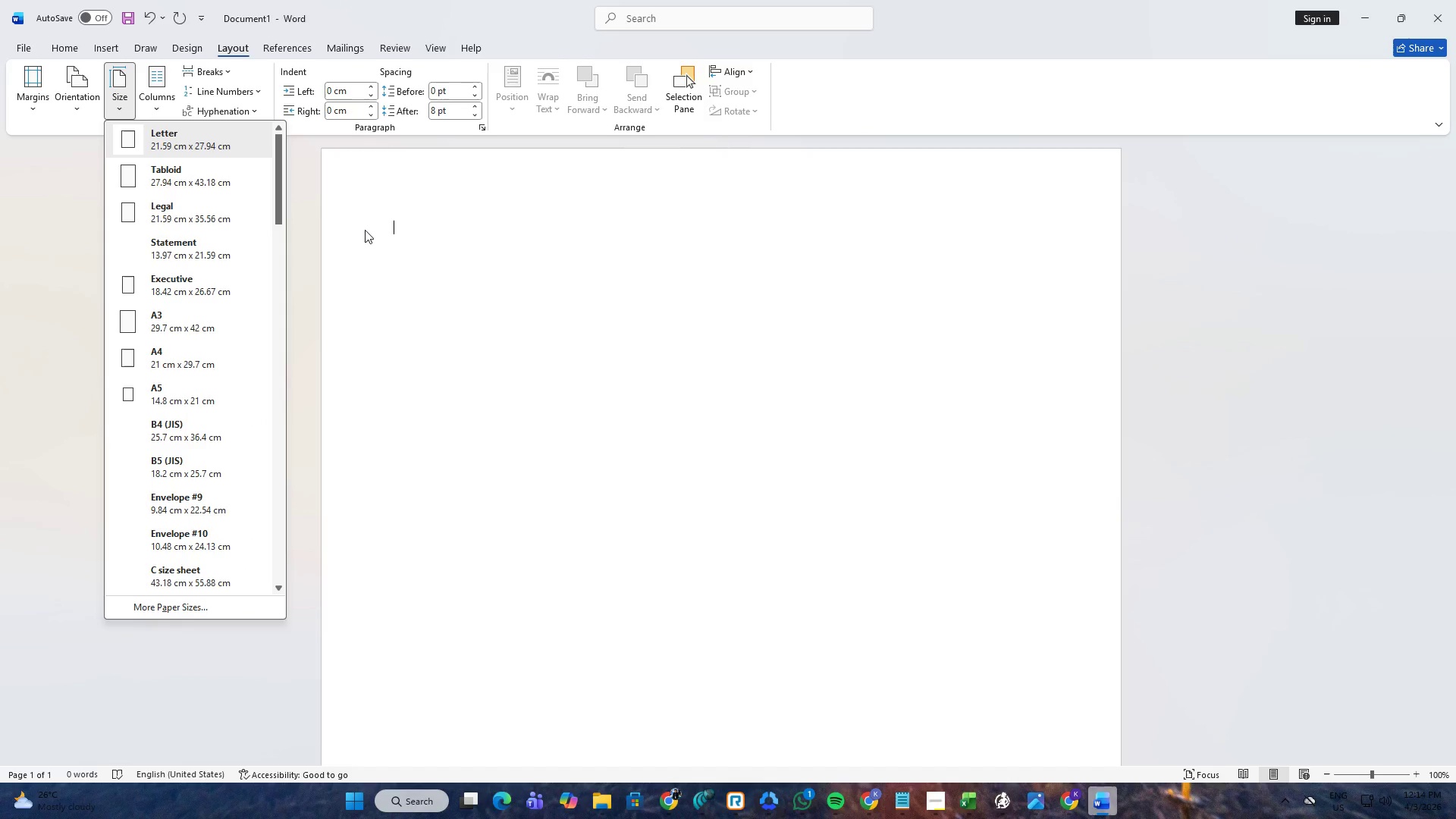 
left_click([473, 251])
 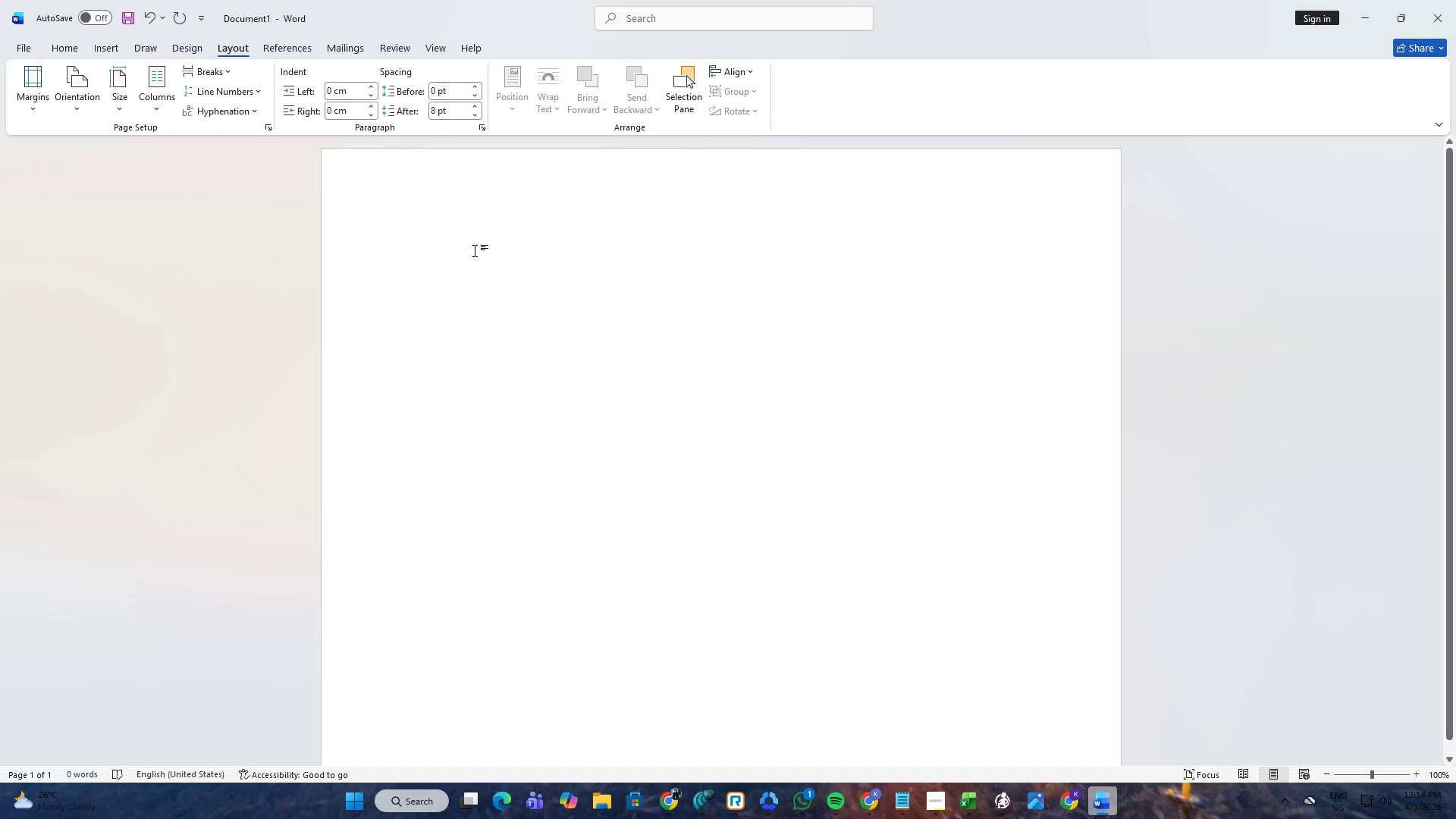 
key(Control+V)
 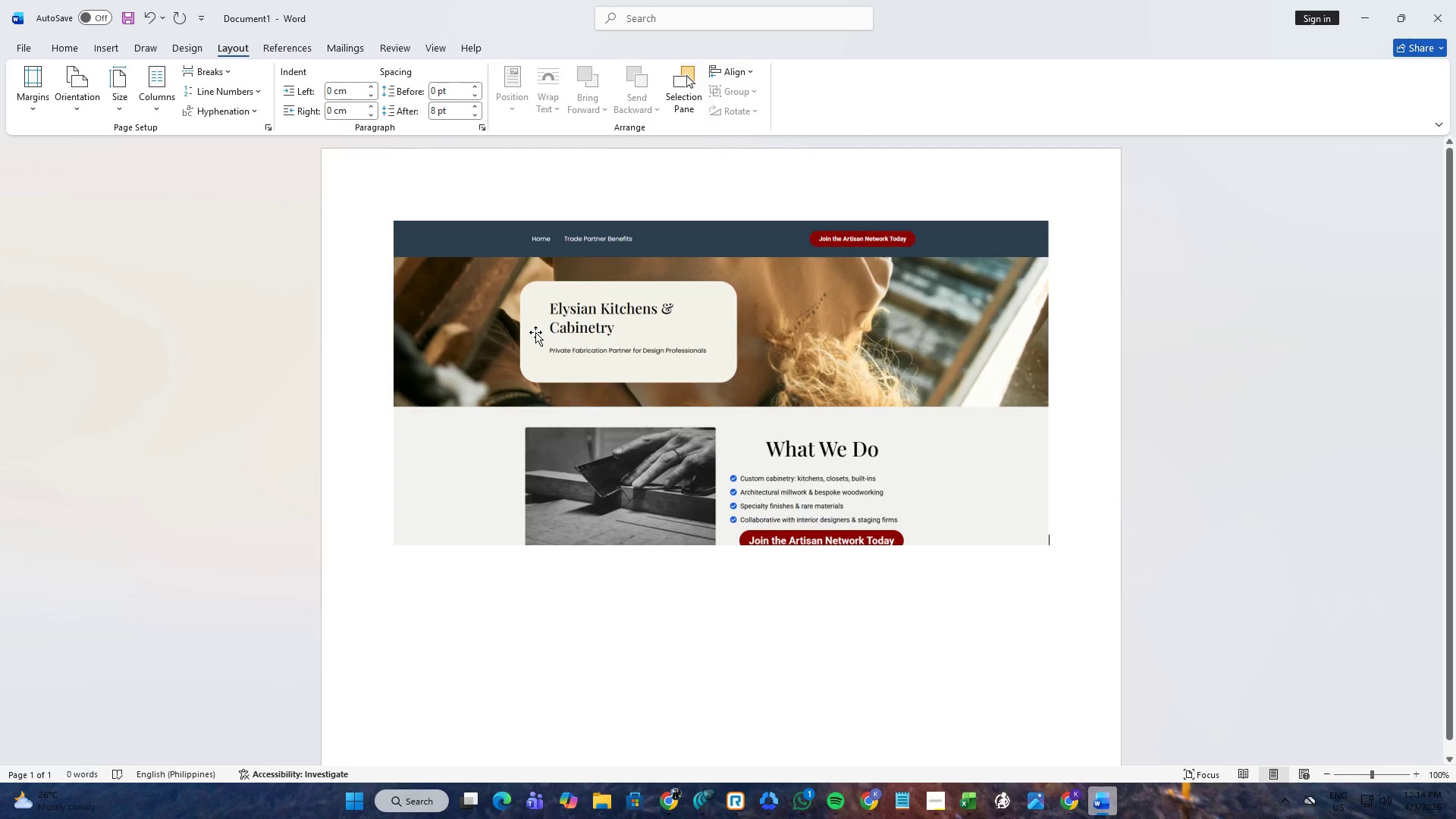 
left_click([956, 380])
 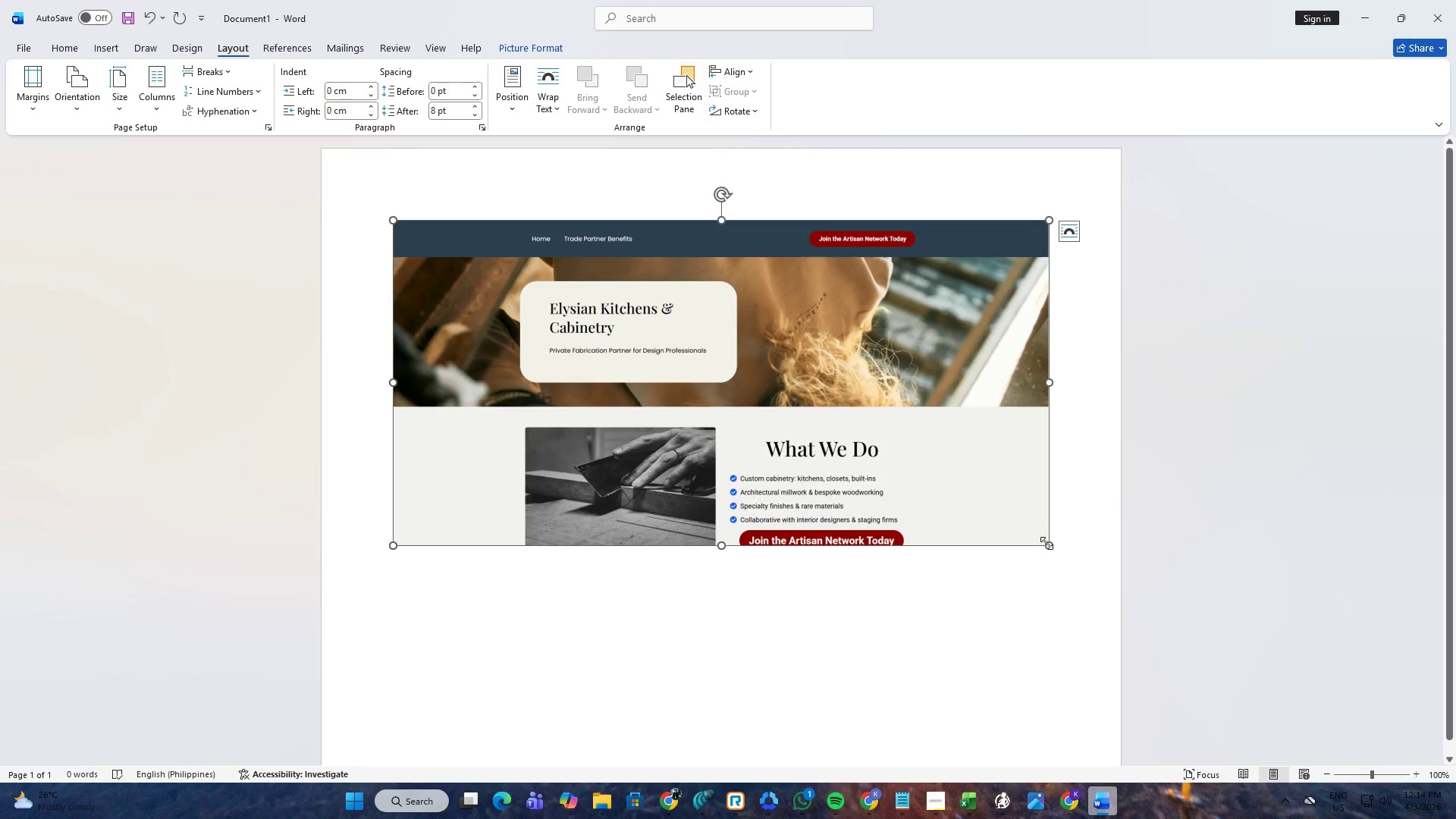 
left_click_drag(start_coordinate=[1046, 543], to_coordinate=[1115, 581])
 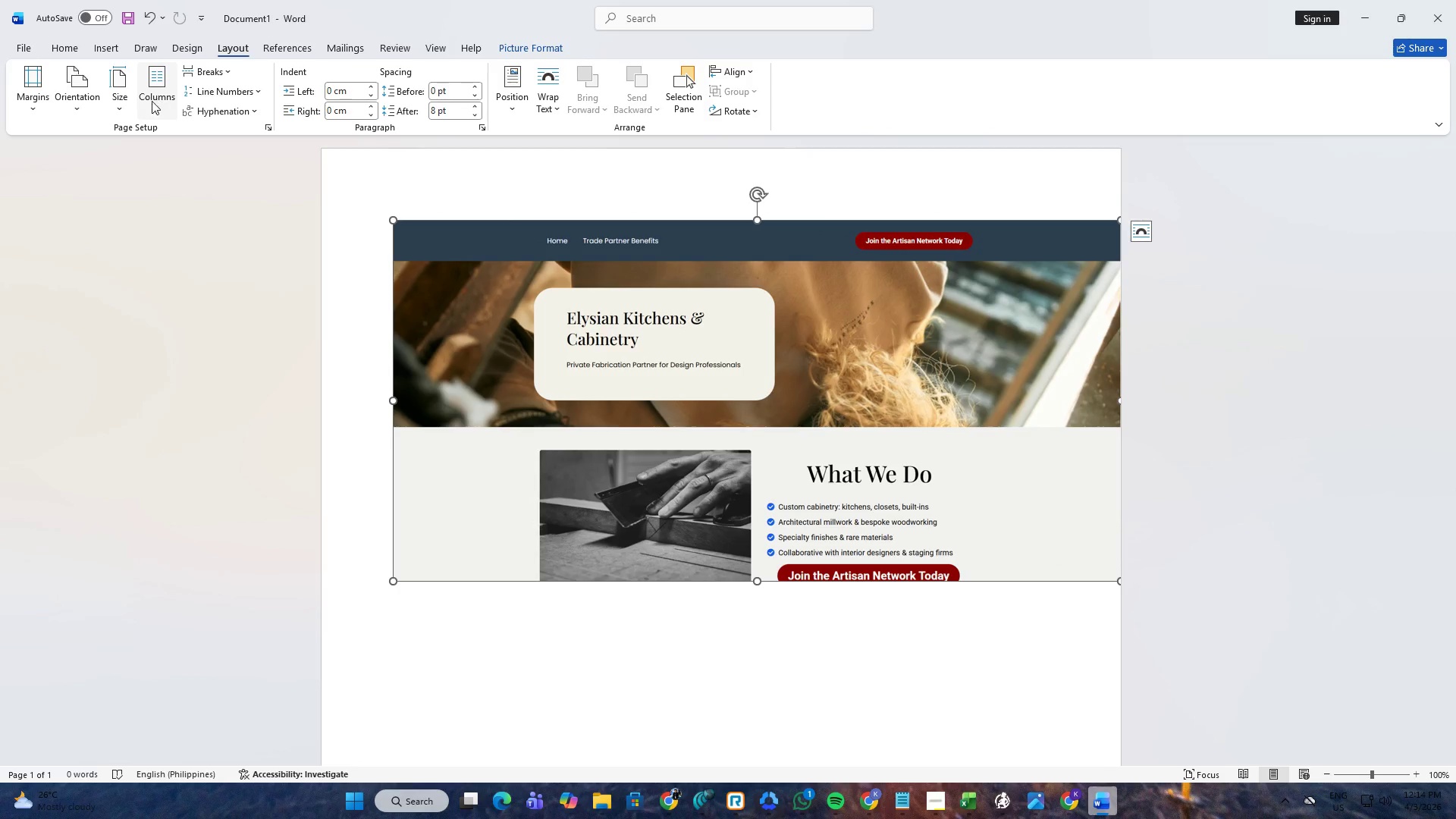 
left_click([131, 104])
 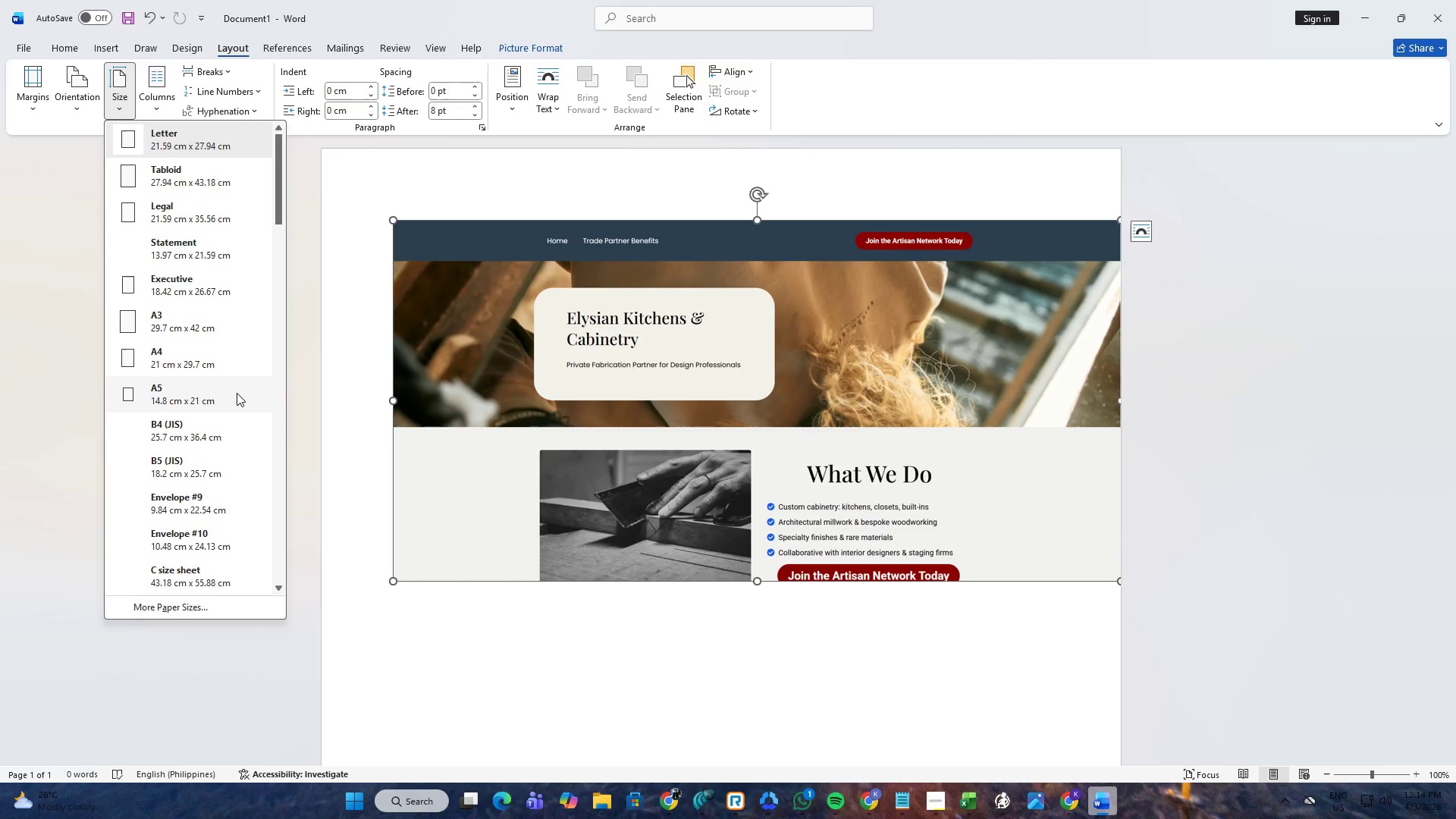 
scroll: coordinate [188, 418], scroll_direction: down, amount: 19.0
 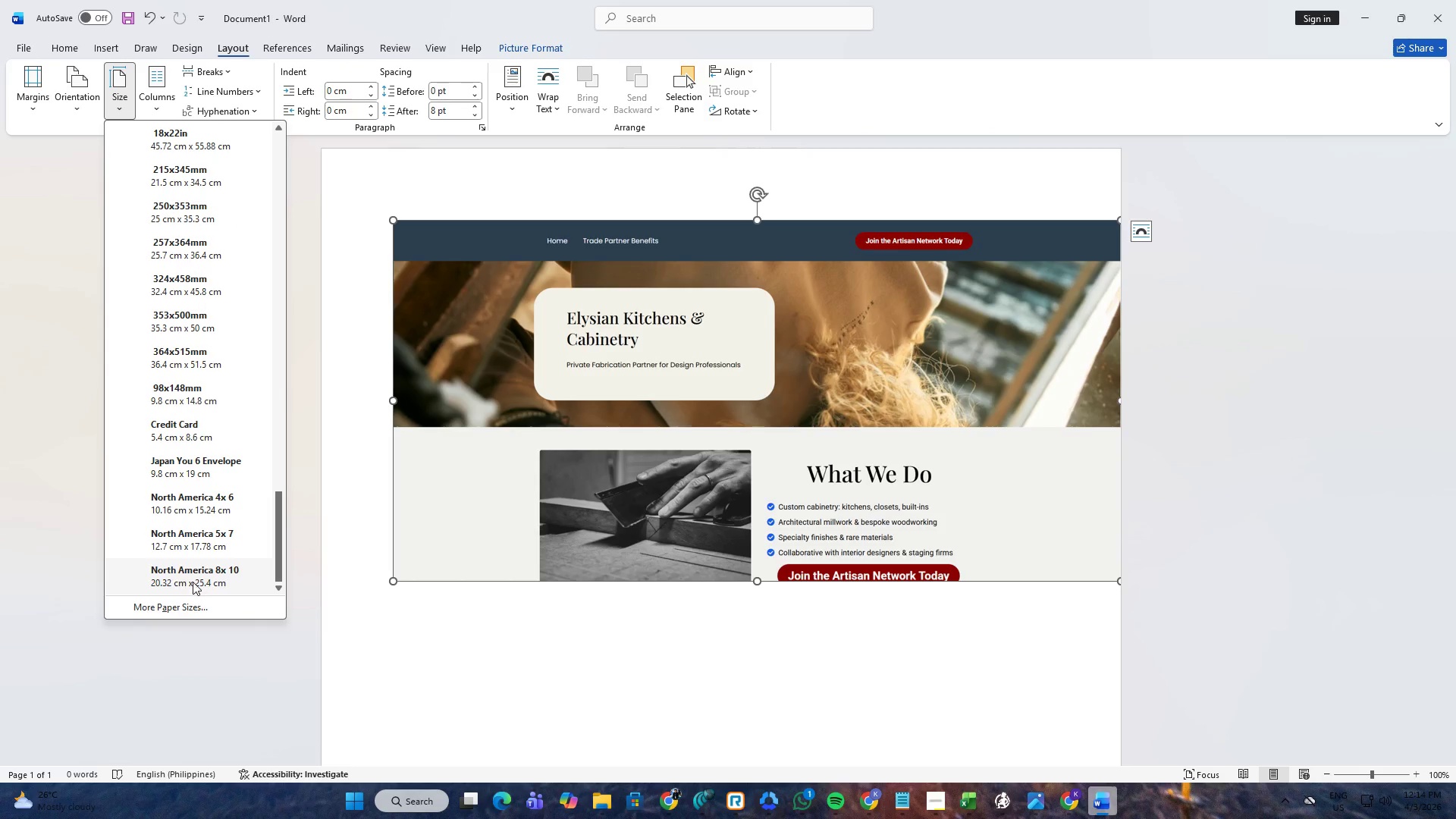 
left_click([197, 570])
 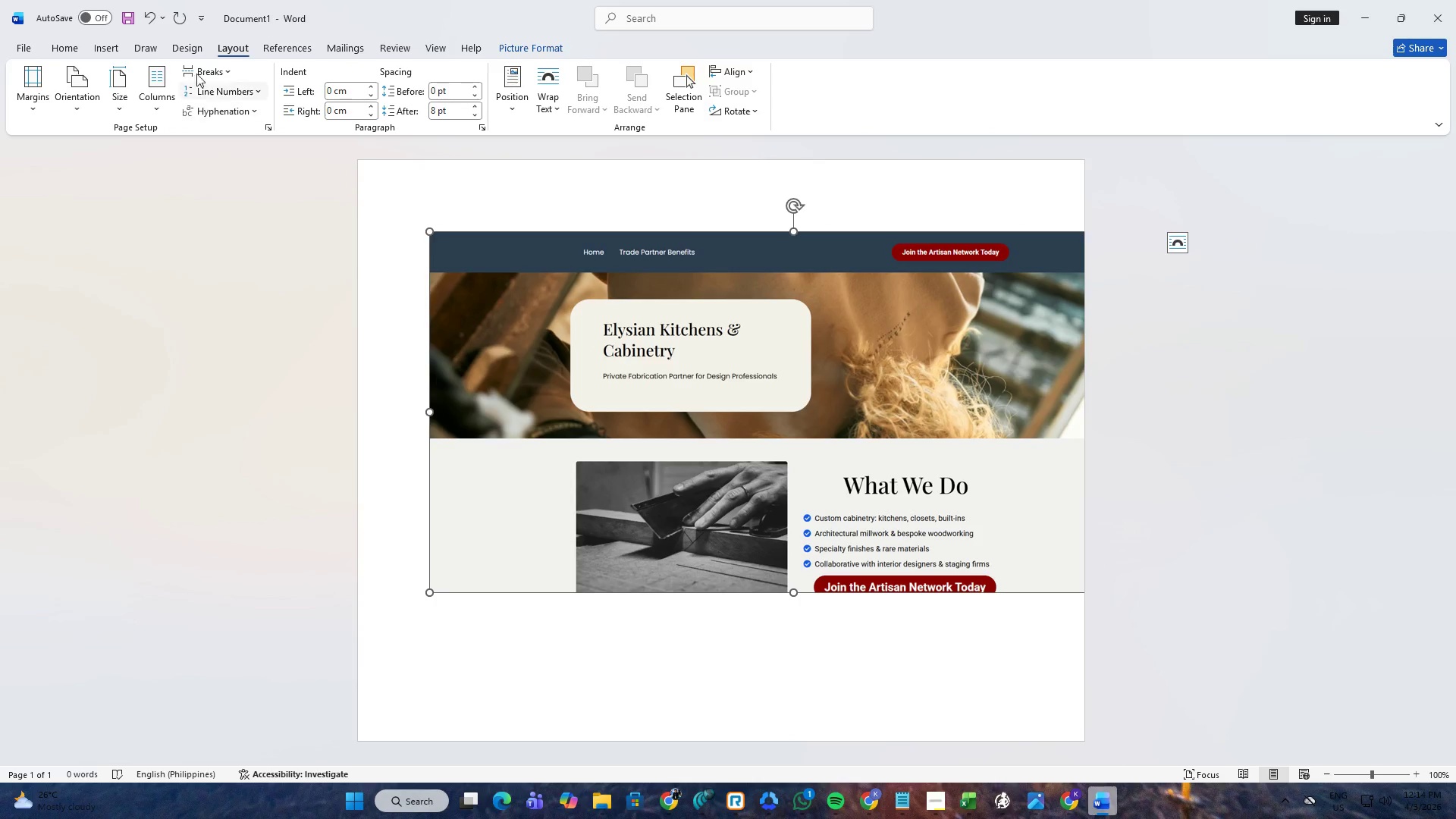 
left_click([115, 99])
 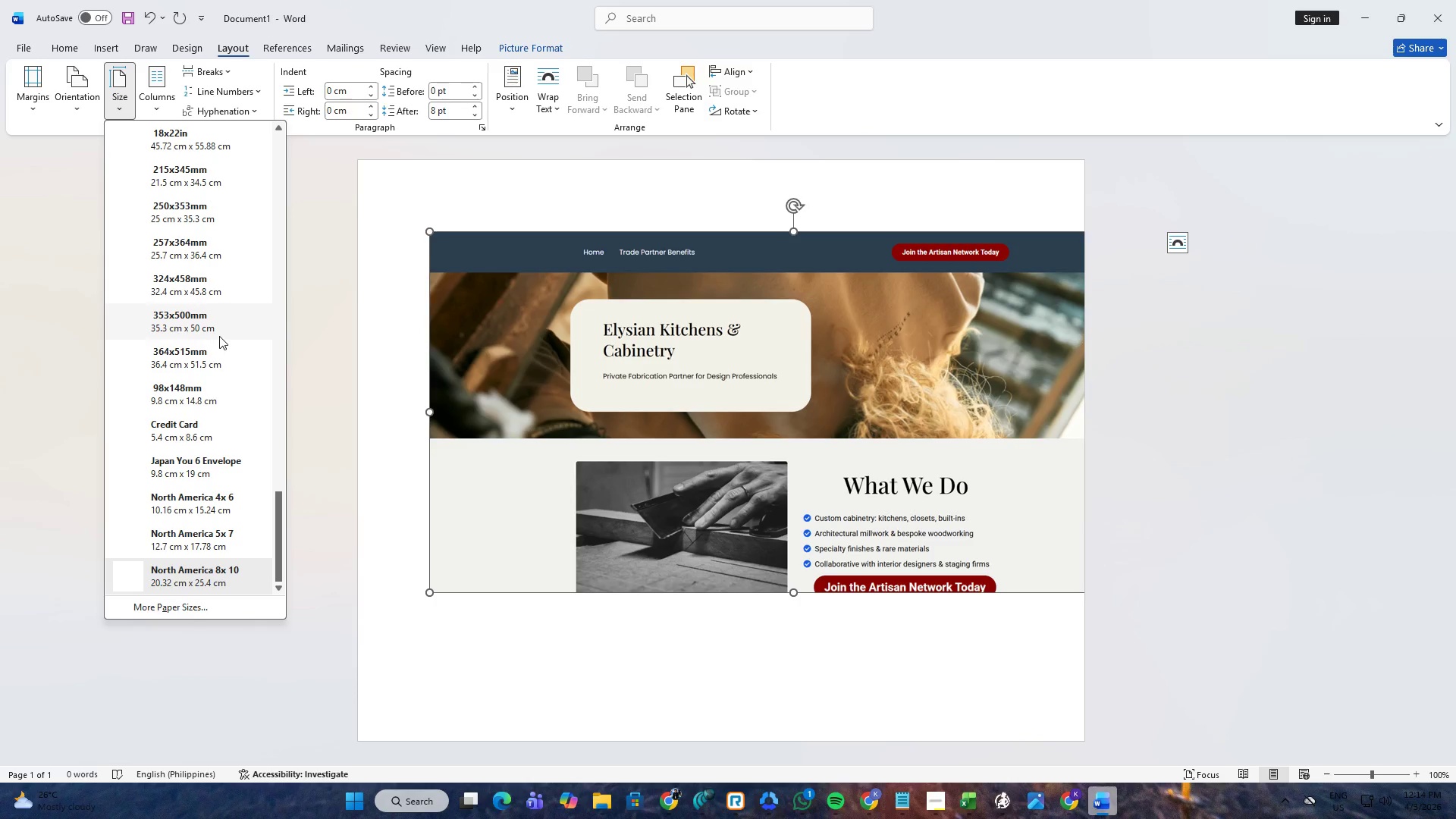 
left_click([219, 334])
 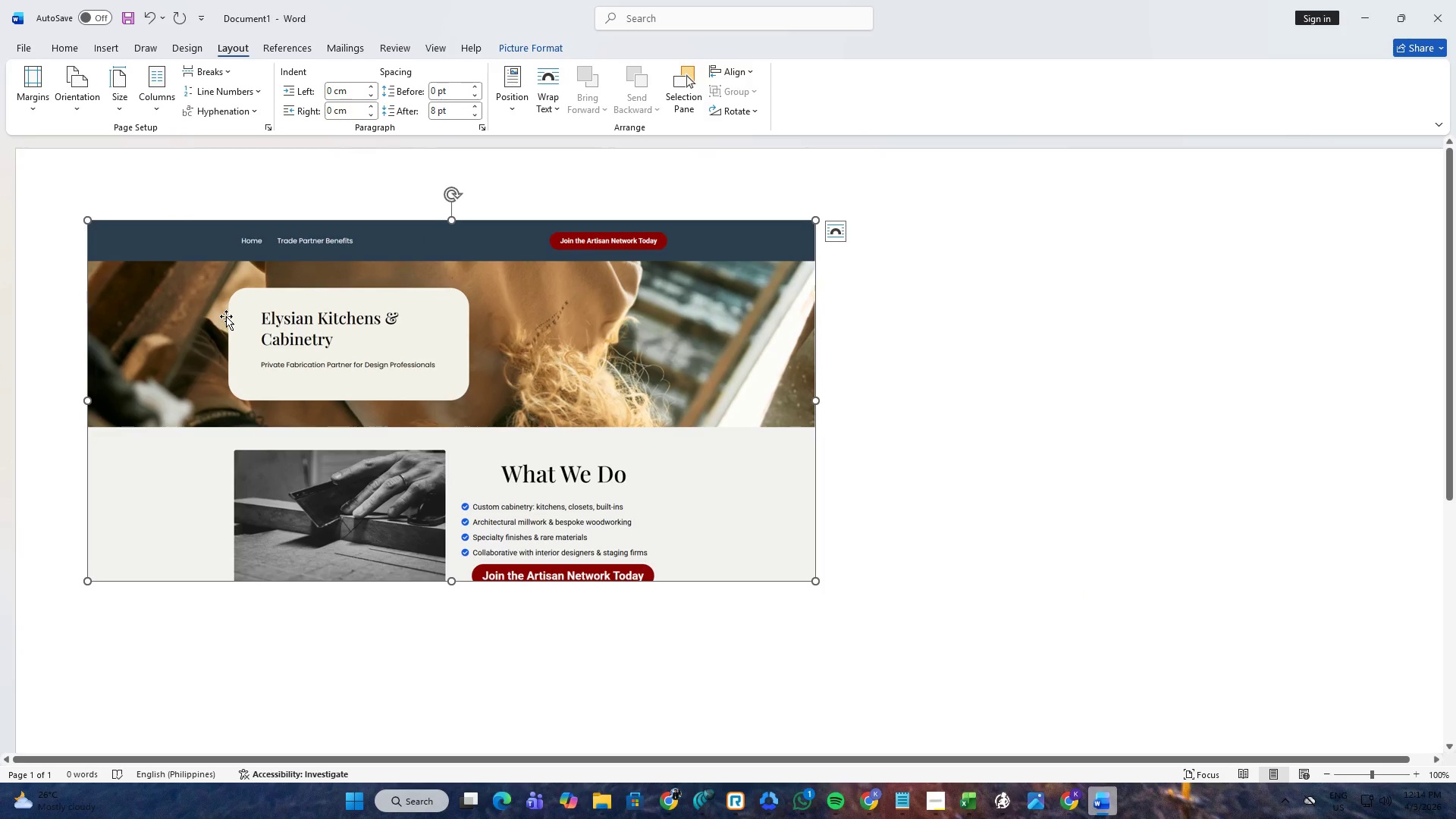 
scroll: coordinate [1065, 530], scroll_direction: none, amount: 0.0
 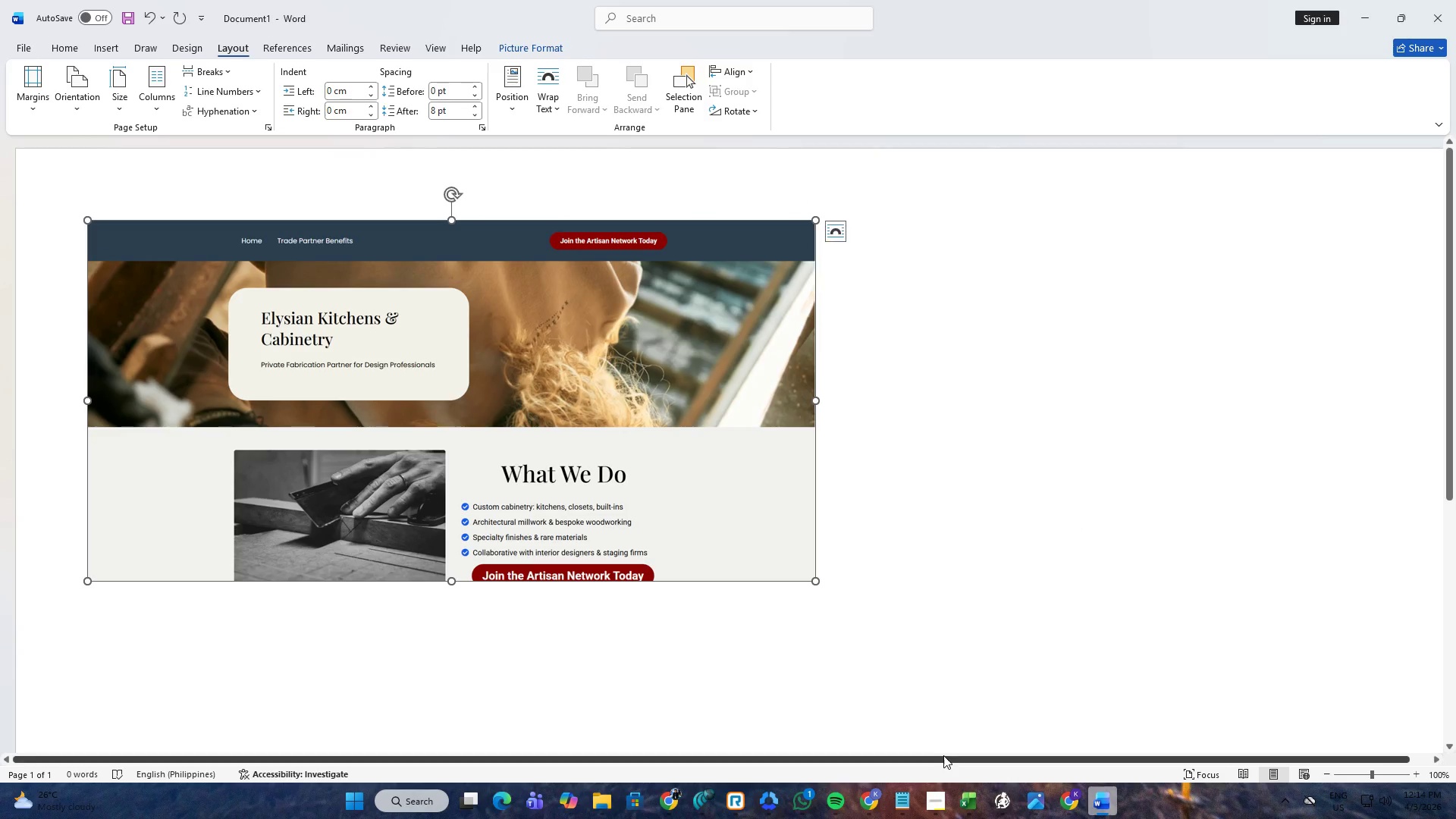 
left_click_drag(start_coordinate=[943, 756], to_coordinate=[889, 751])
 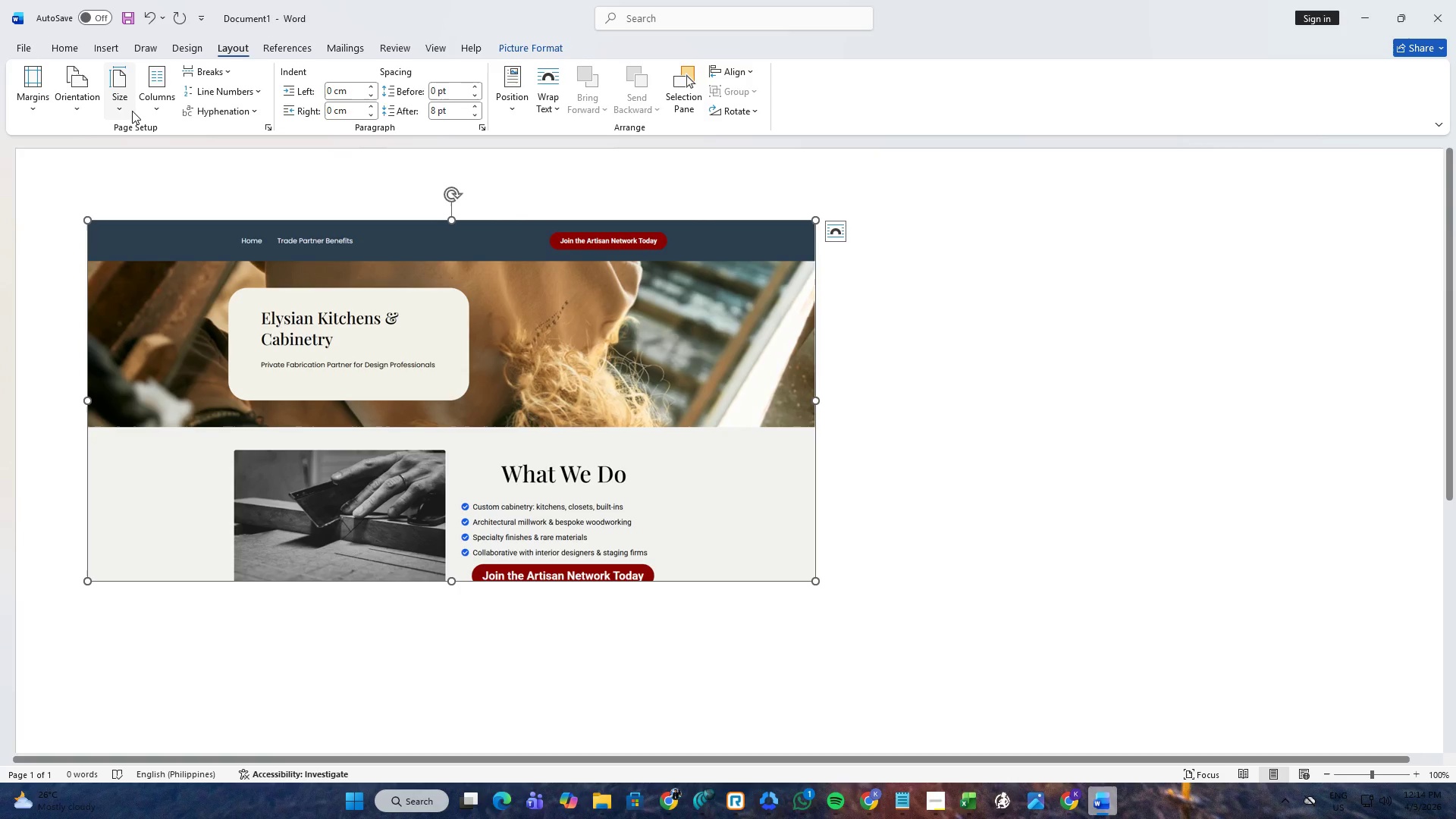 
left_click([129, 108])
 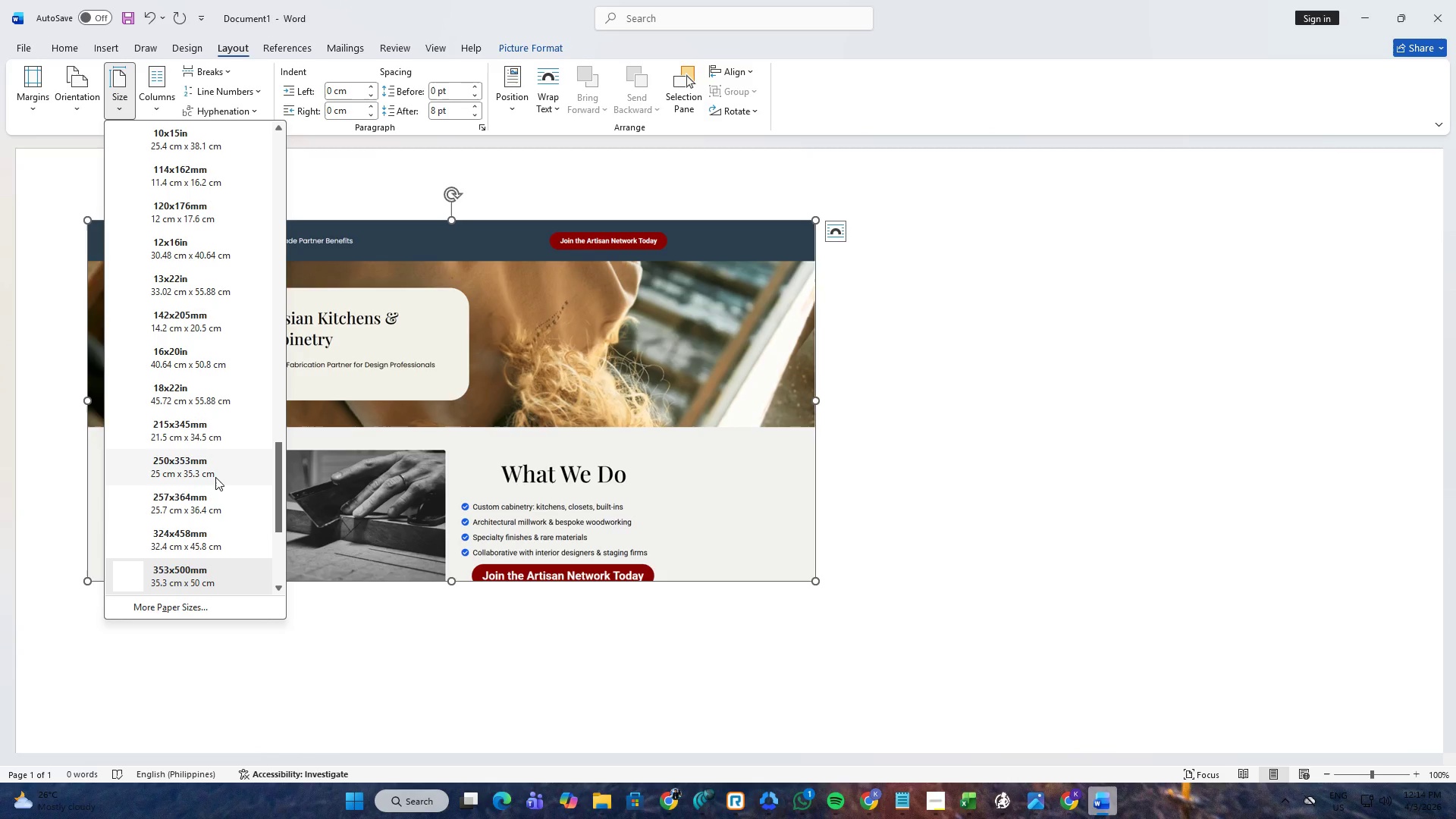 
left_click([214, 504])
 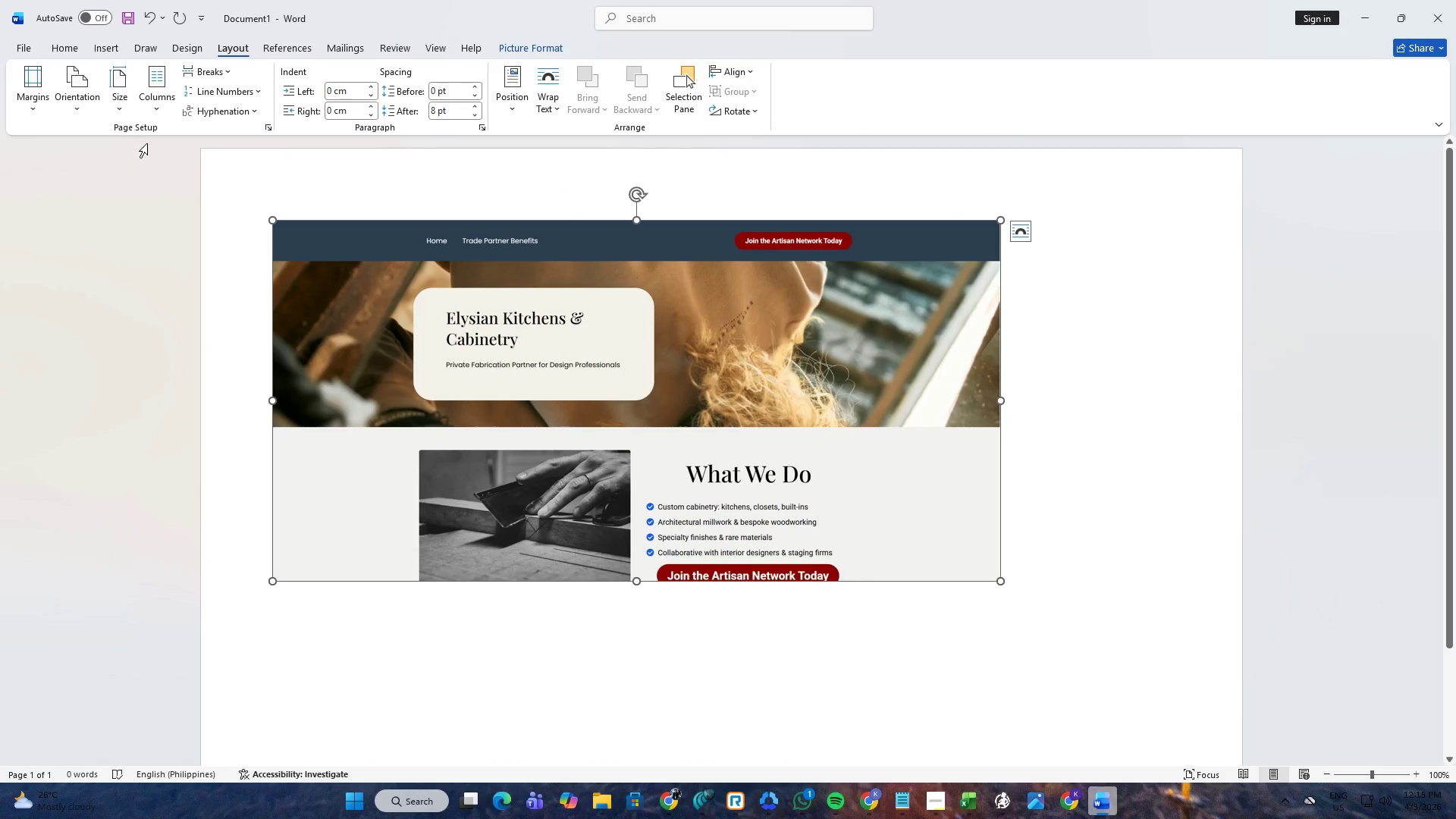 
left_click([124, 105])
 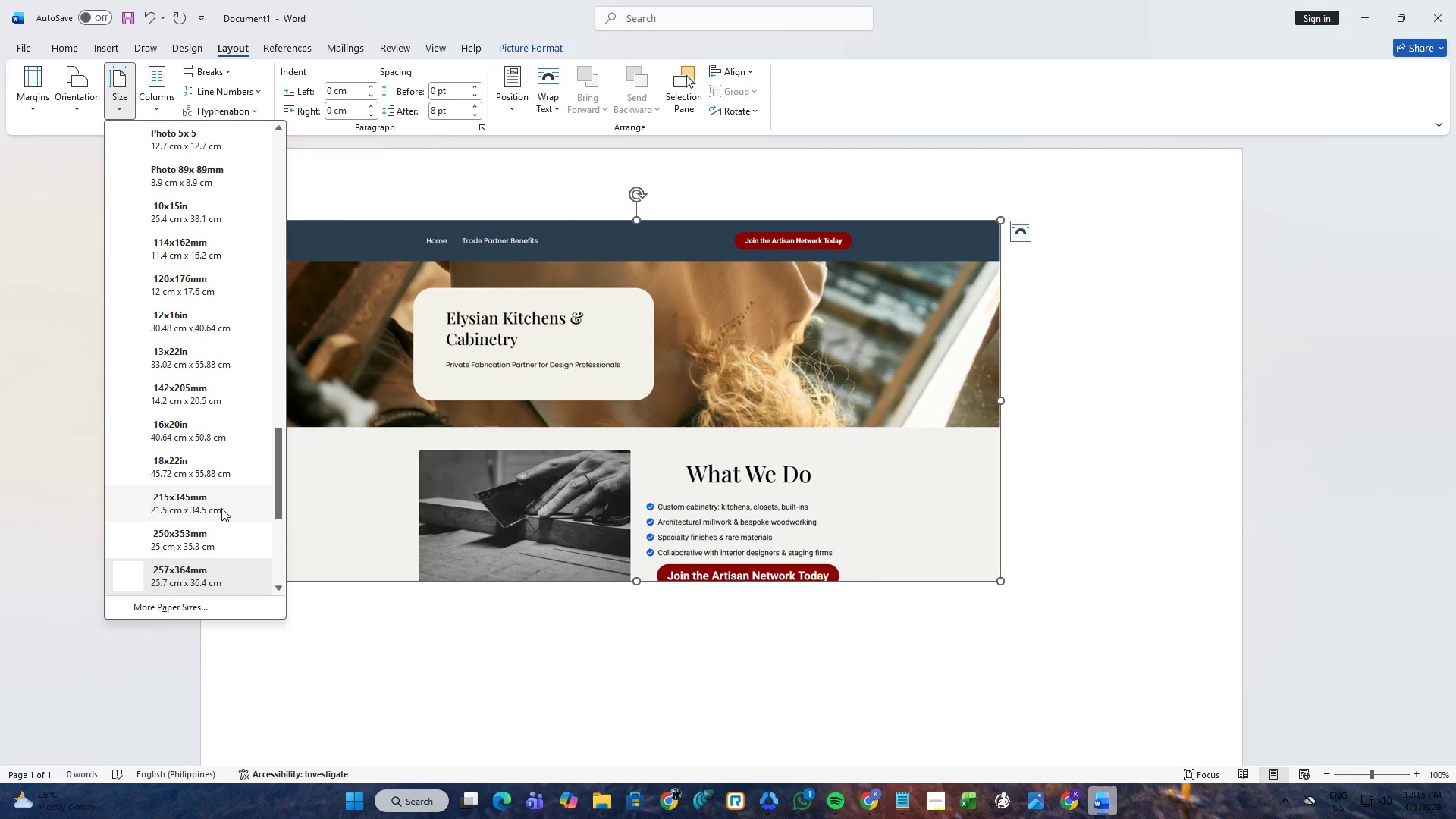 
wait(5.69)
 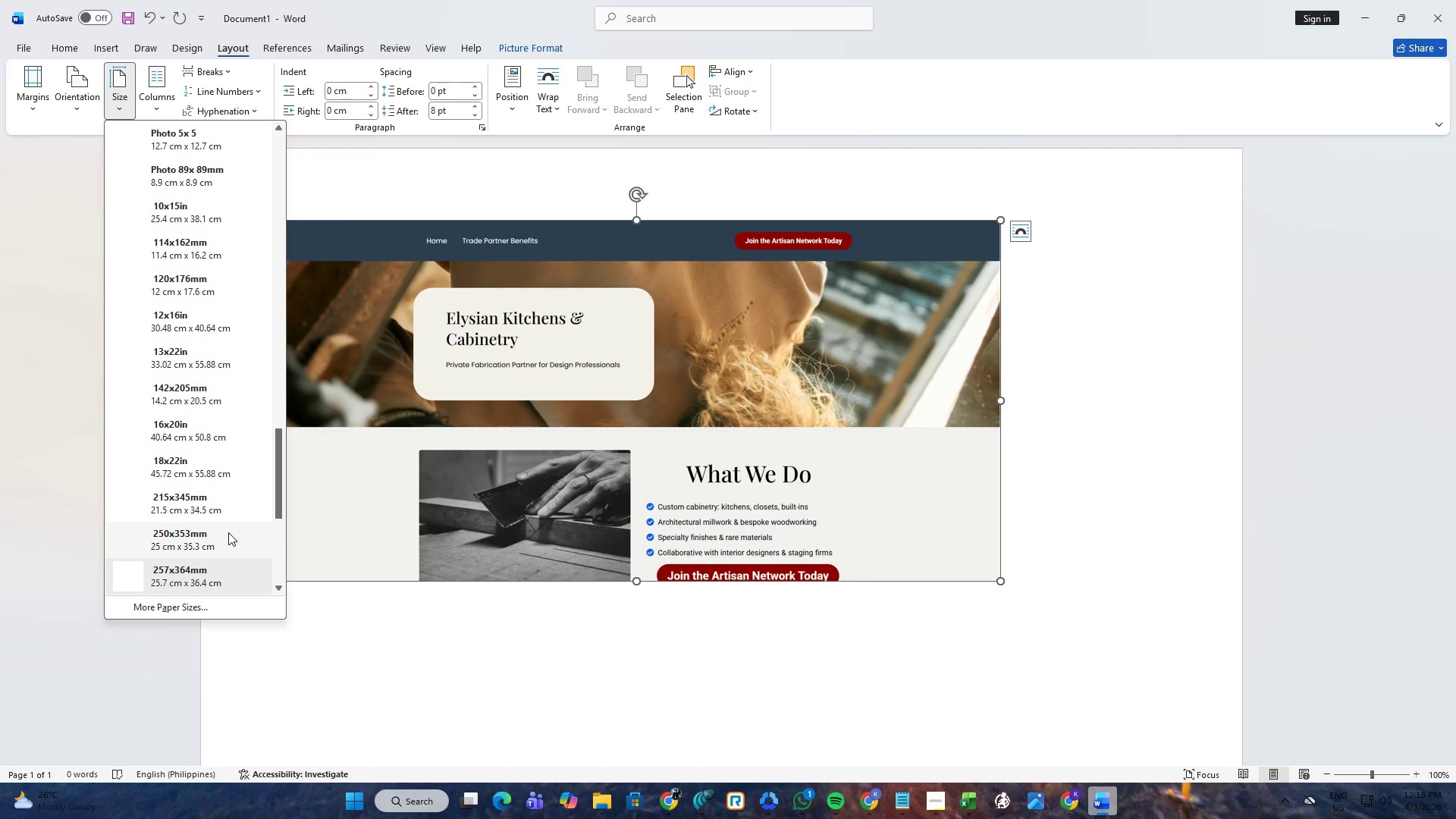 
left_click([221, 508])
 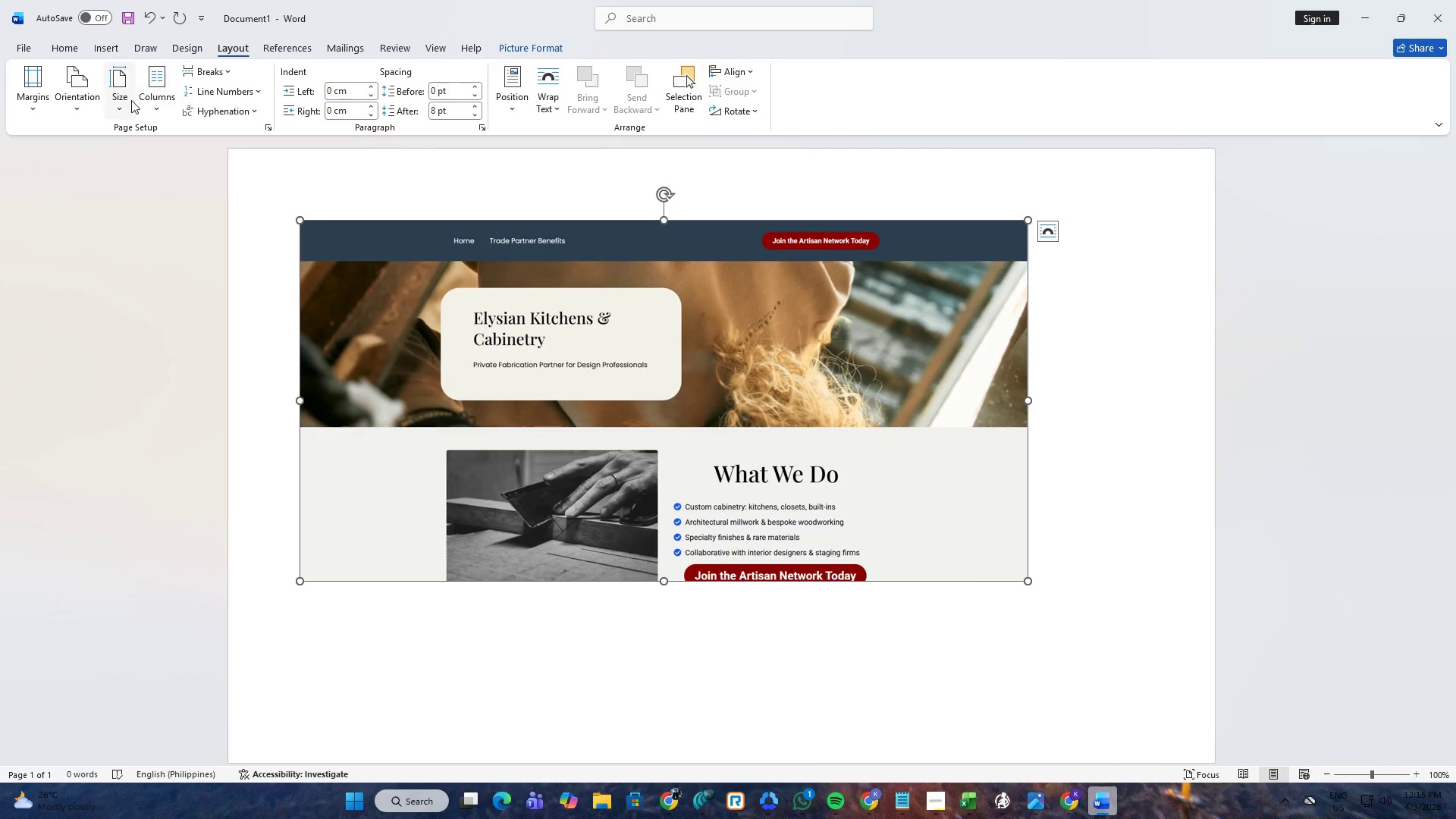 
left_click([127, 102])
 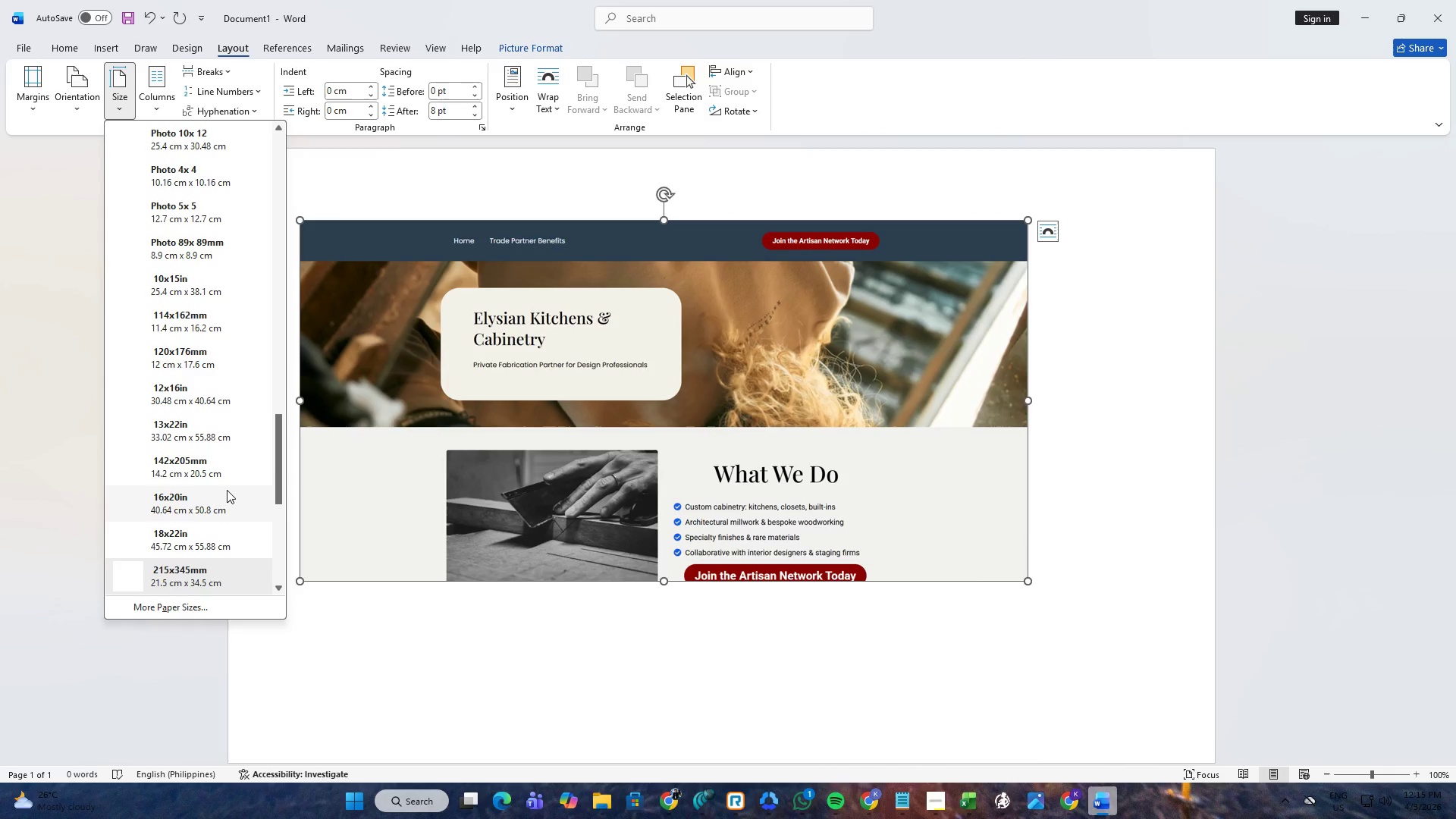 
scroll: coordinate [228, 496], scroll_direction: down, amount: 2.0
 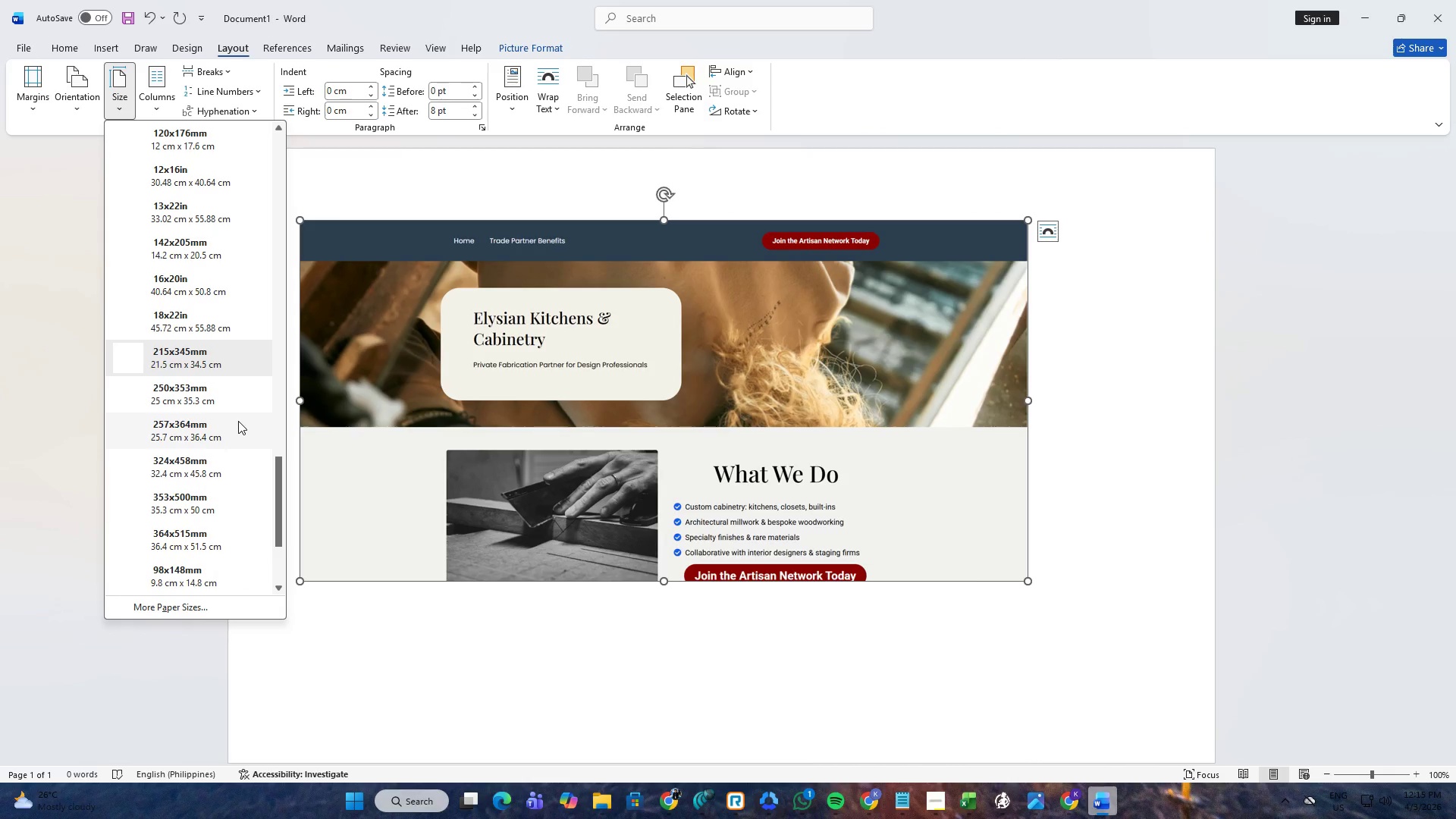 
left_click([238, 421])
 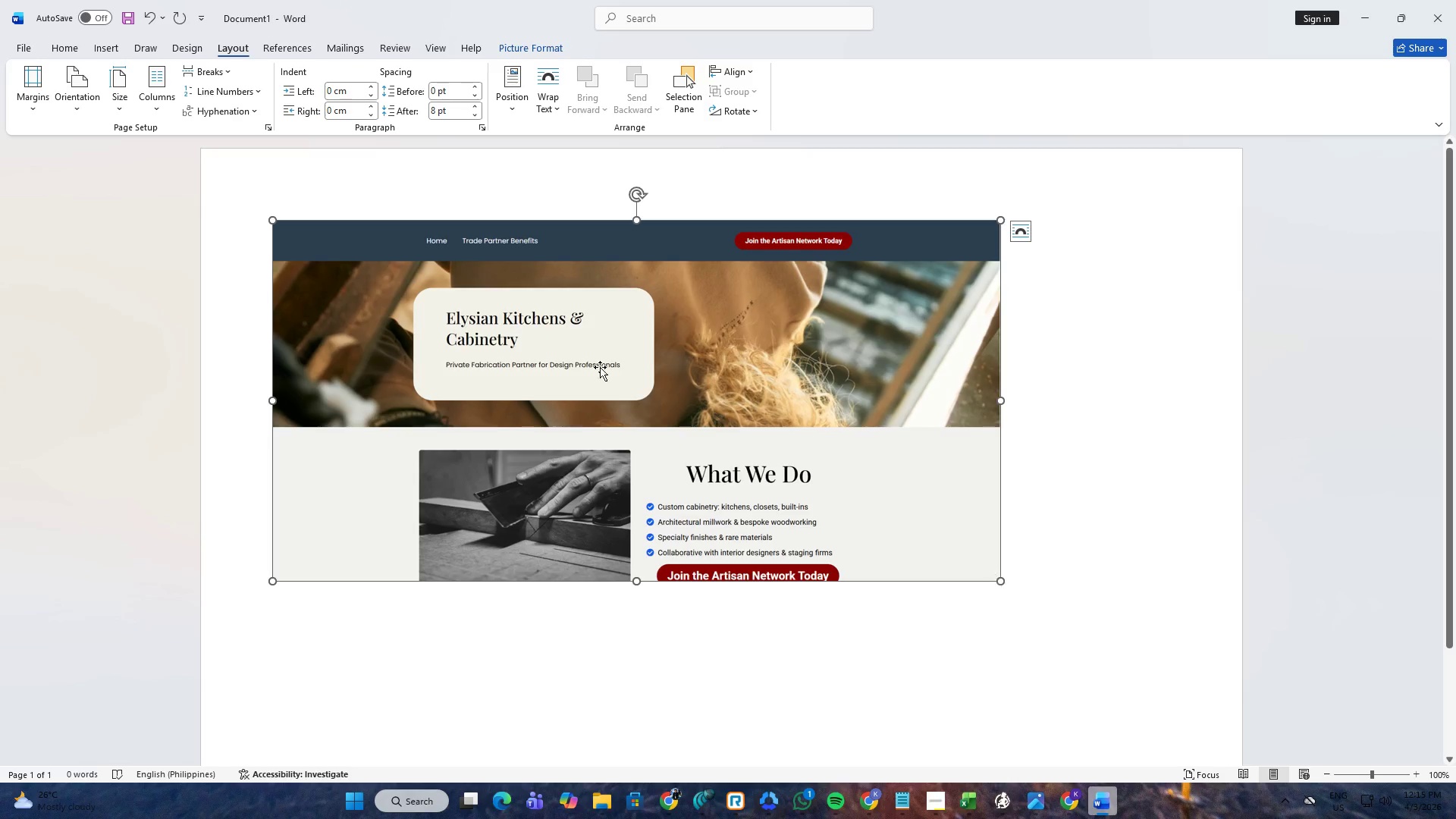 
left_click_drag(start_coordinate=[268, 217], to_coordinate=[199, 145])
 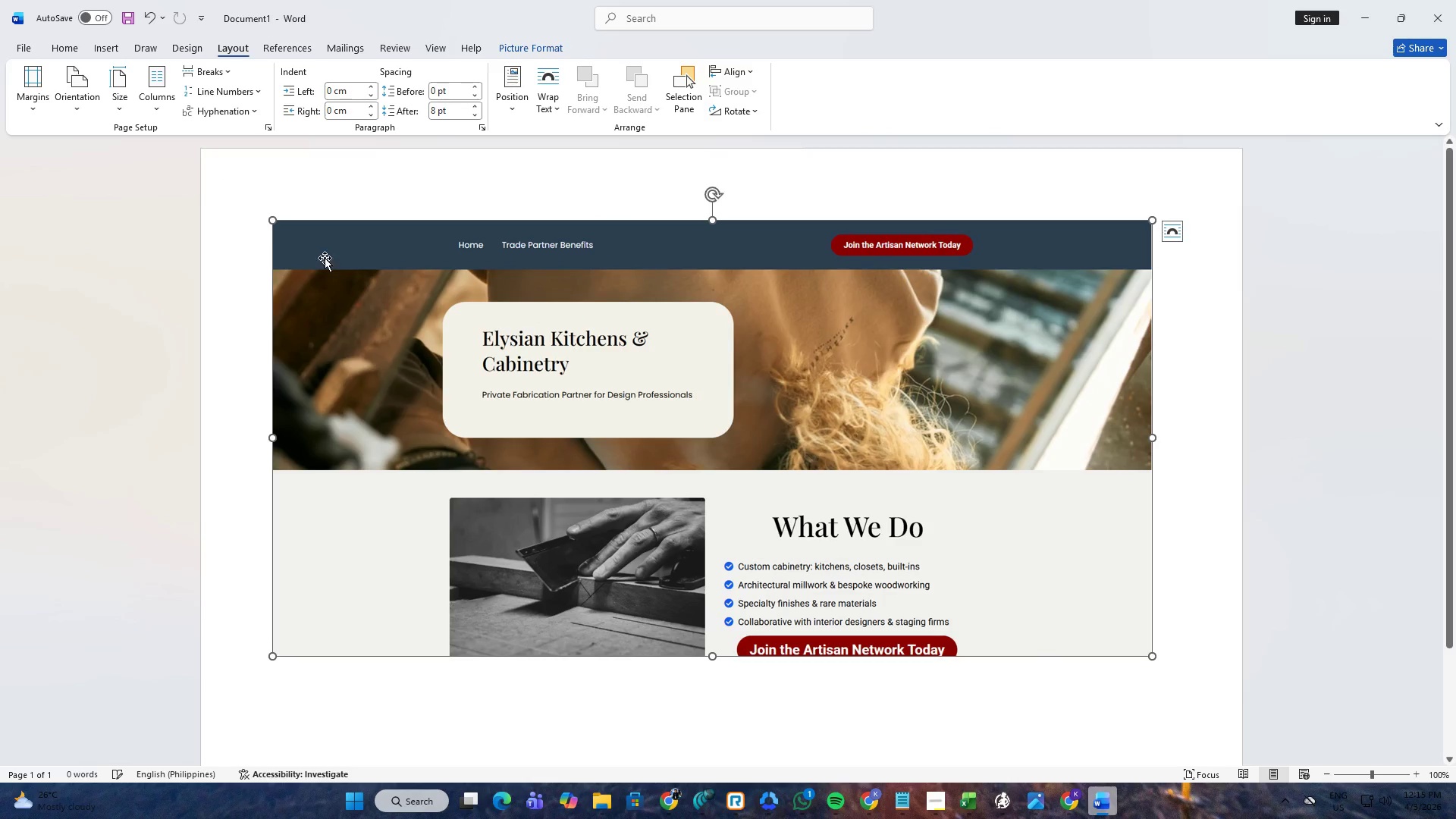 
right_click([331, 258])
 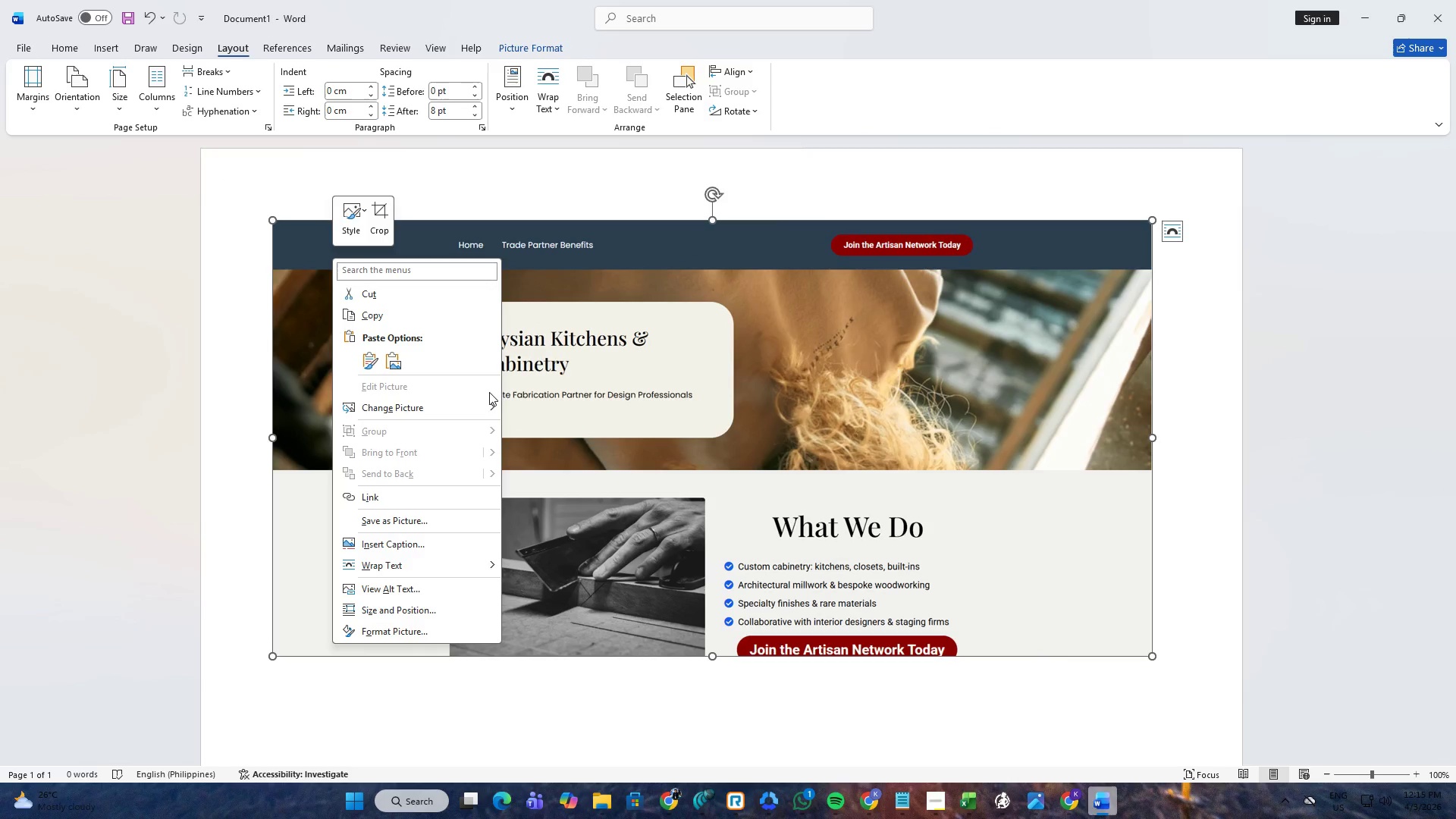 
left_click([964, 318])
 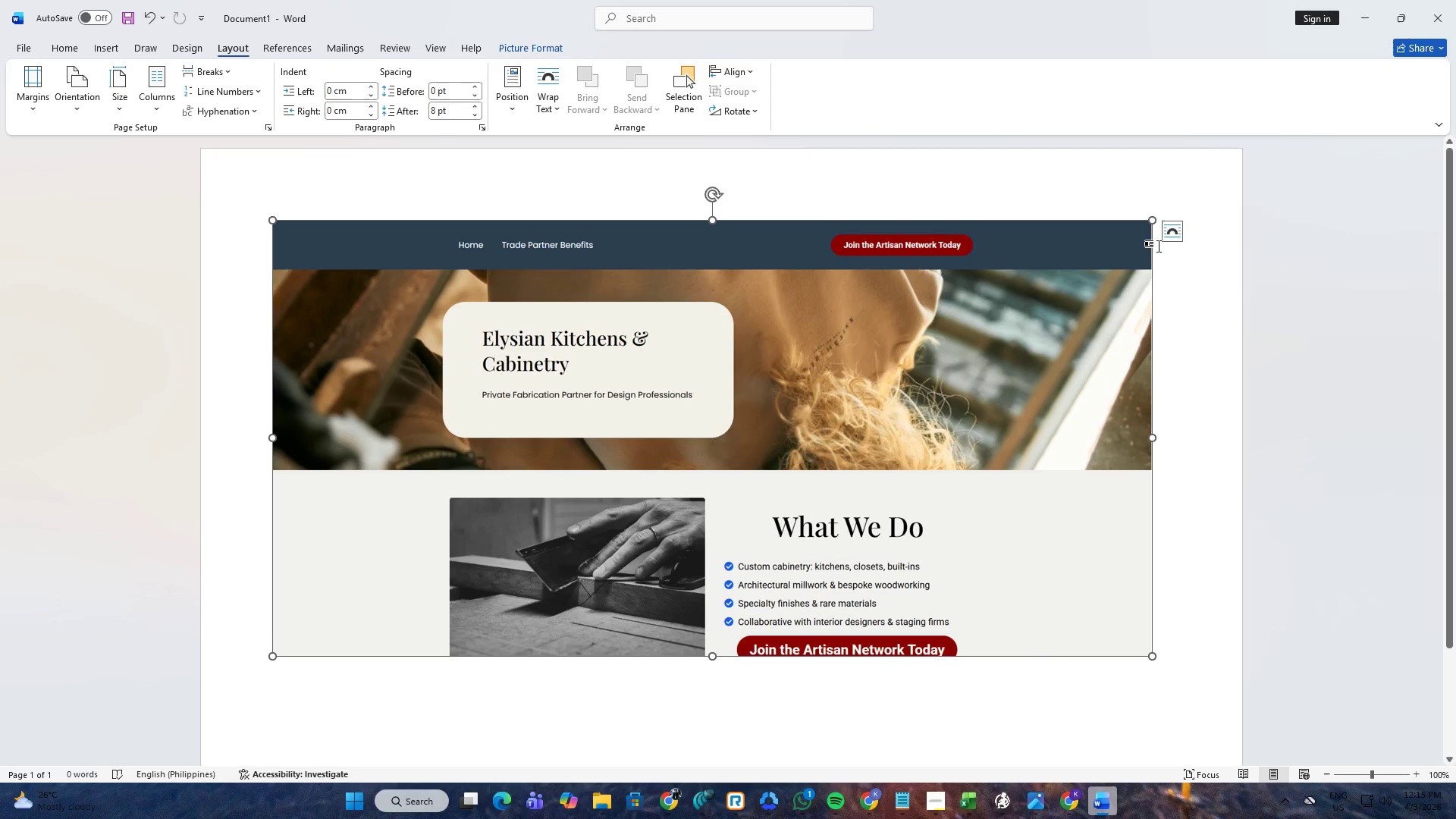 
left_click([1165, 243])
 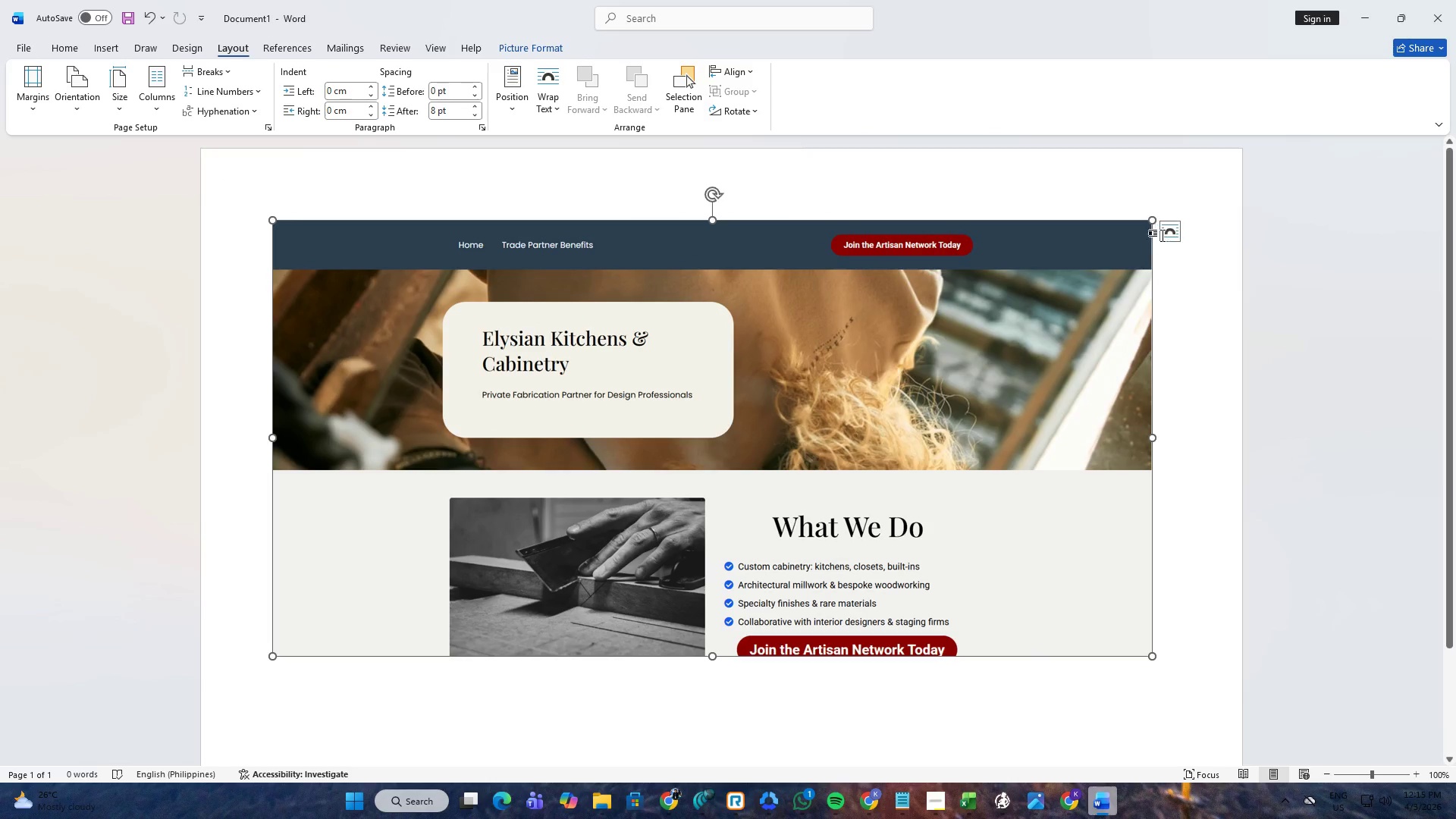 
double_click([1166, 234])
 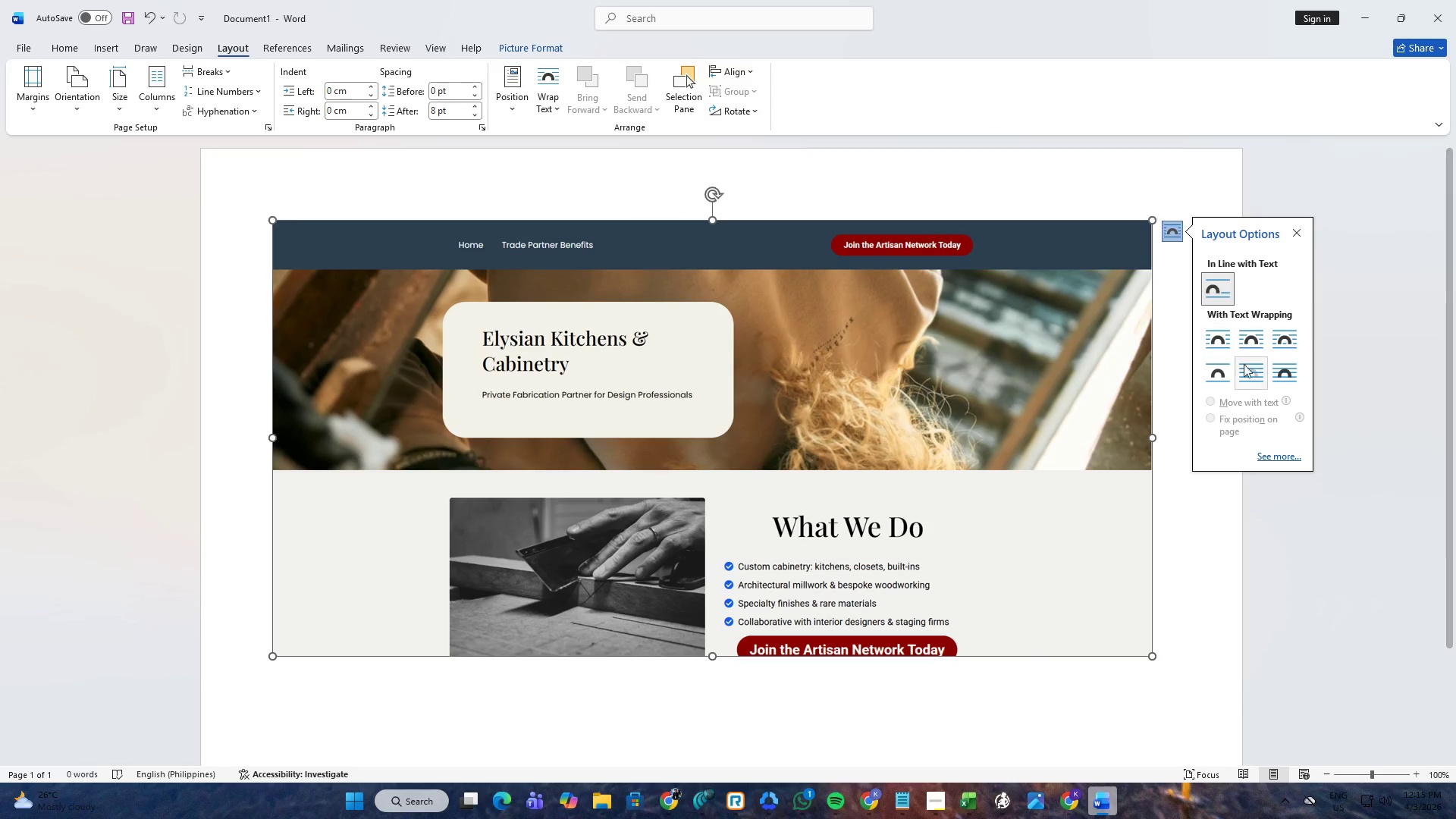 
left_click([1253, 371])
 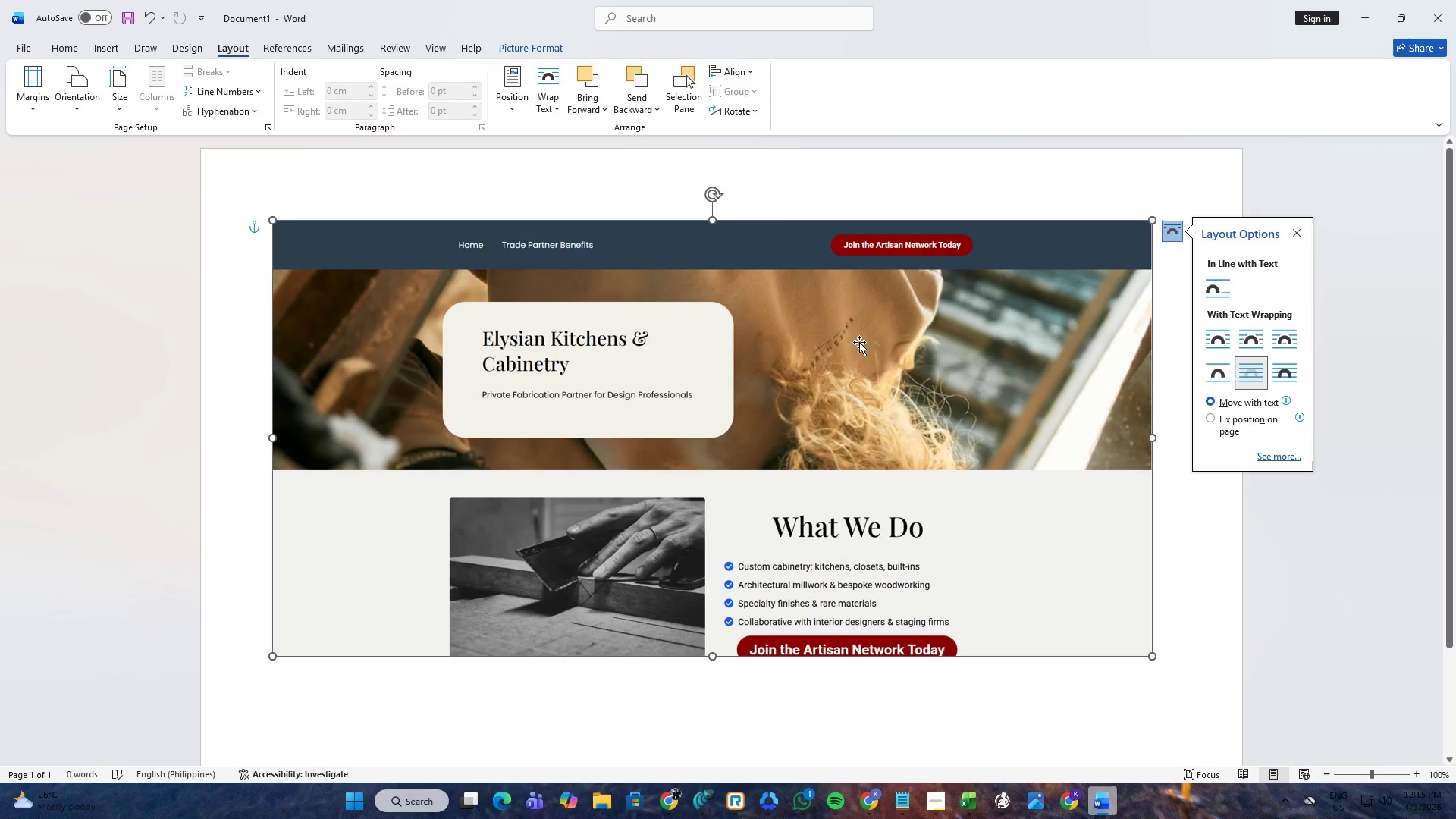 
left_click_drag(start_coordinate=[821, 342], to_coordinate=[766, 283])
 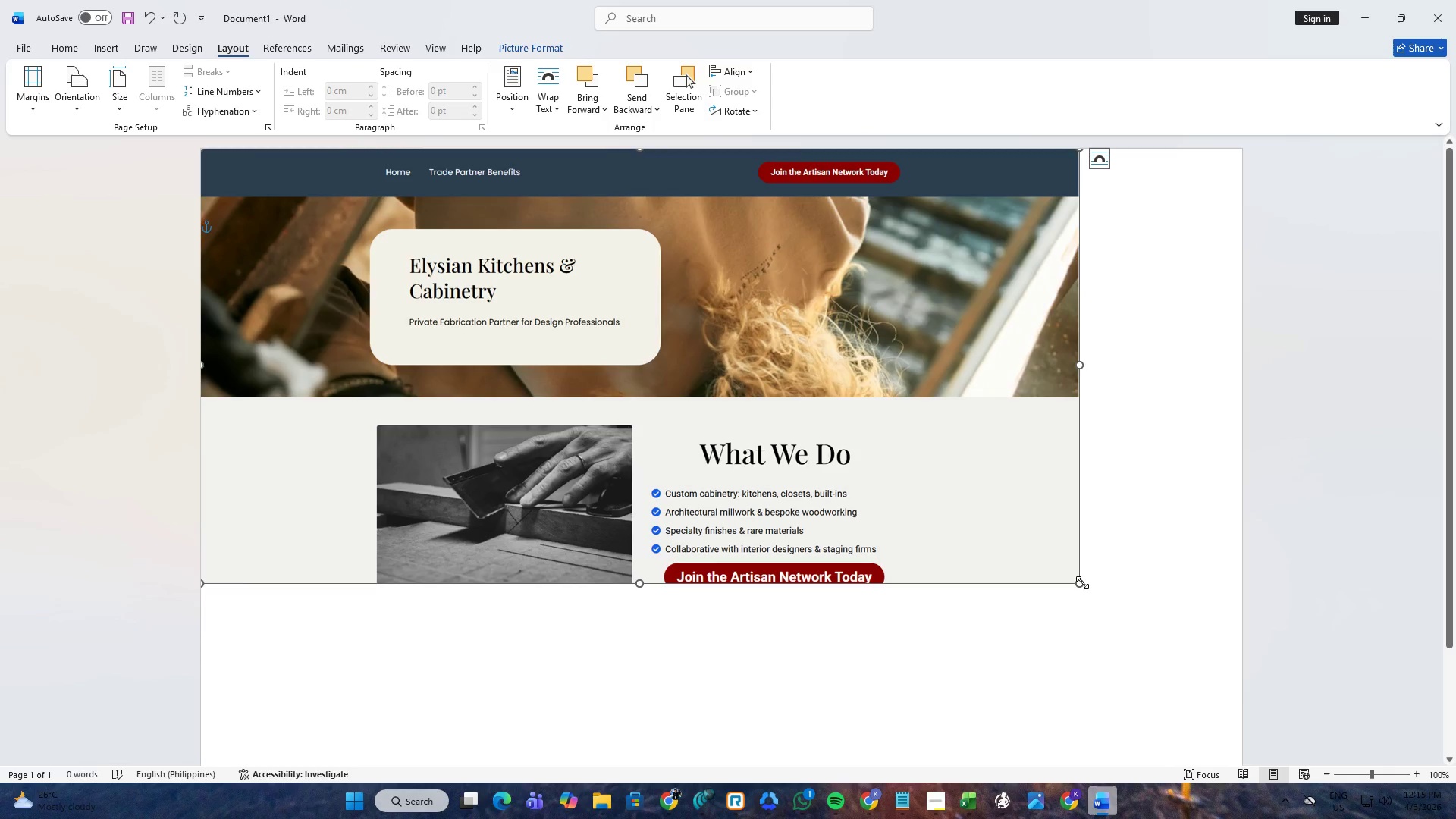 
left_click_drag(start_coordinate=[1082, 582], to_coordinate=[1181, 662])
 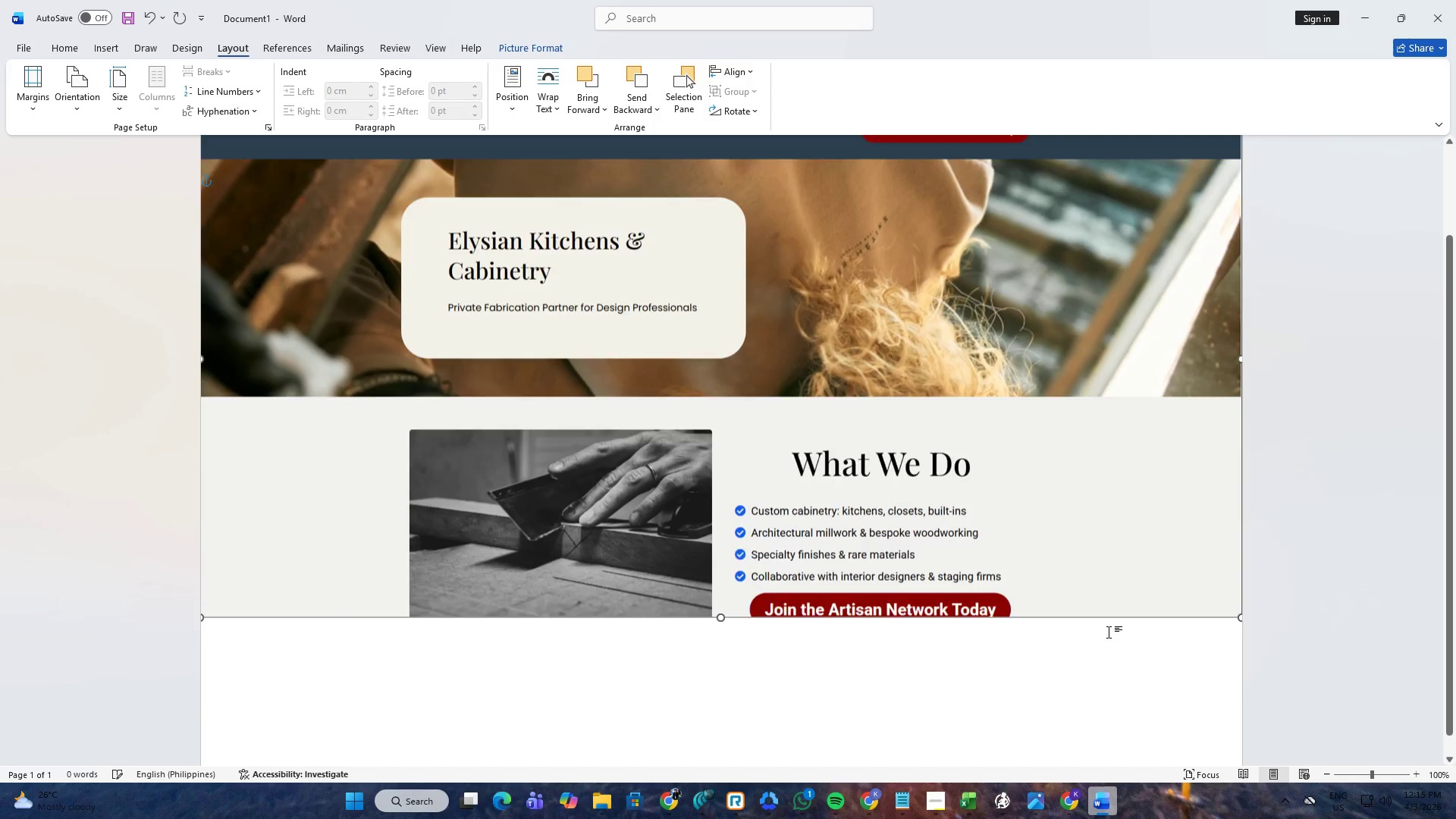 
scroll: coordinate [1077, 623], scroll_direction: down, amount: 8.0
 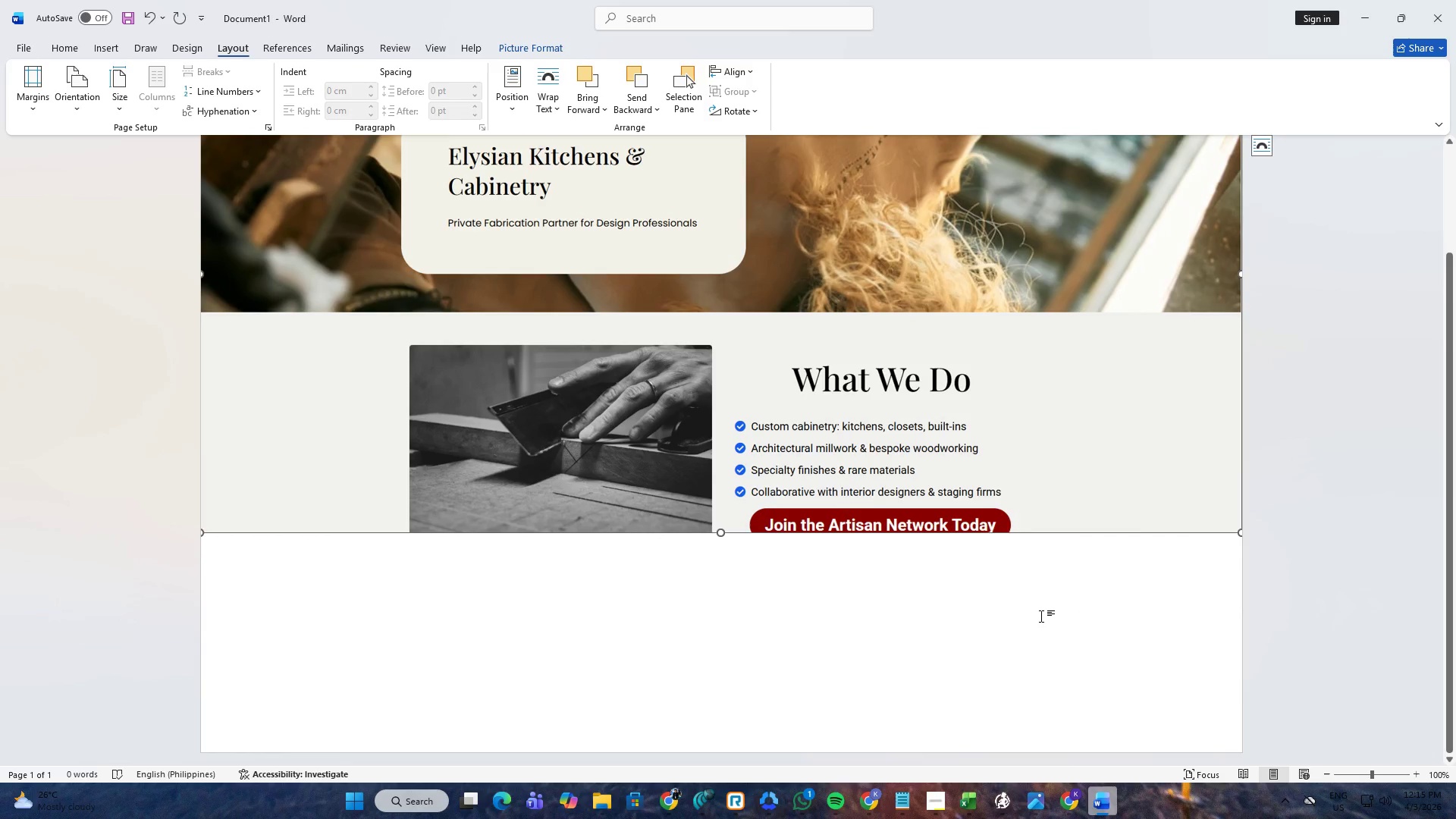 
left_click([1041, 616])
 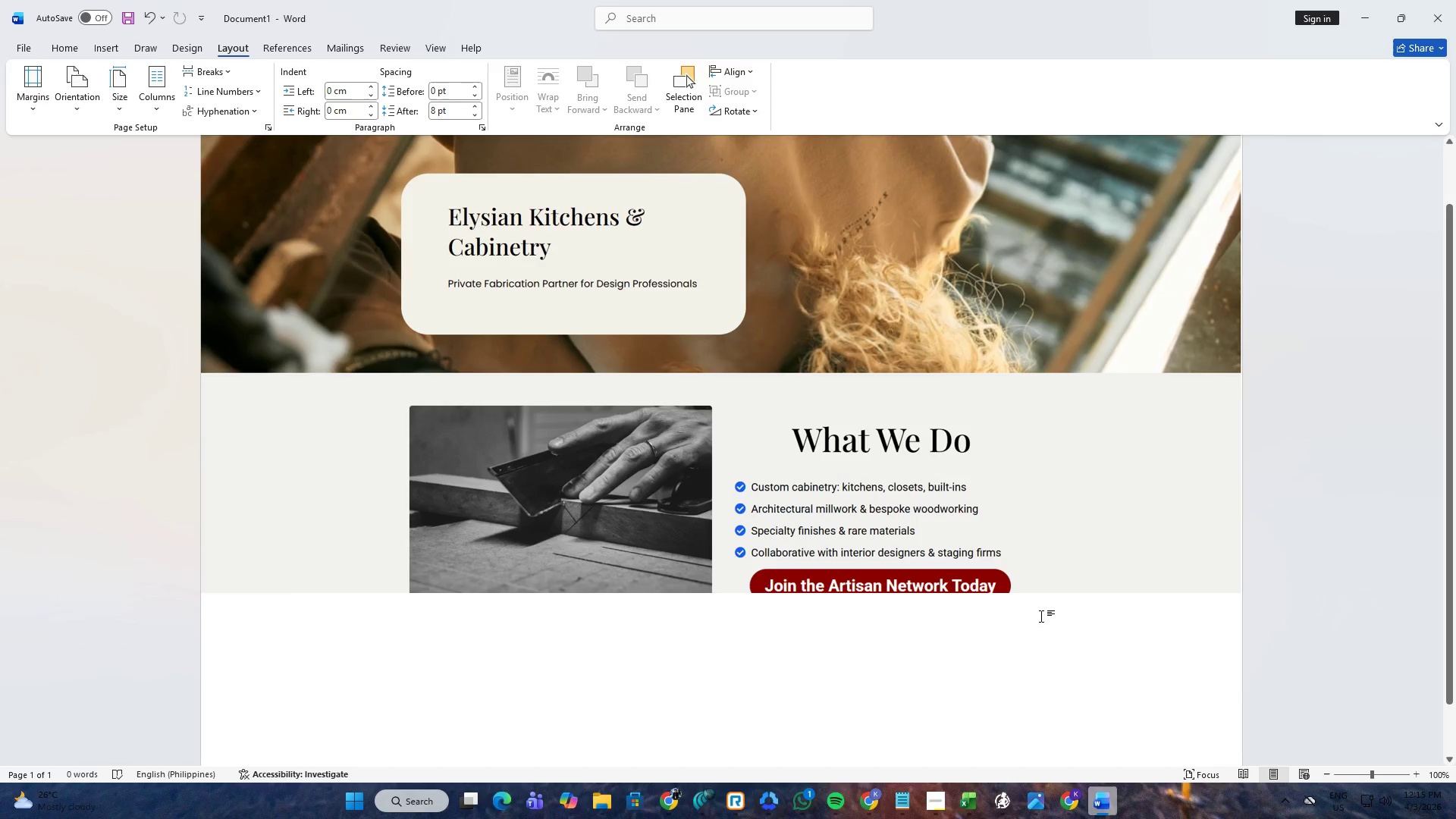 
key(Alt+AltLeft)
 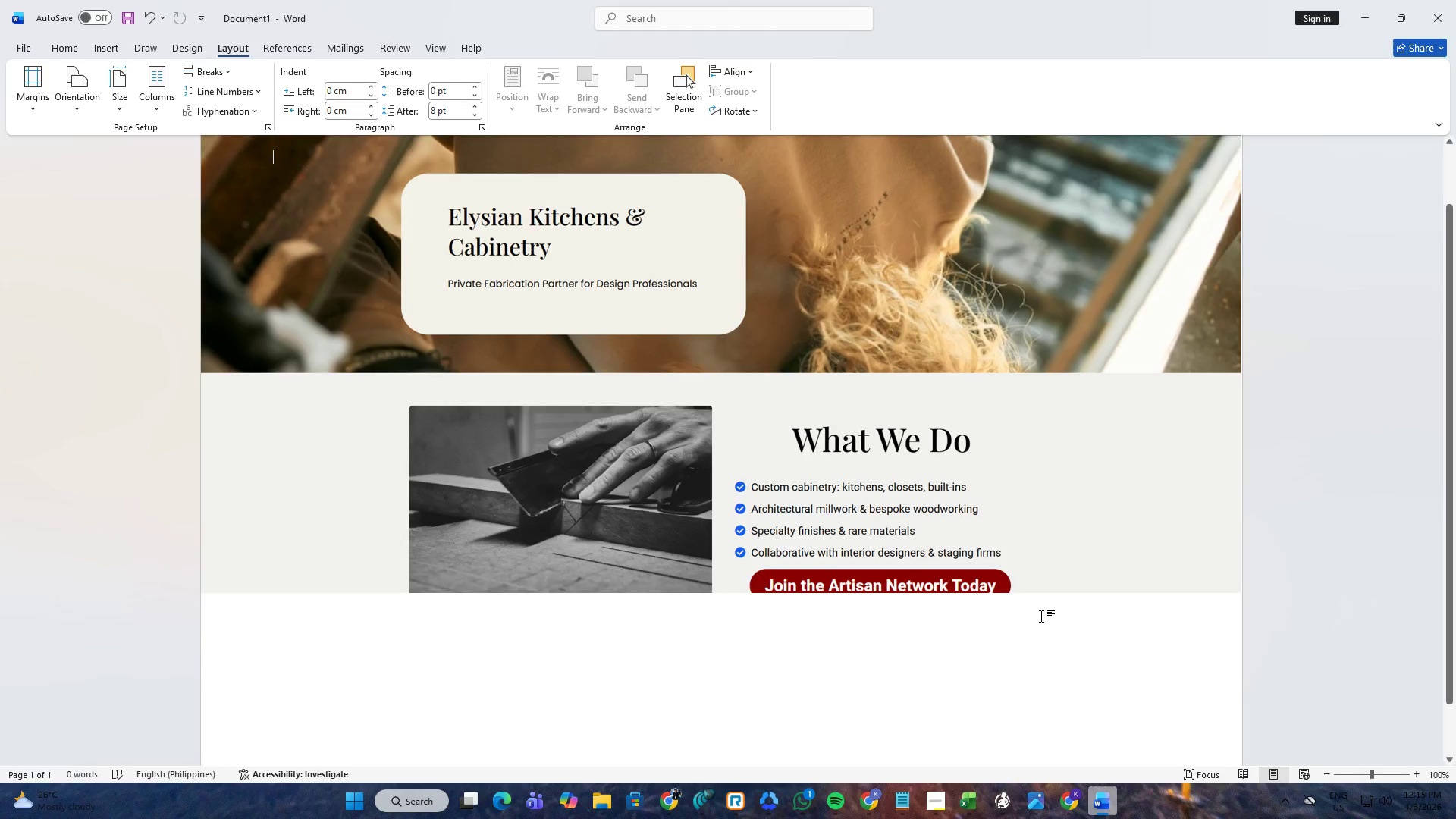 
key(Alt+Tab)
 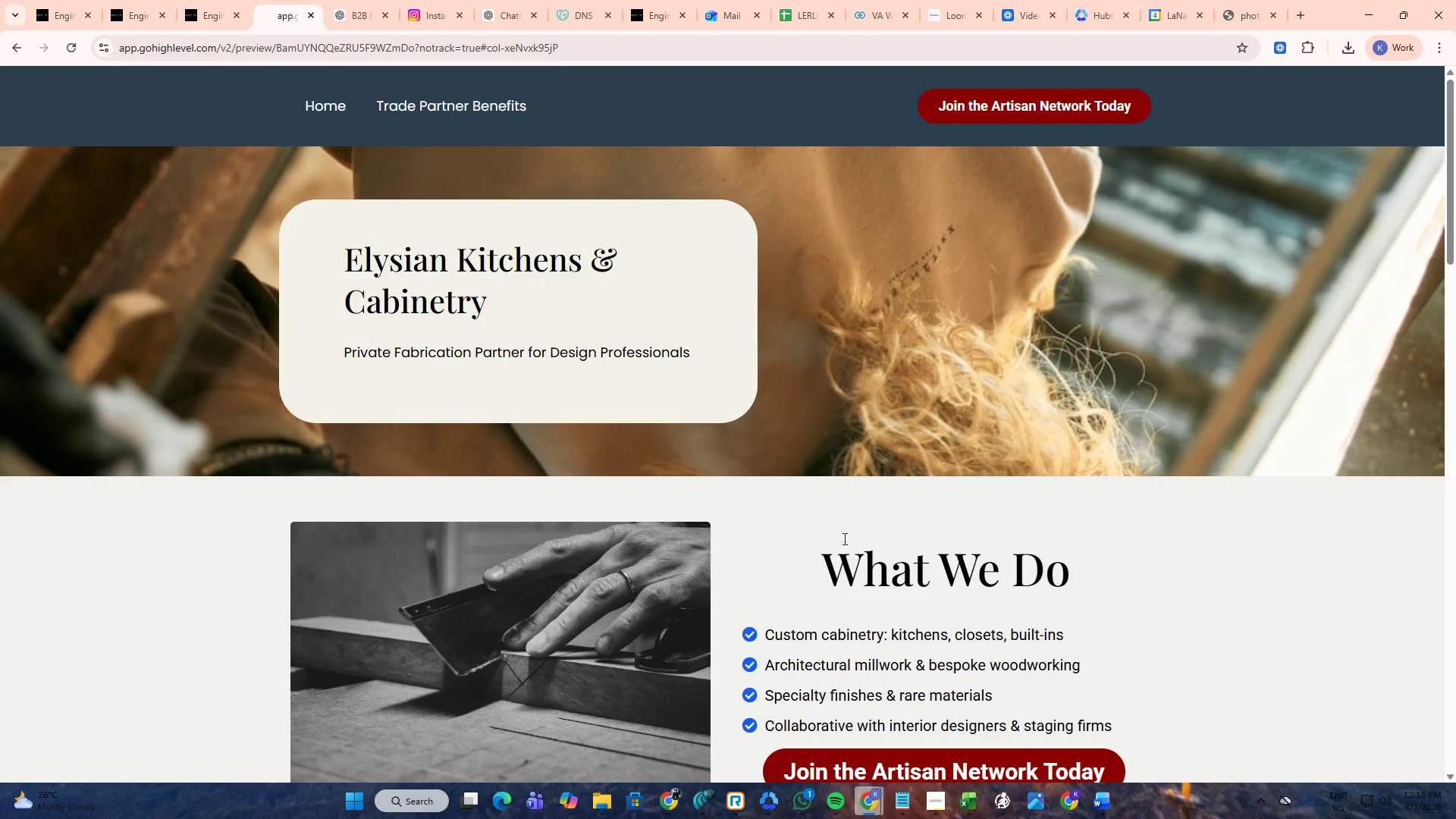 
scroll: coordinate [843, 538], scroll_direction: down, amount: 8.0
 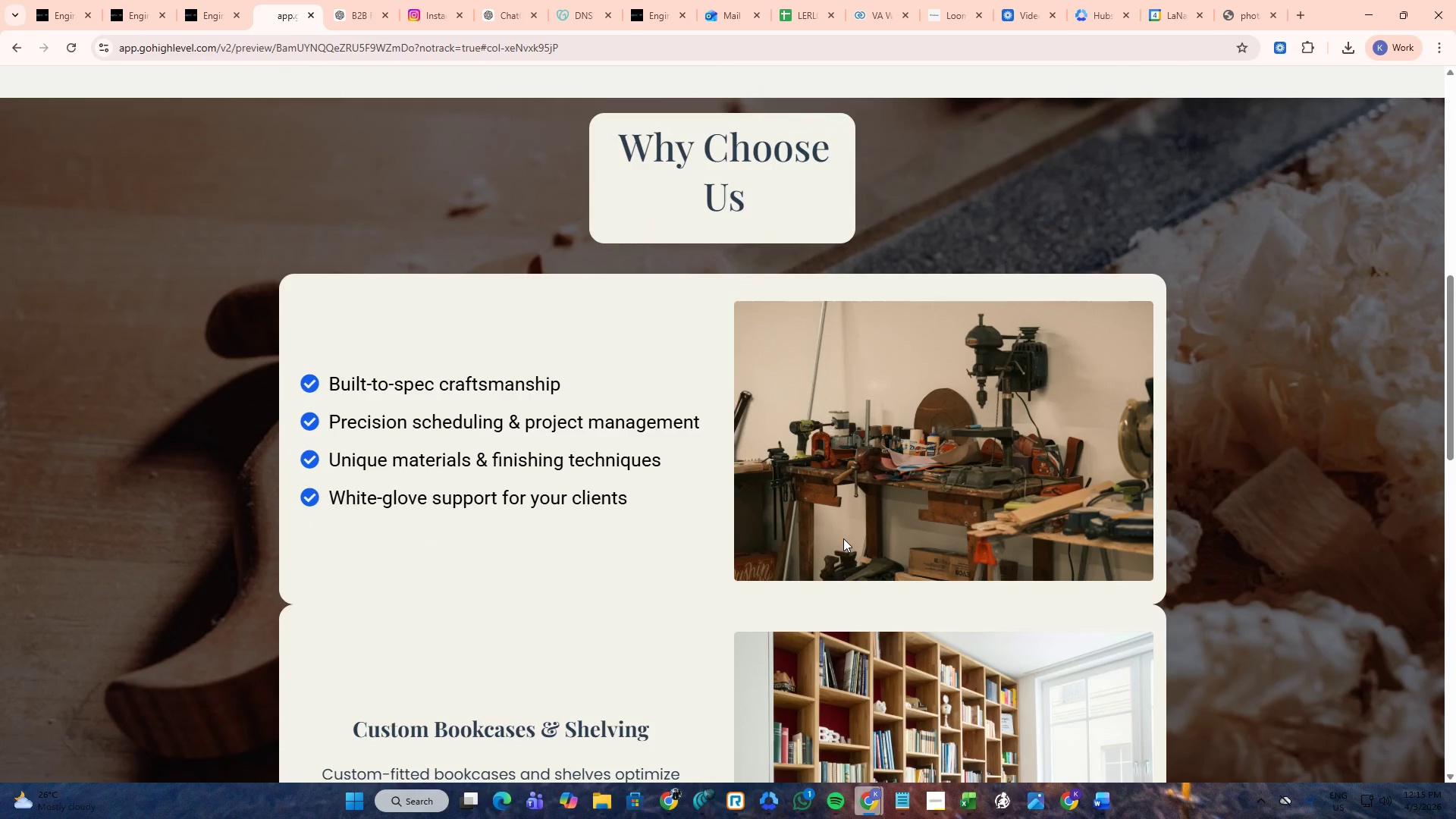 
scroll: coordinate [843, 538], scroll_direction: up, amount: 1.0
 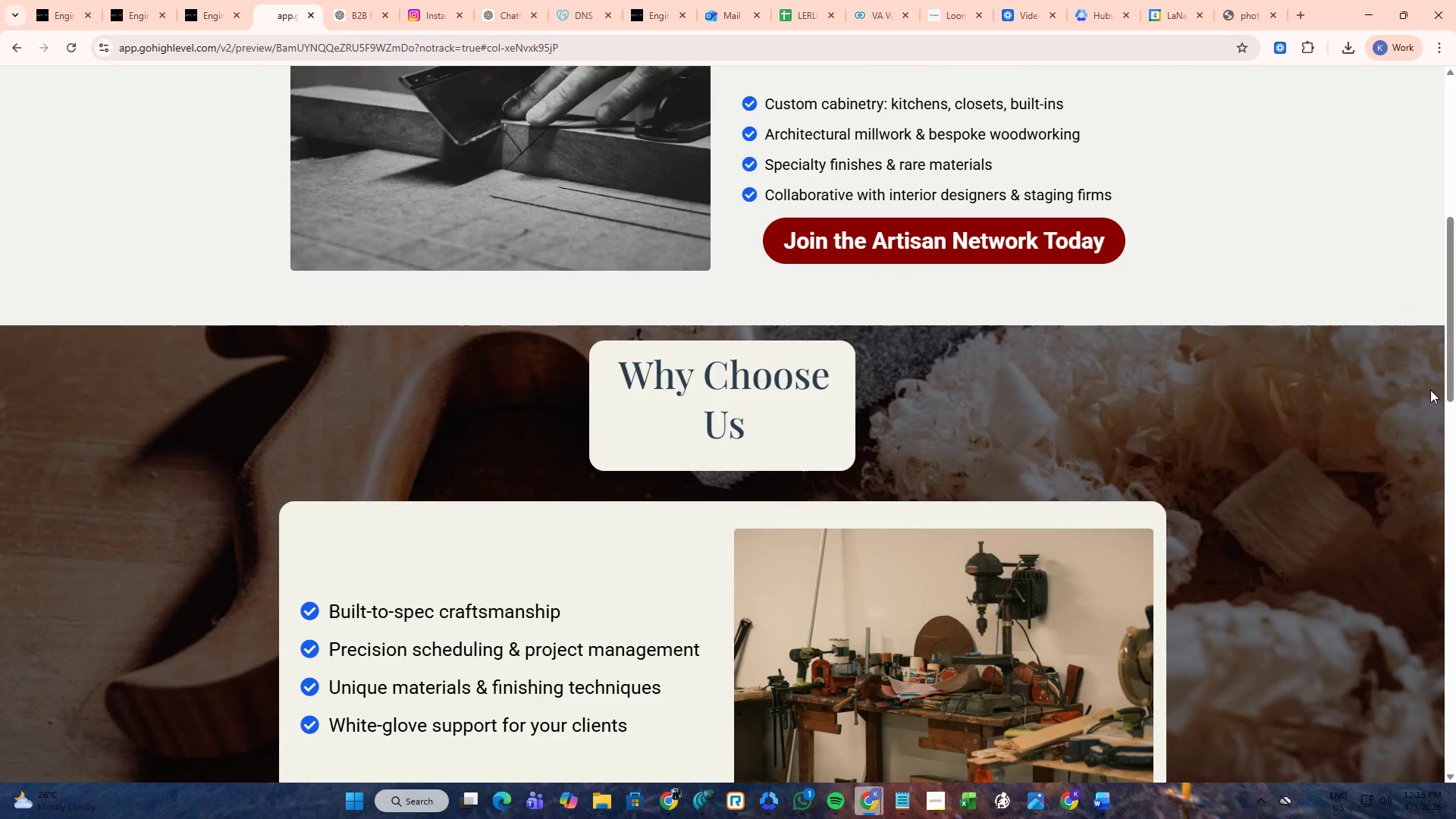 
left_click_drag(start_coordinate=[1455, 353], to_coordinate=[1455, 366])
 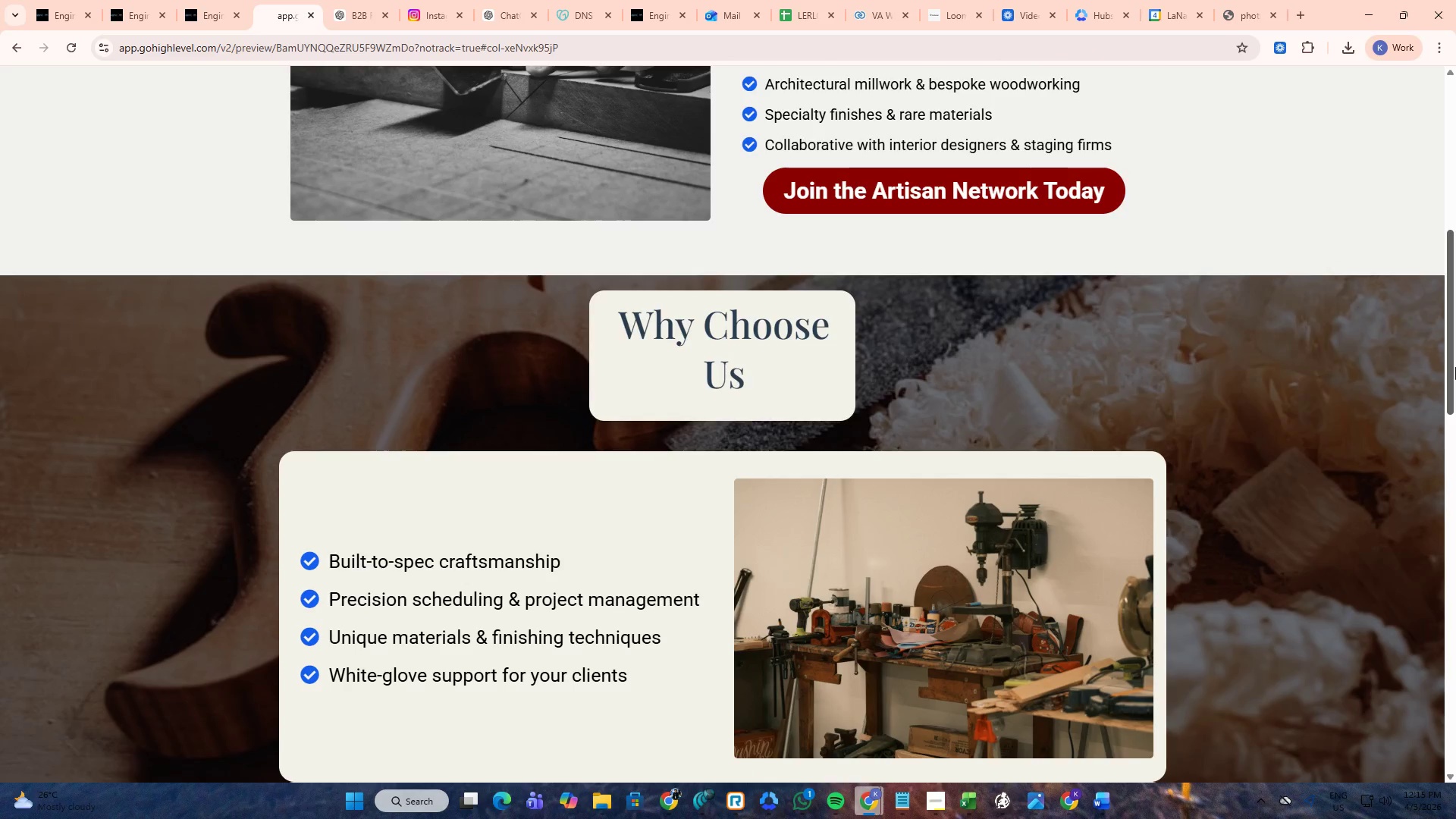 
key(PrintScreen)
 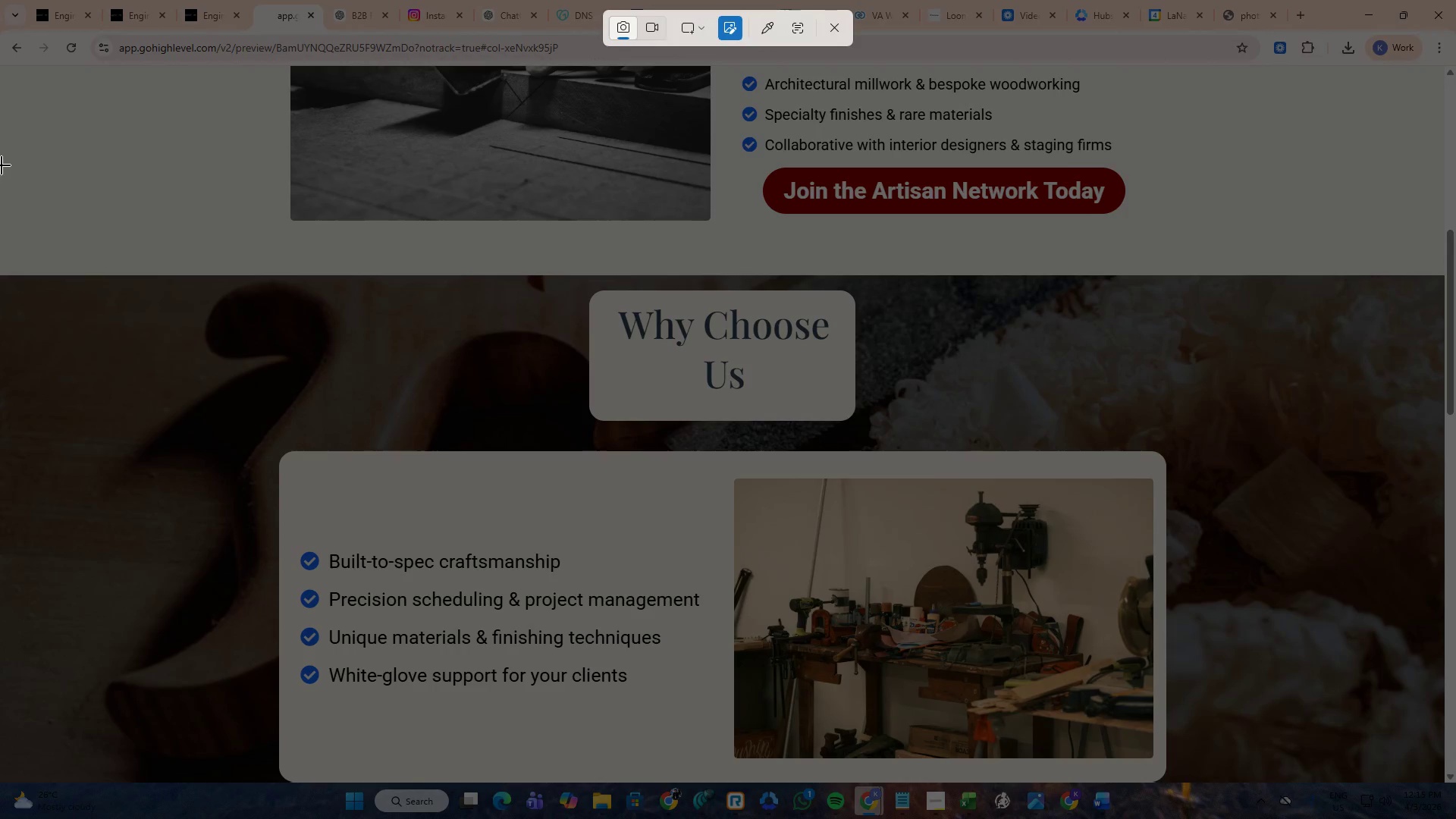 
left_click_drag(start_coordinate=[2, 165], to_coordinate=[1445, 781])
 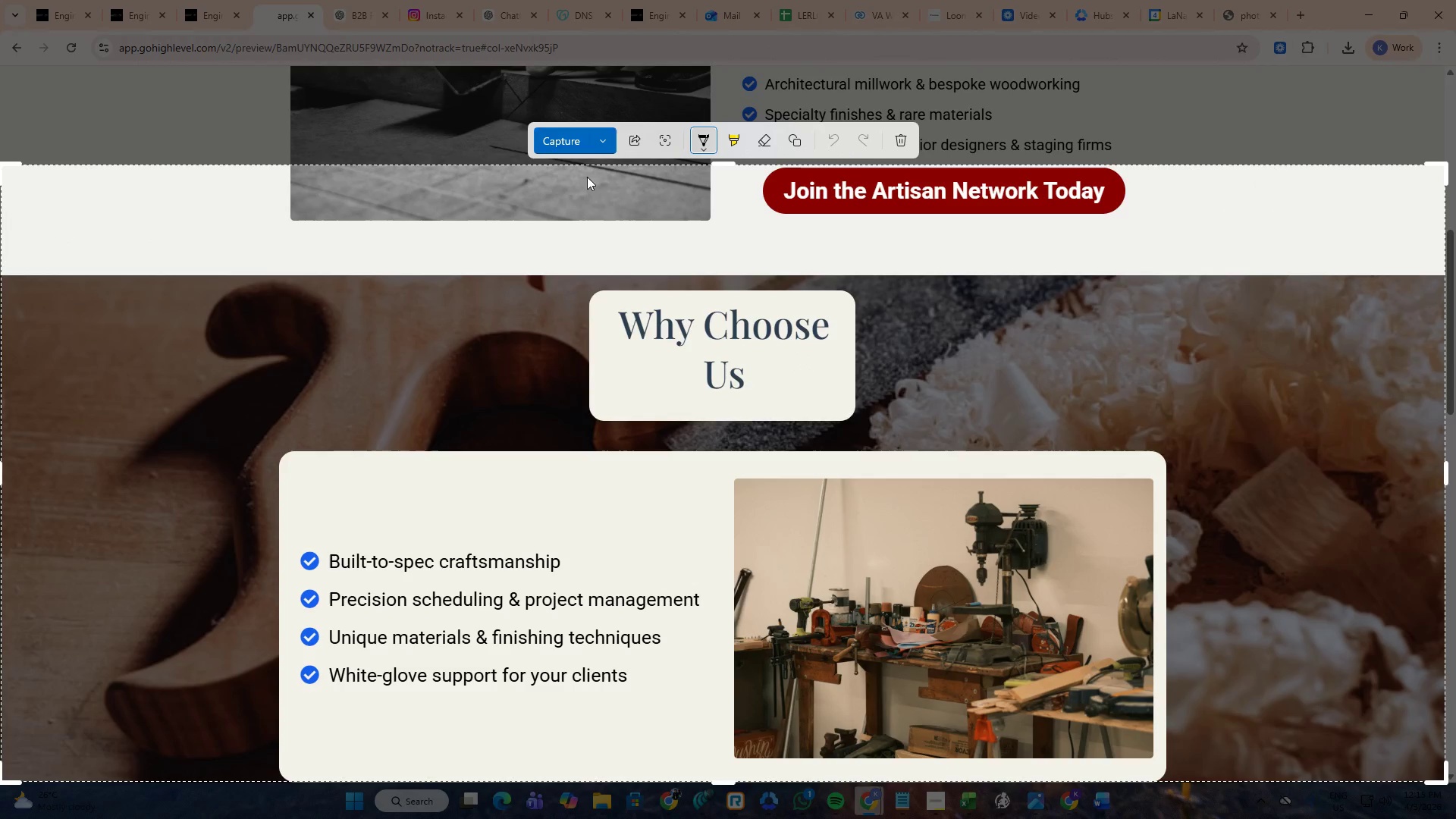 
left_click([598, 146])
 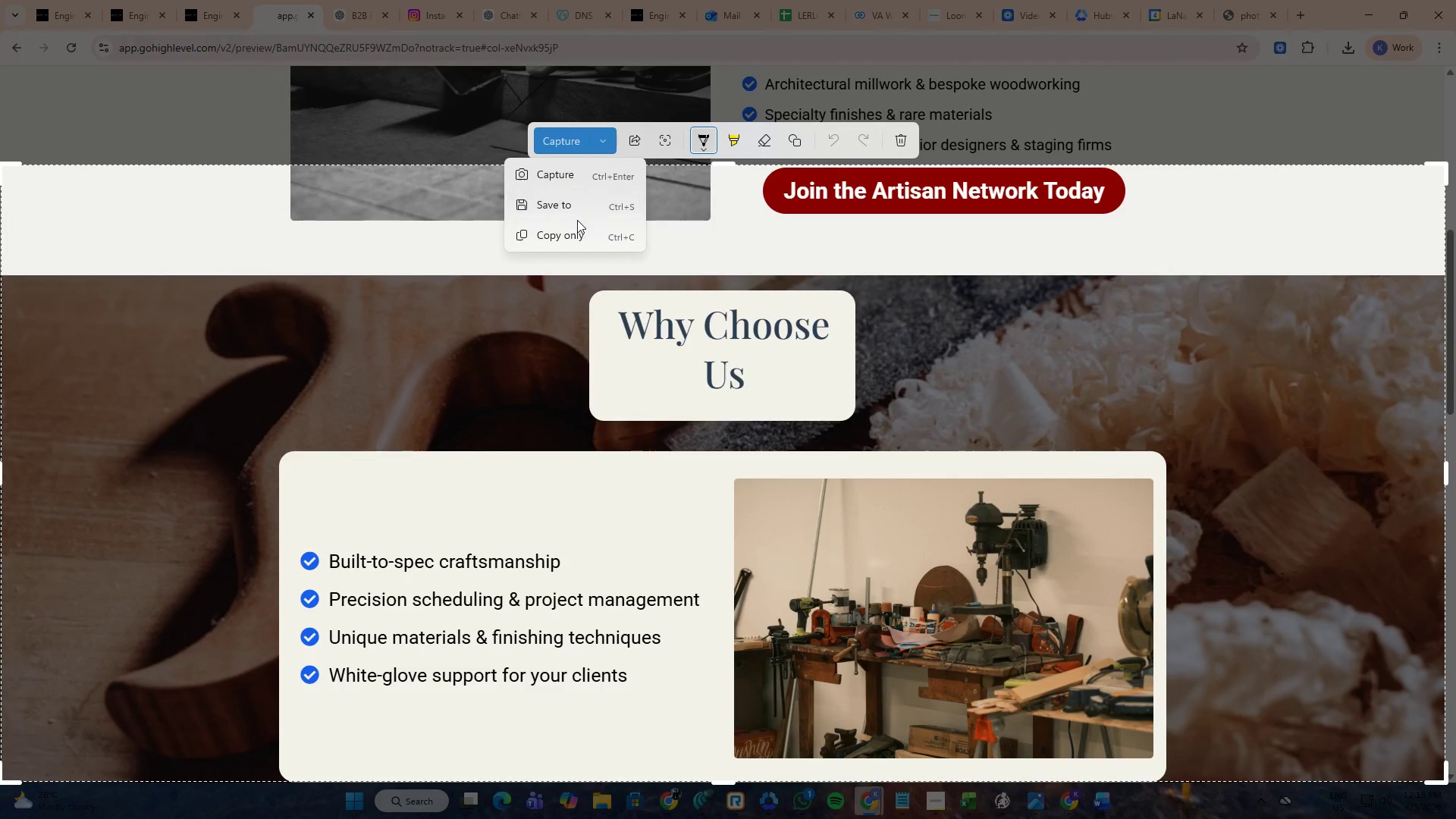 
left_click([576, 226])
 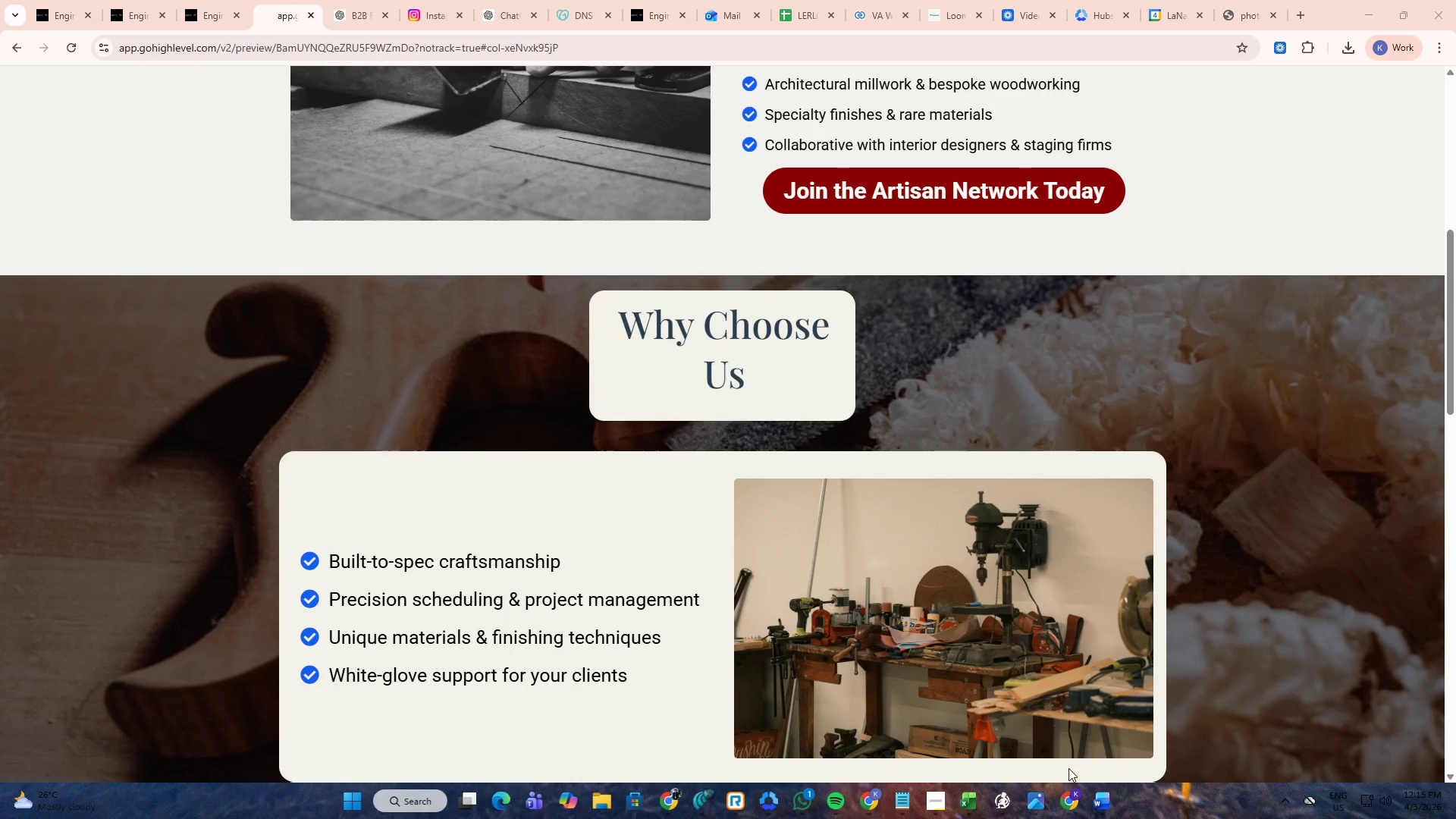 
left_click([1103, 799])
 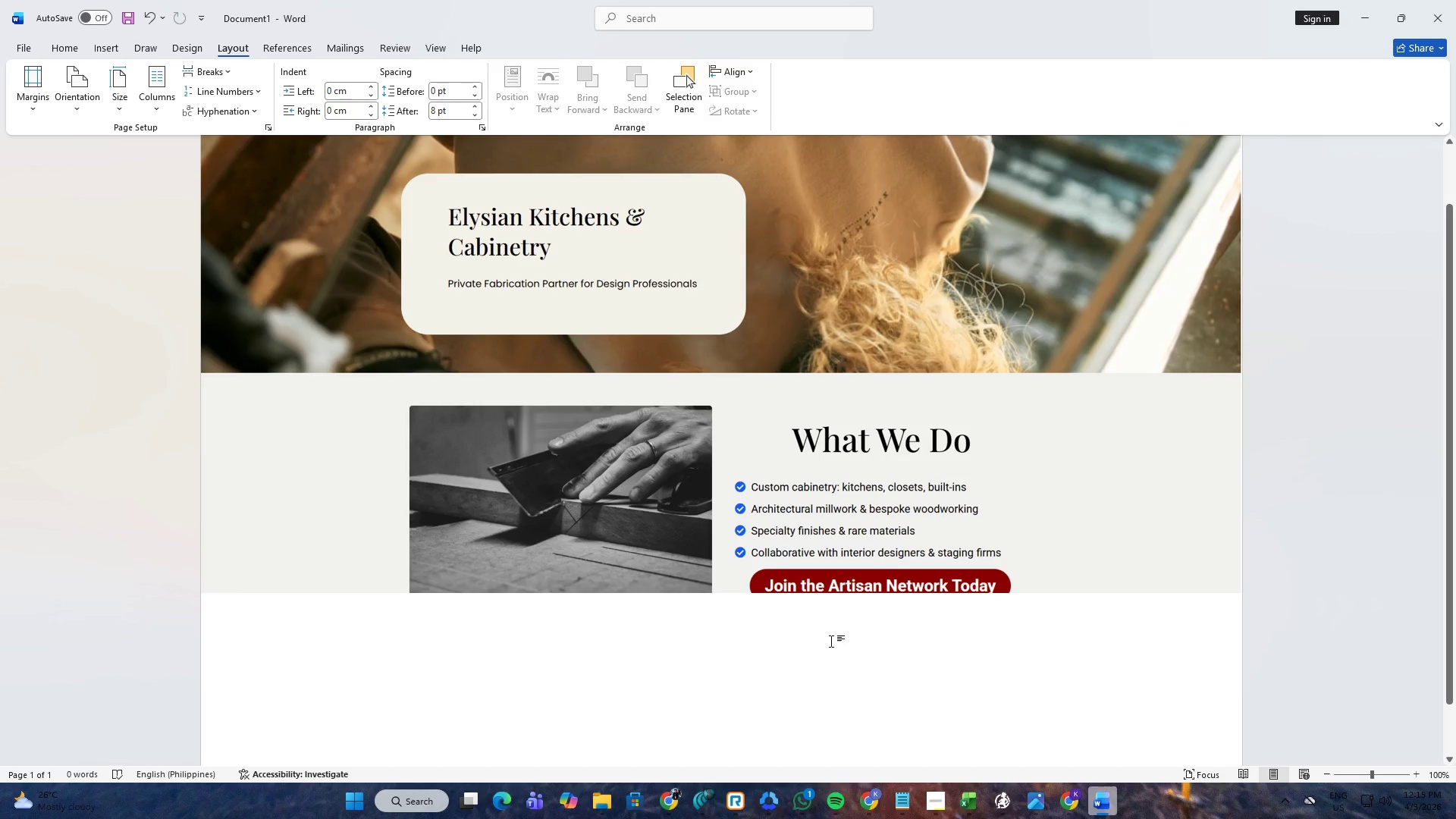 
scroll: coordinate [755, 640], scroll_direction: up, amount: 3.0
 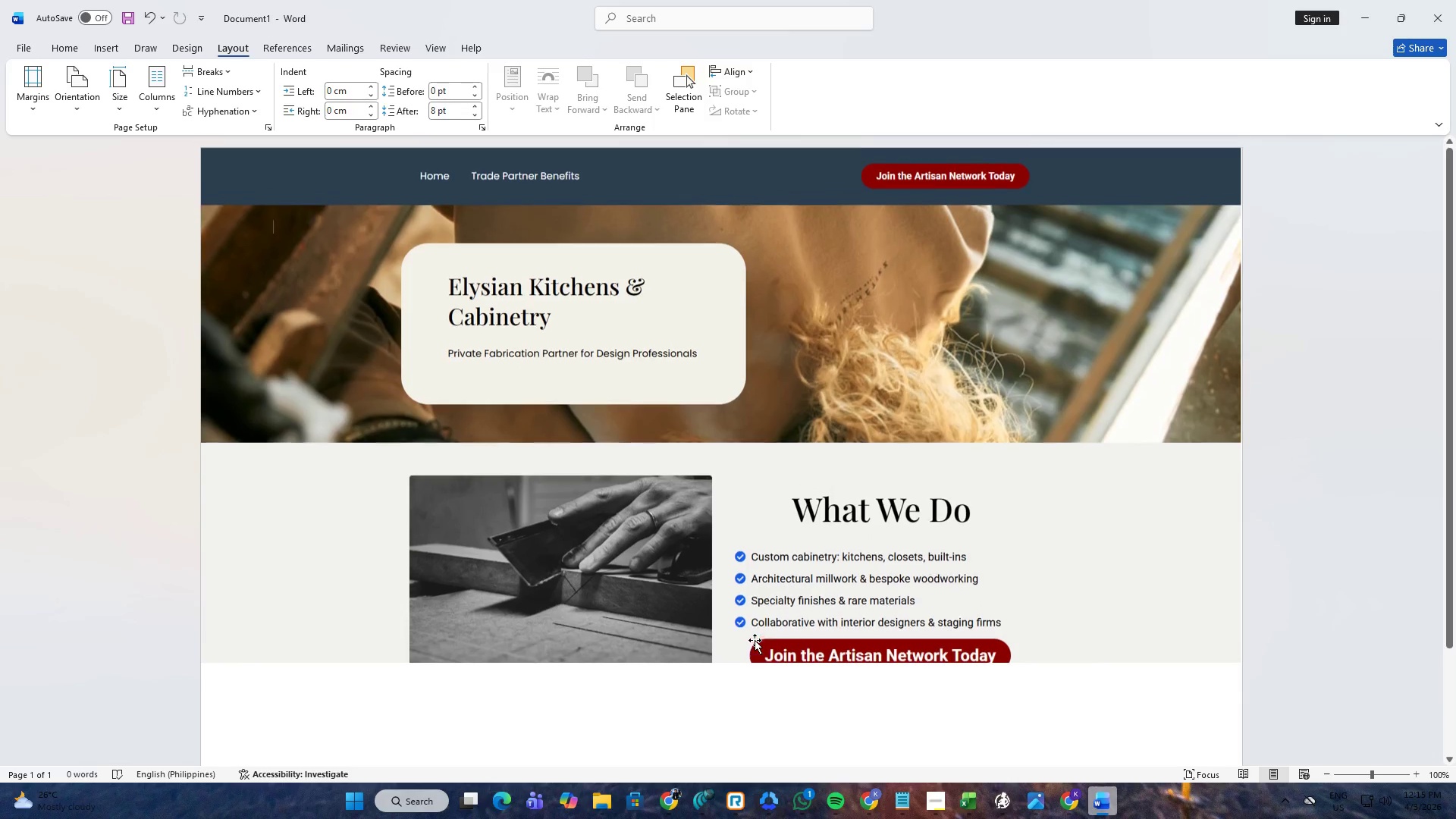 
scroll: coordinate [694, 617], scroll_direction: down, amount: 1.0
 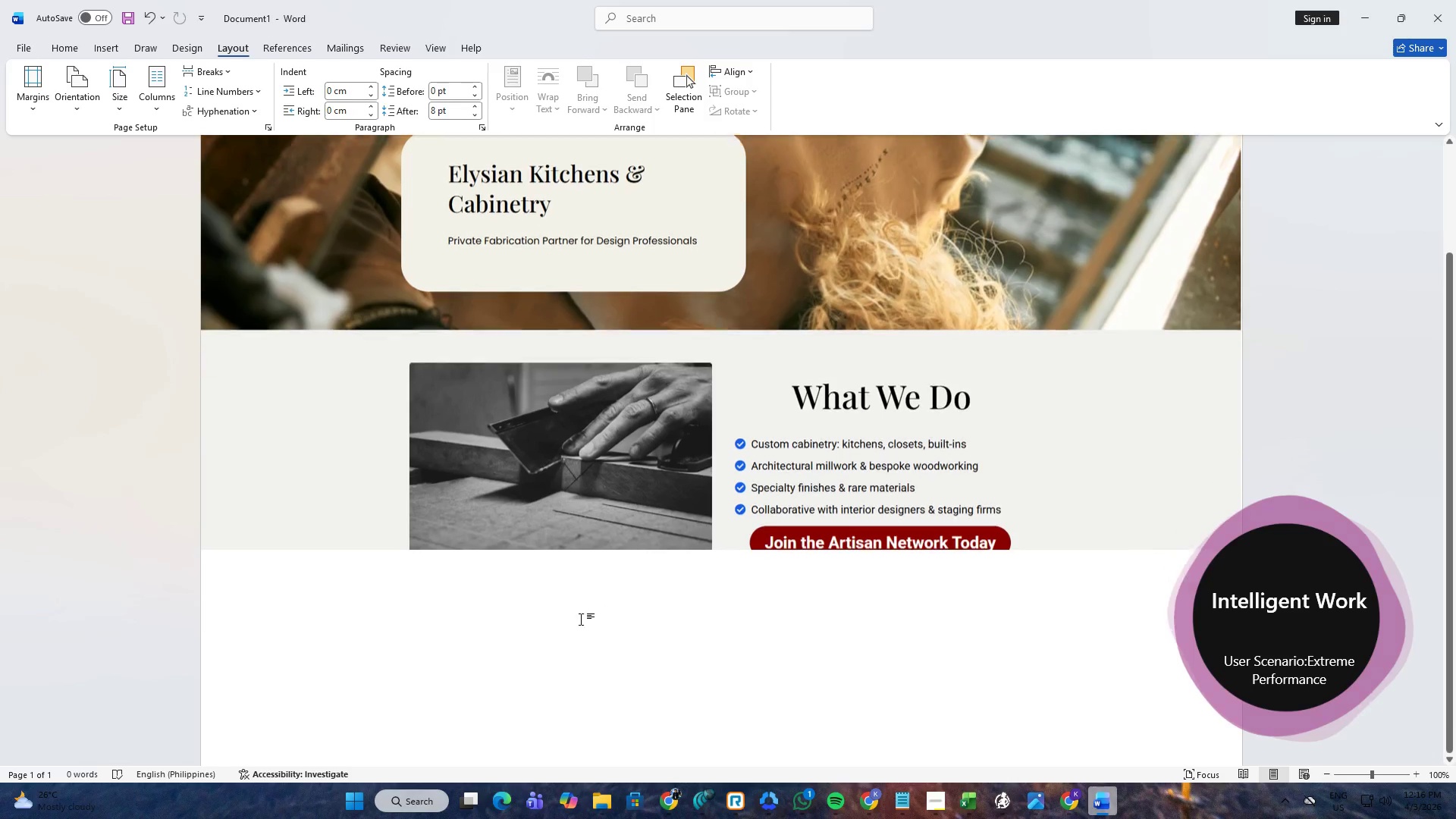 
left_click([554, 629])
 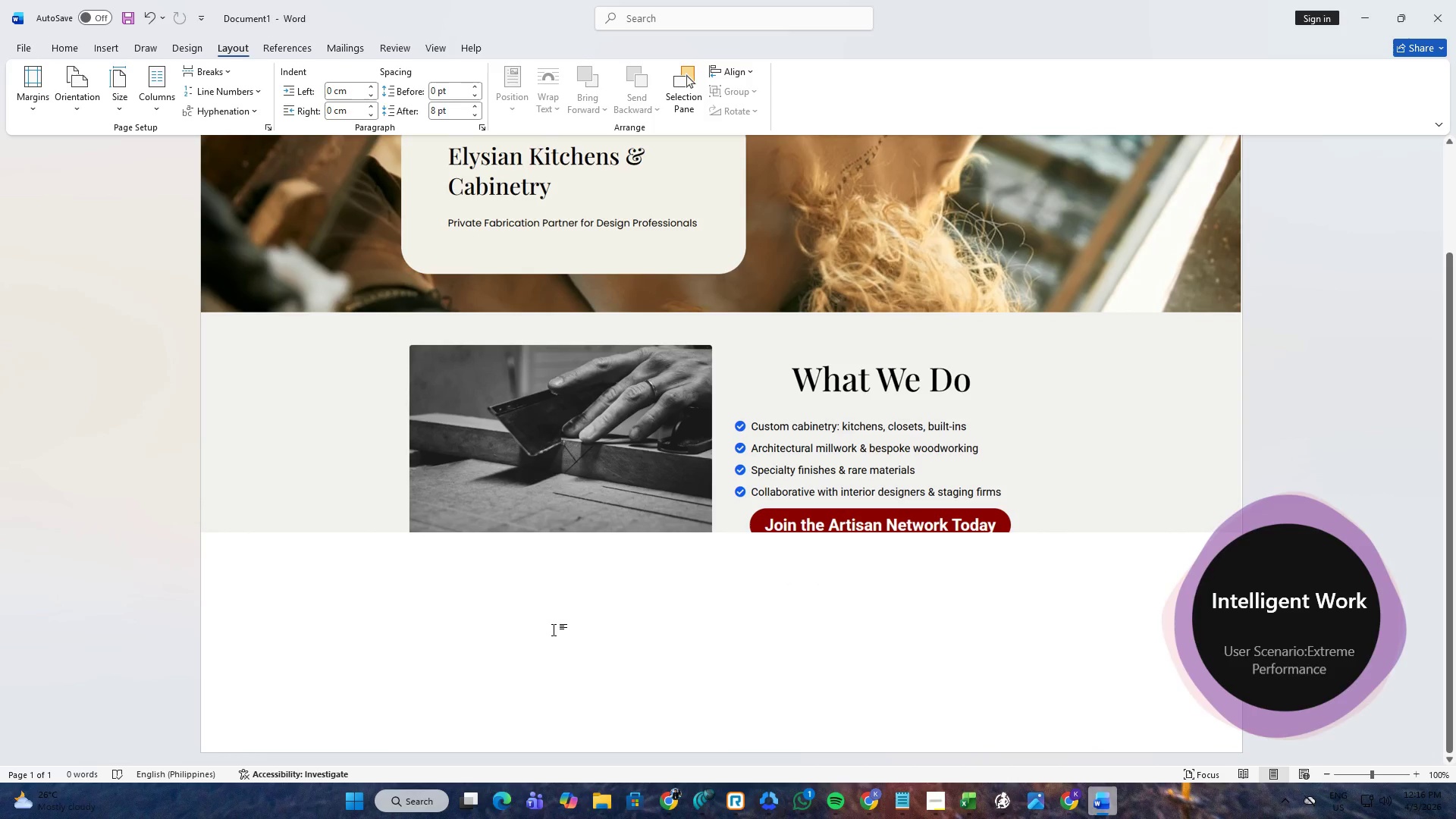 
key(Control+V)
 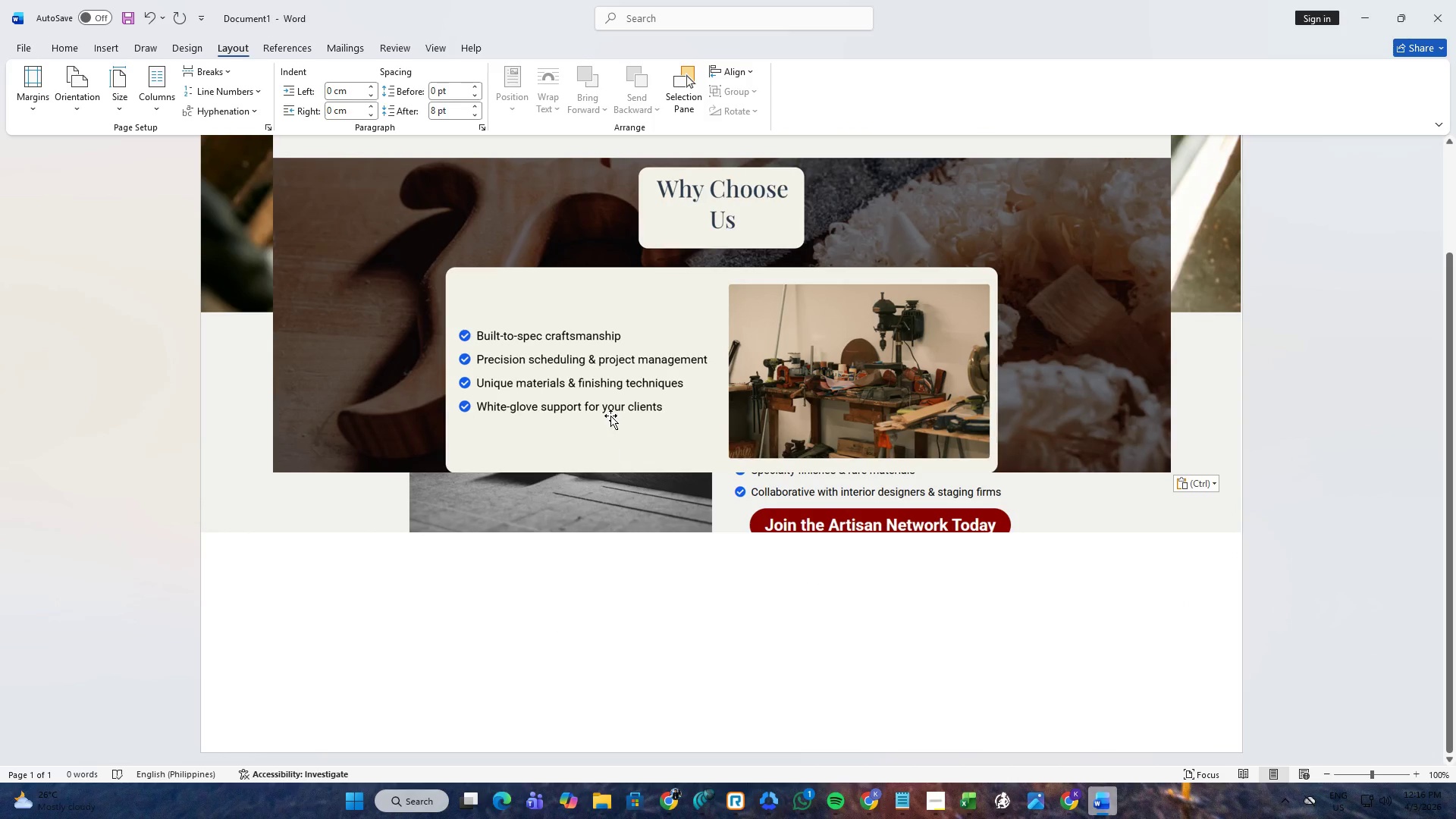 
left_click_drag(start_coordinate=[610, 403], to_coordinate=[578, 501])
 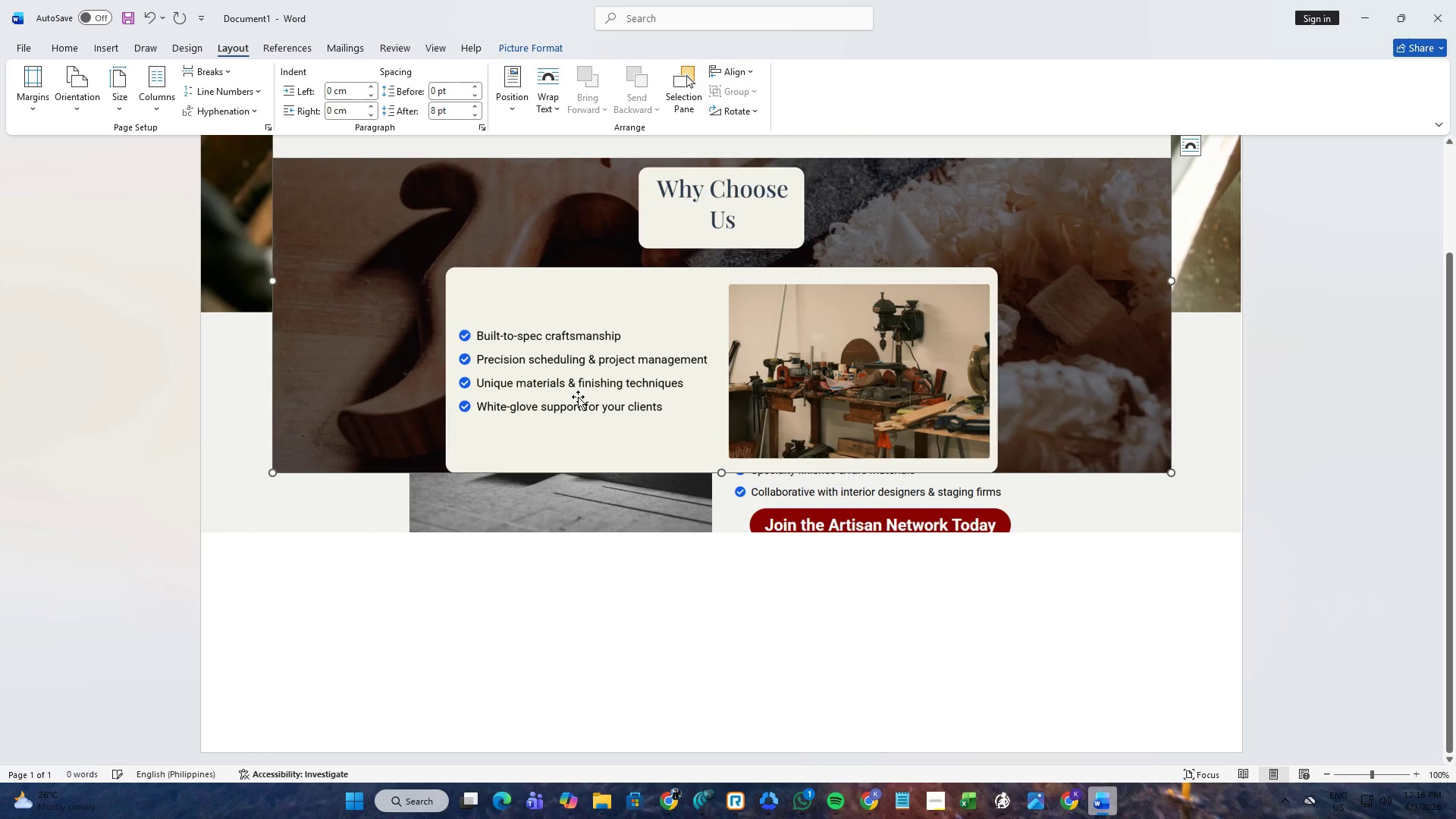 
left_click([578, 397])
 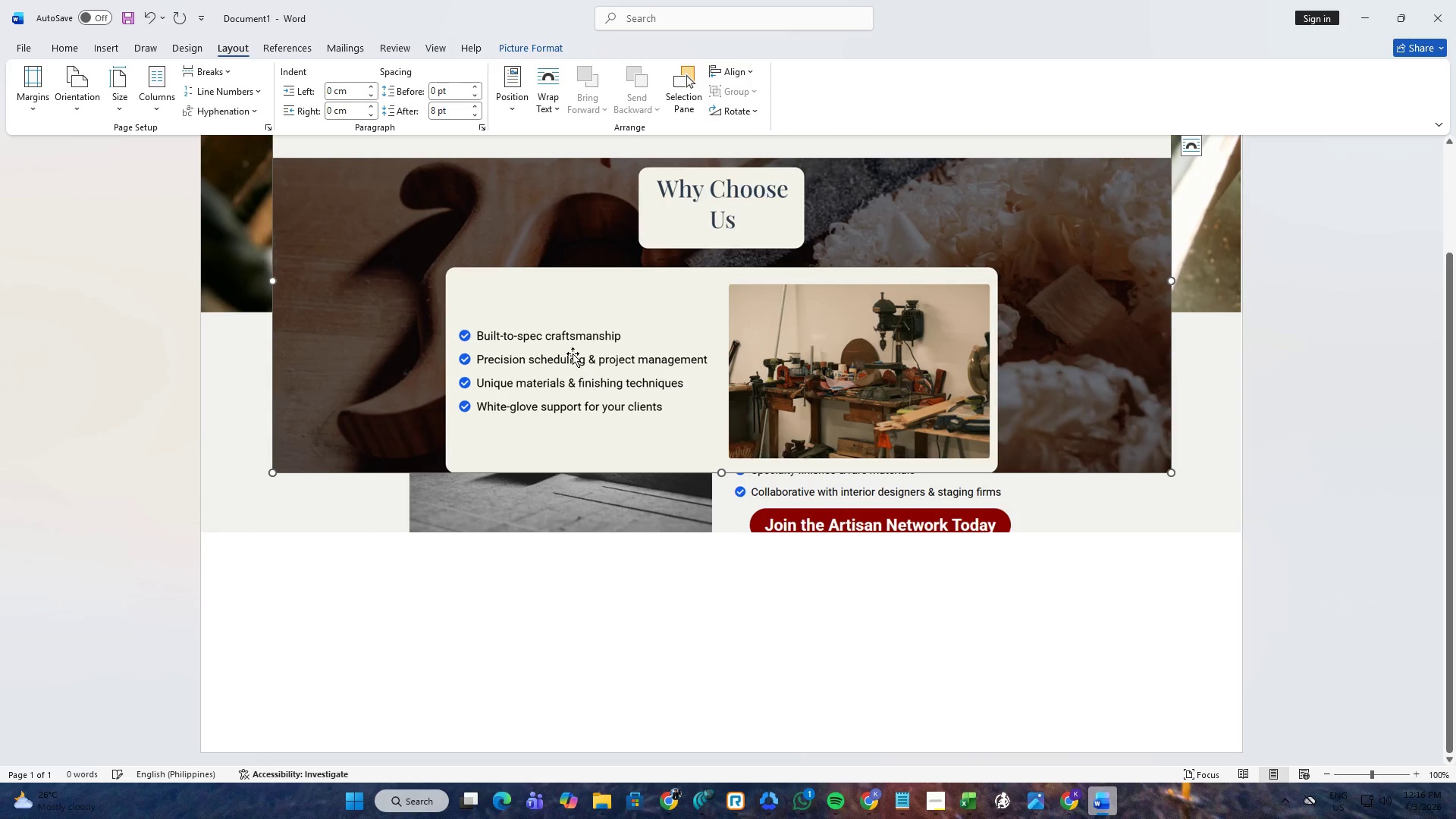 
left_click_drag(start_coordinate=[570, 353], to_coordinate=[530, 385])
 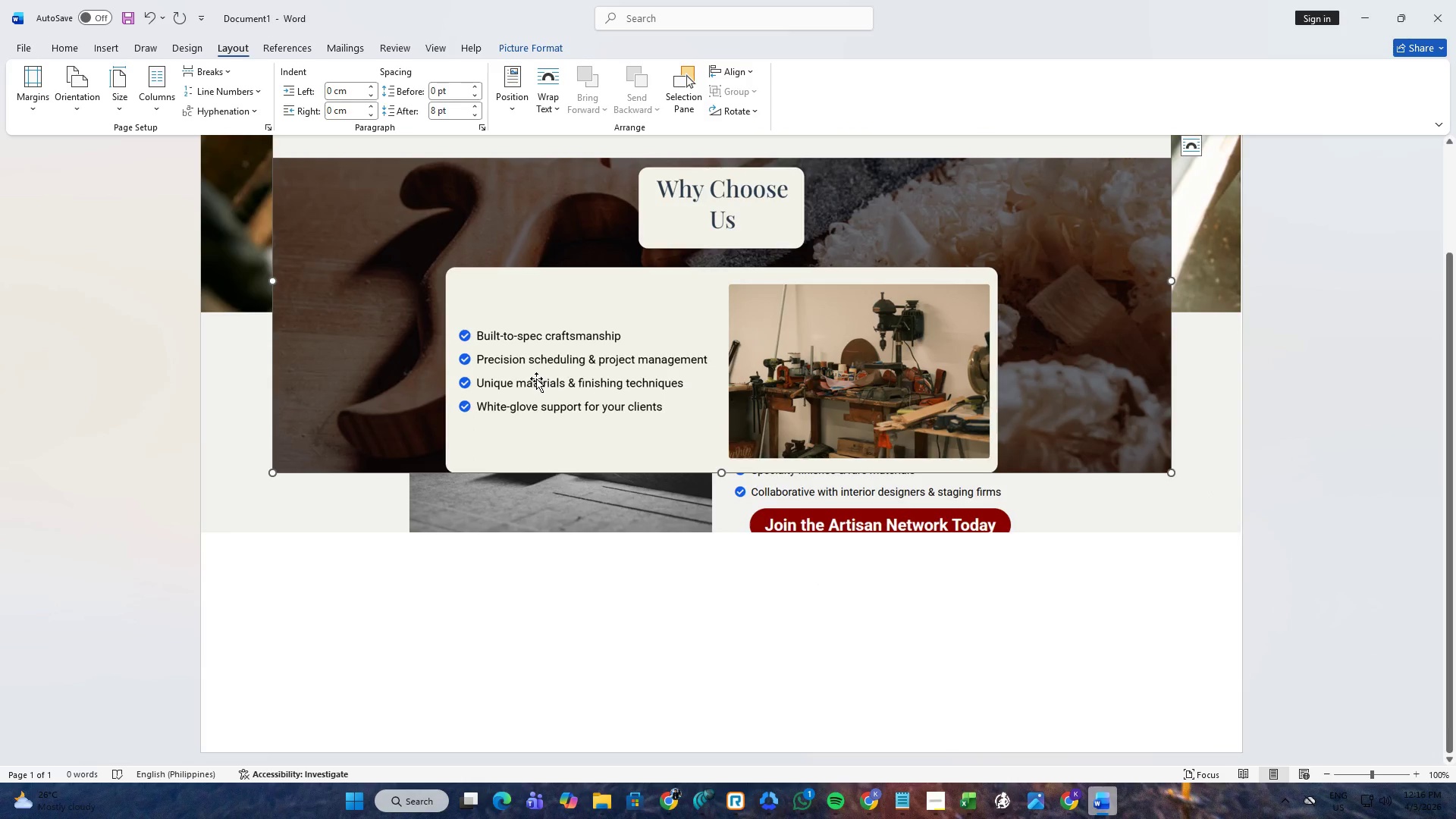 
scroll: coordinate [613, 368], scroll_direction: up, amount: 5.0
 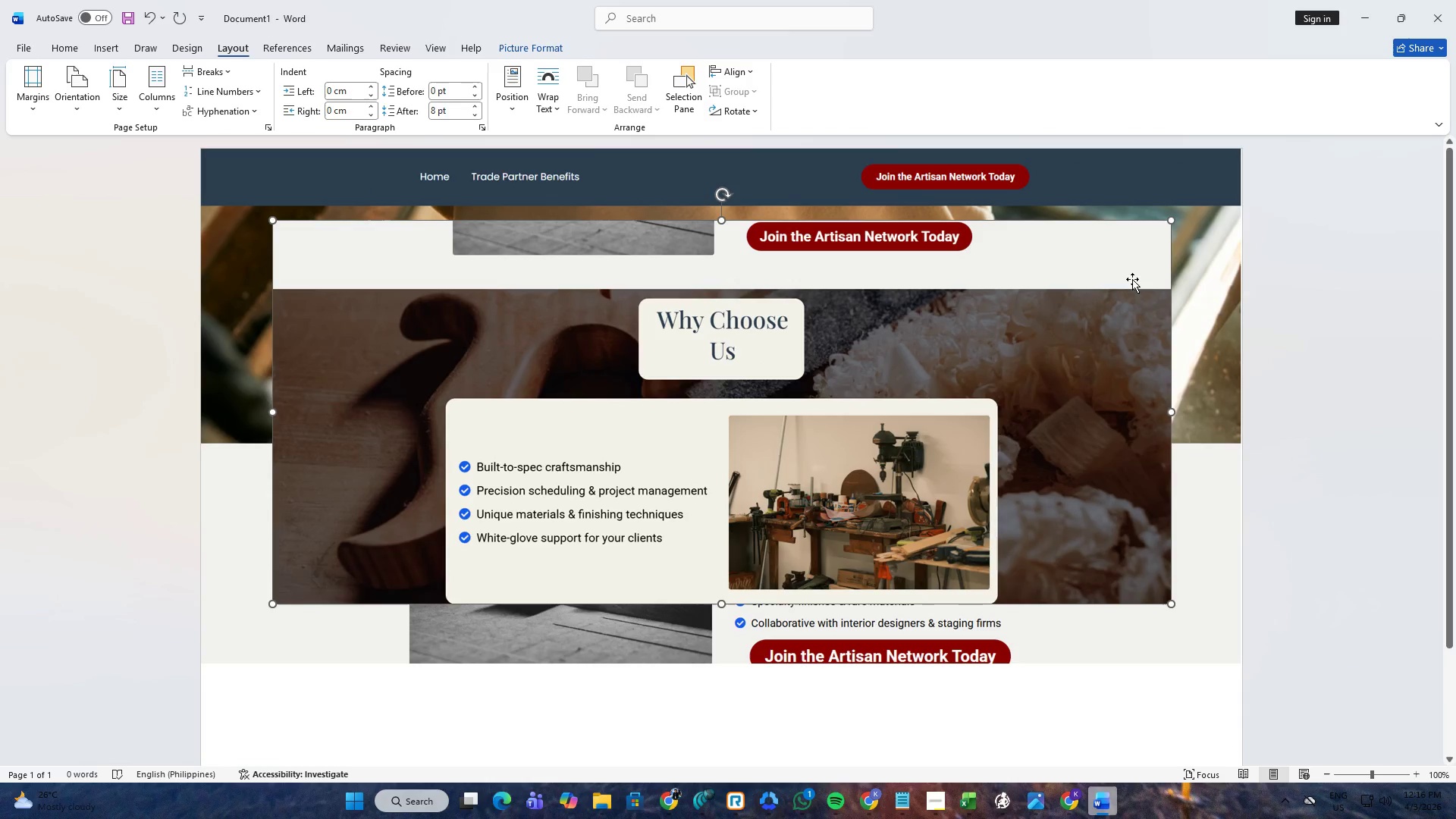 
left_click([1138, 259])
 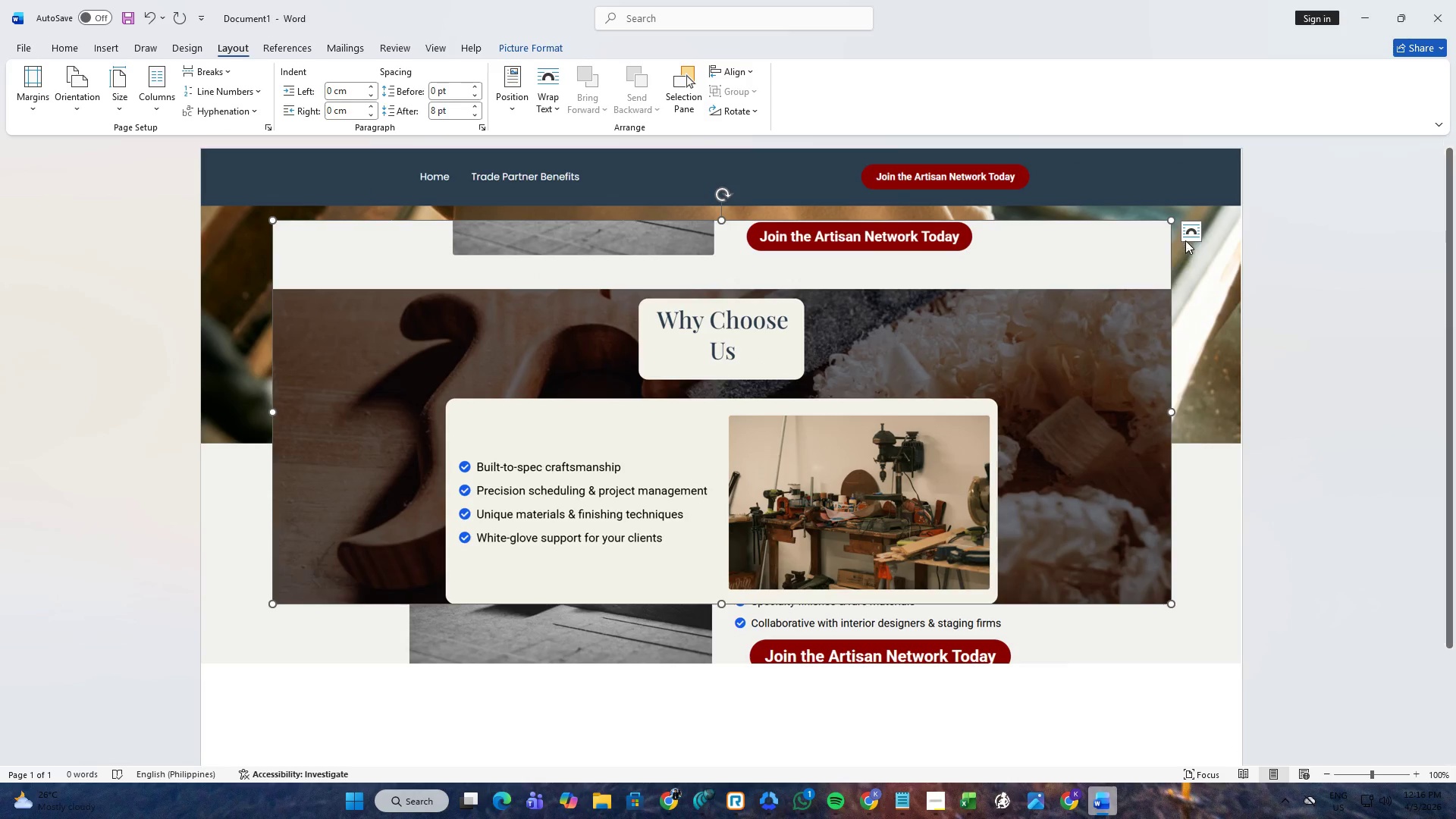 
left_click([1187, 236])
 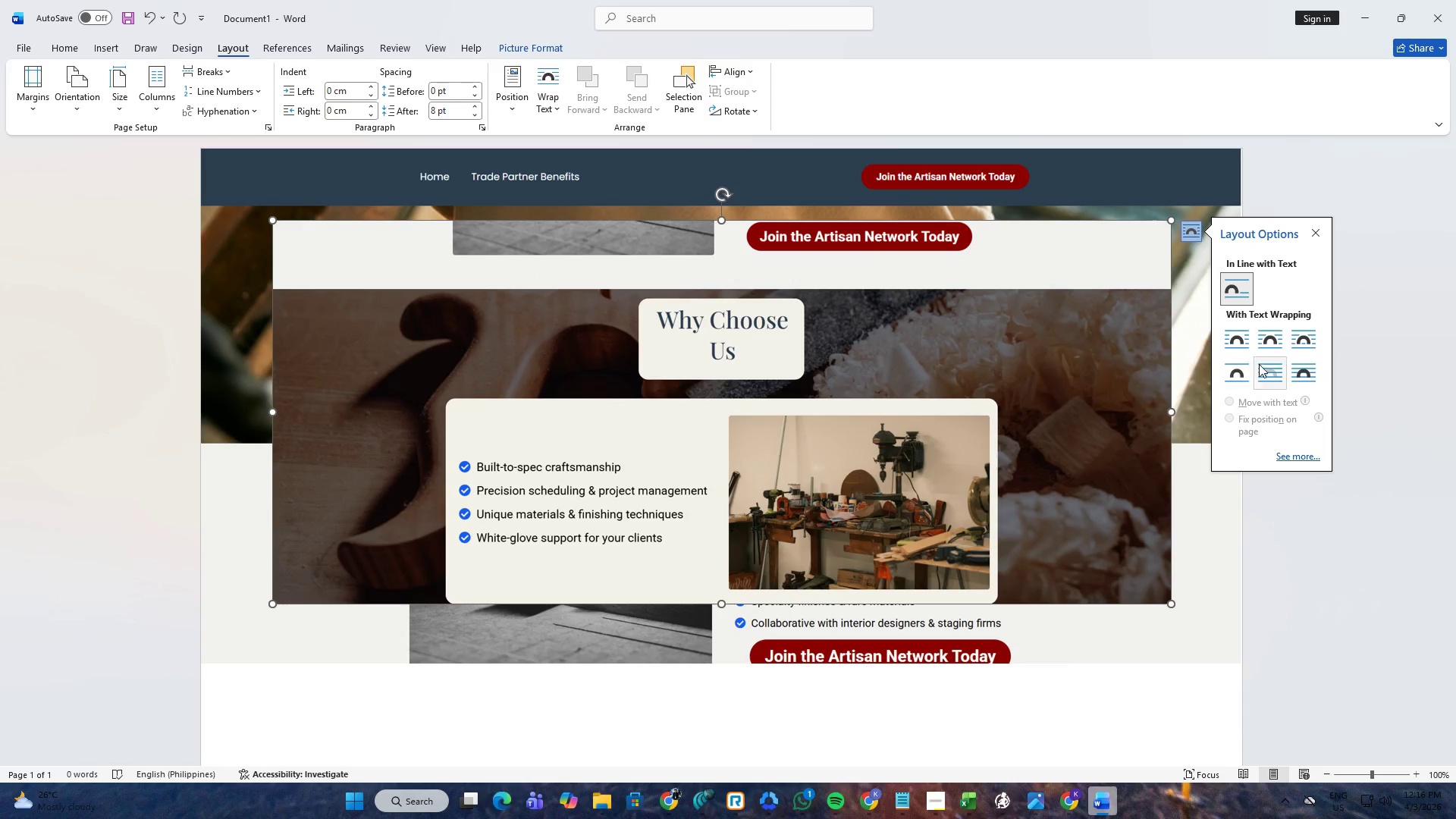 
left_click([1262, 365])
 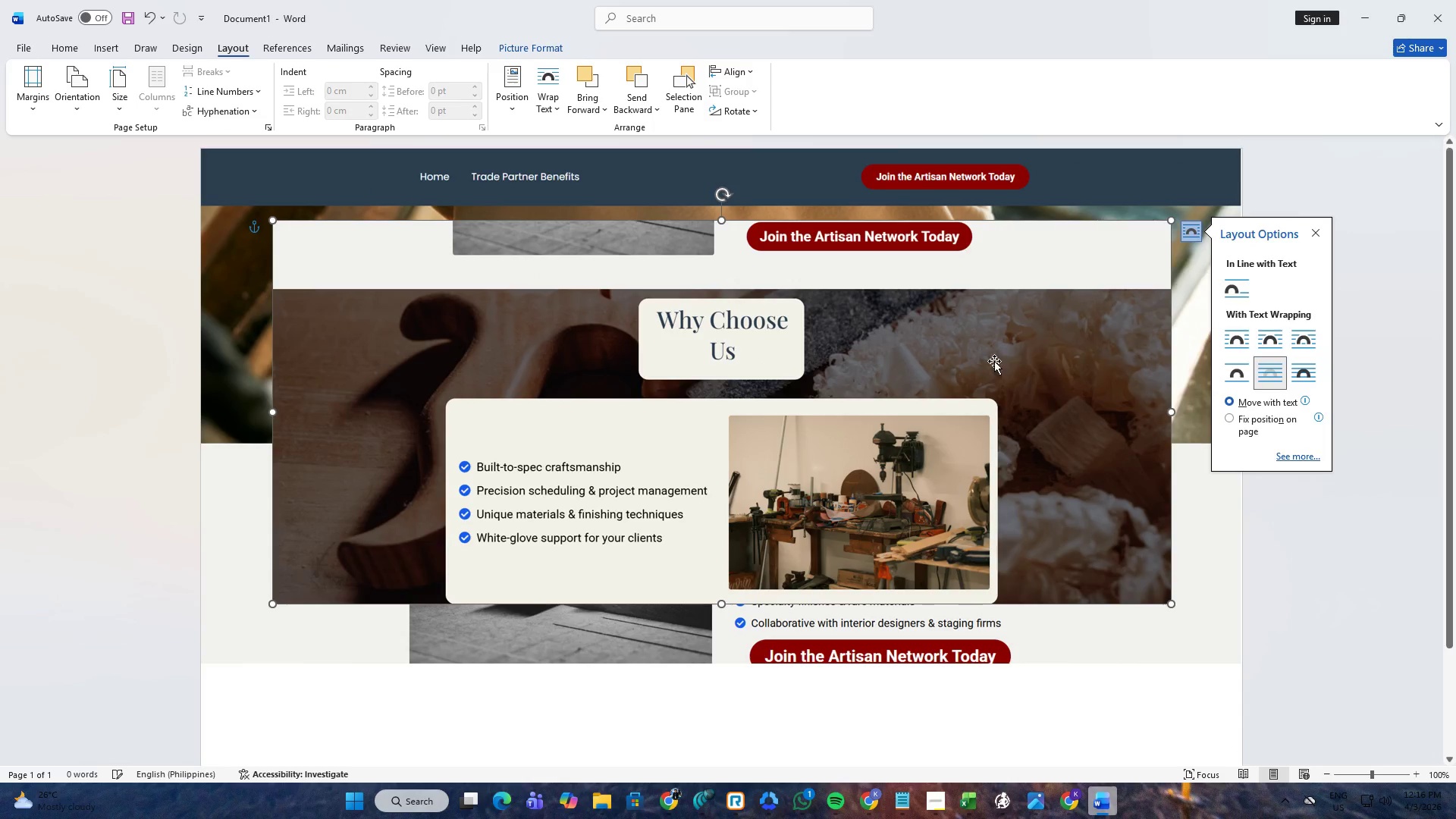 
left_click_drag(start_coordinate=[960, 278], to_coordinate=[871, 598])
 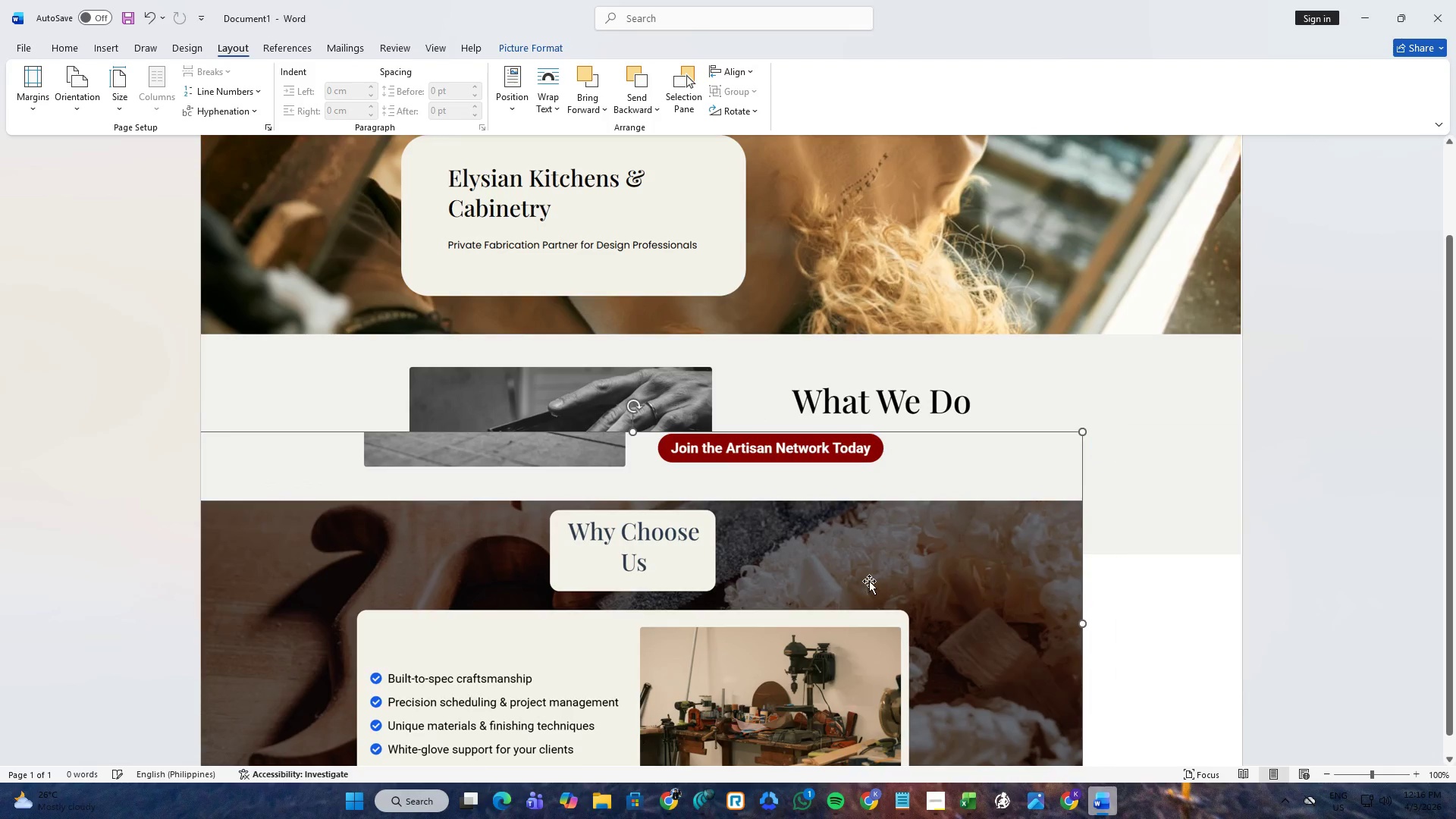 
scroll: coordinate [868, 577], scroll_direction: down, amount: 6.0
 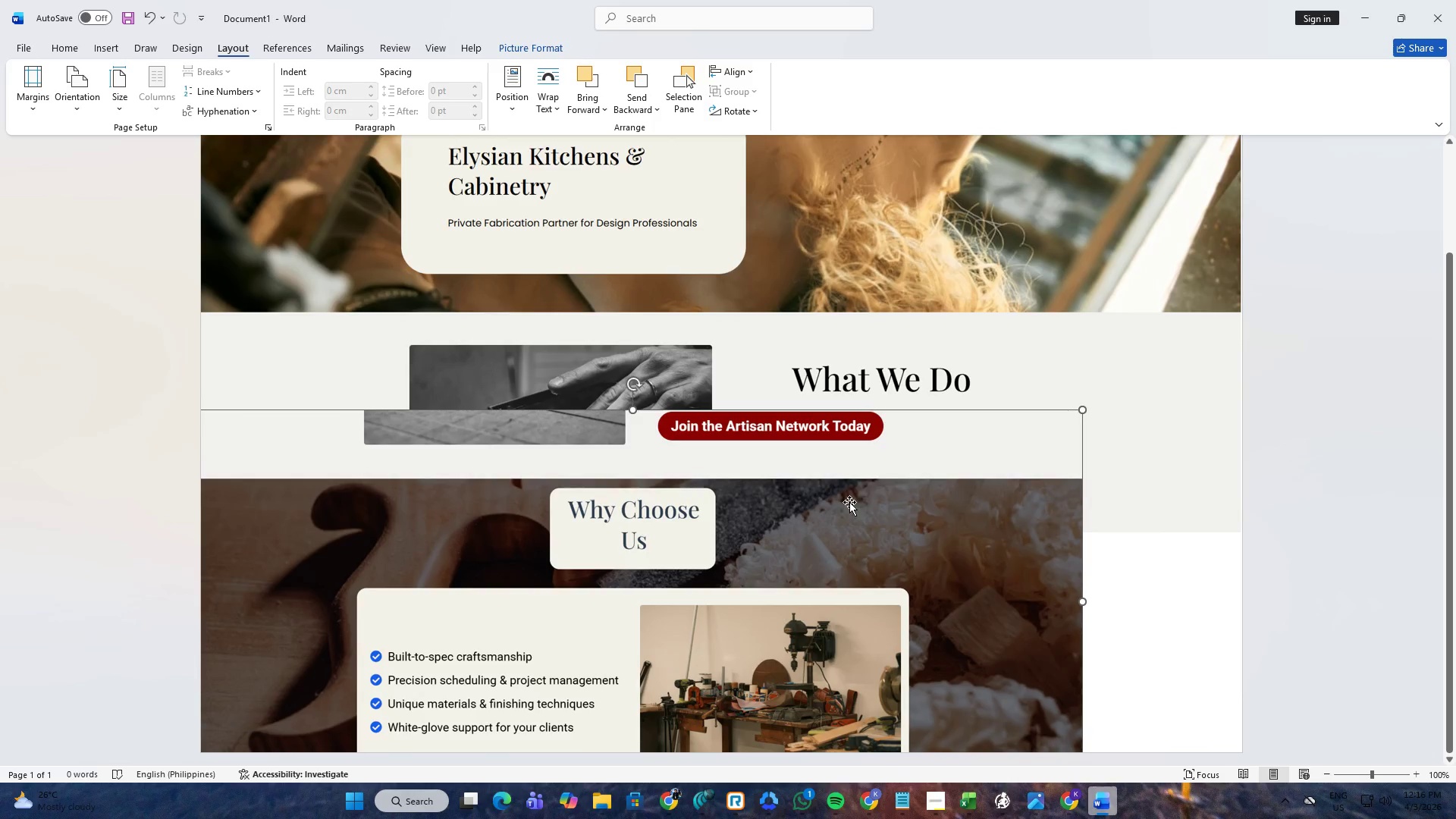 
left_click_drag(start_coordinate=[849, 503], to_coordinate=[866, 626])
 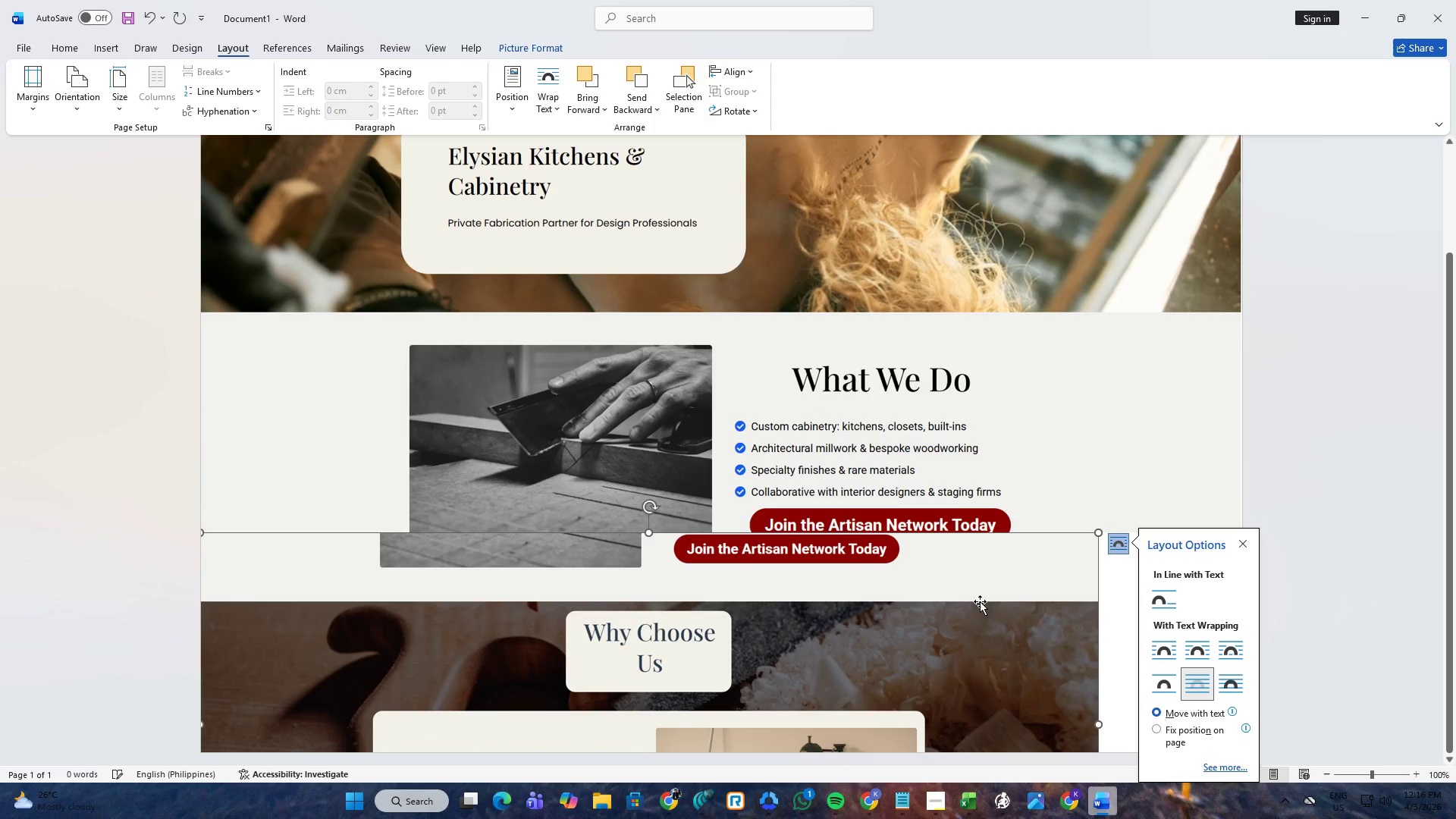 
scroll: coordinate [981, 601], scroll_direction: down, amount: 3.0
 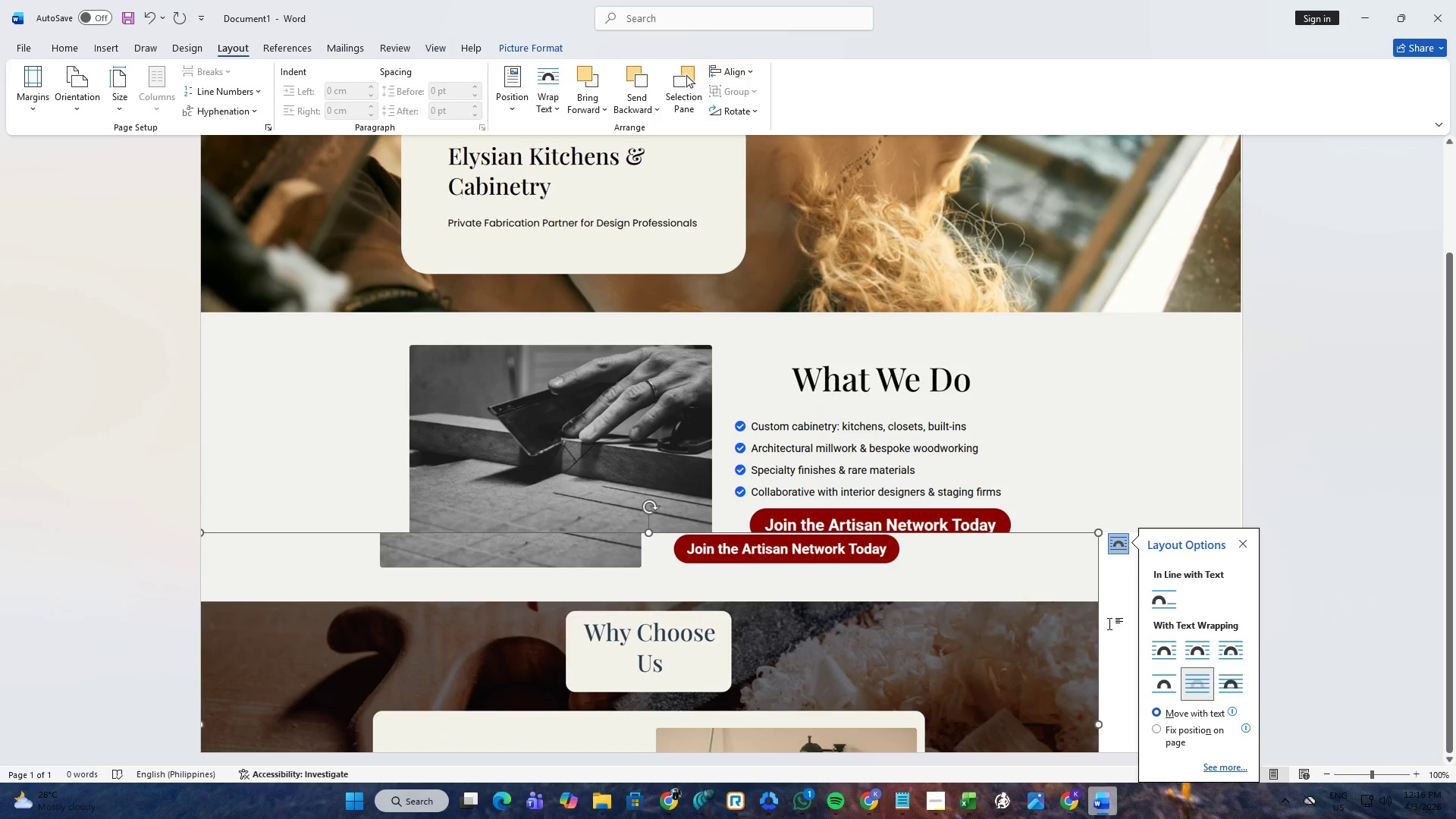 
left_click([1117, 649])
 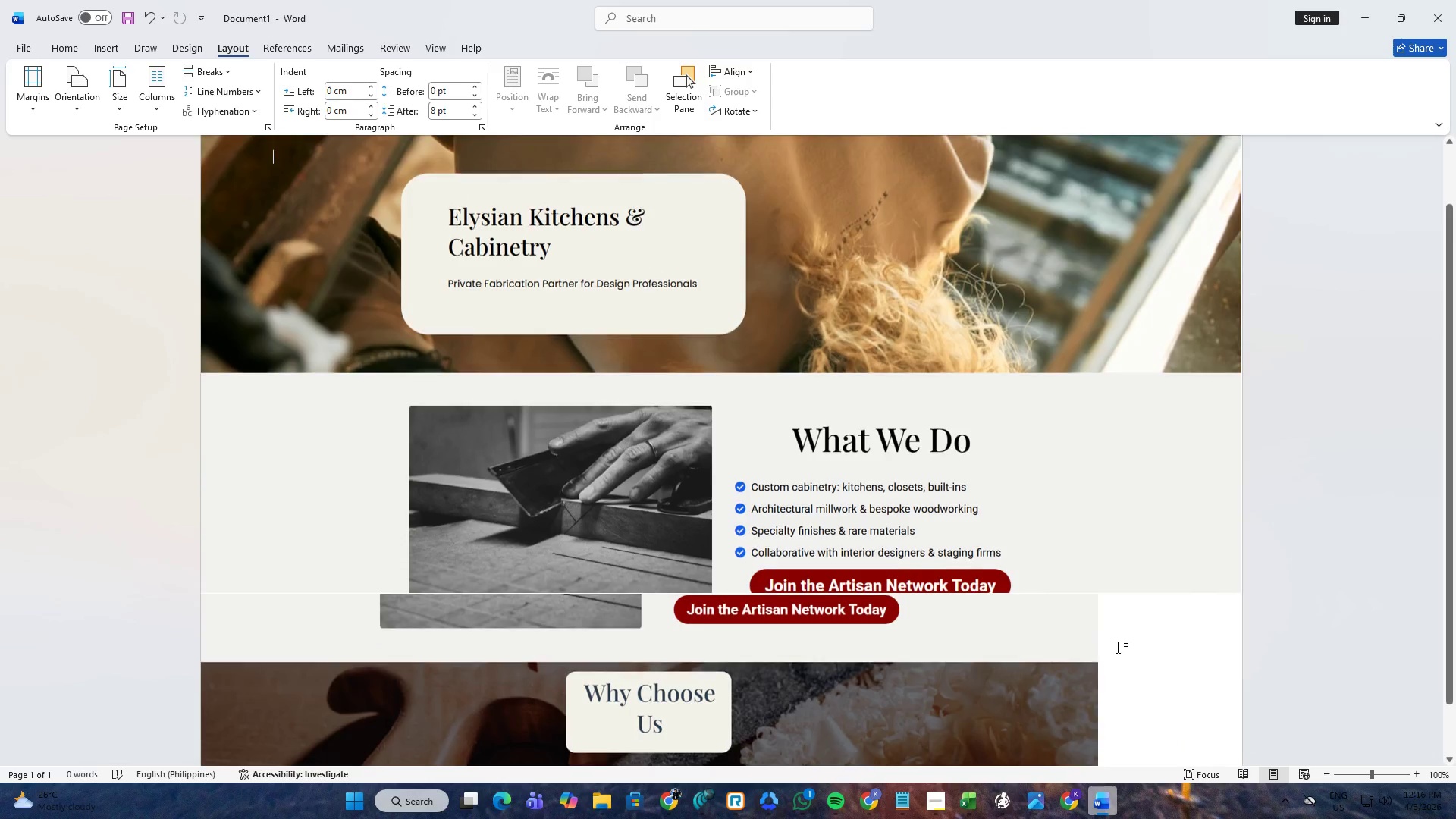 
scroll: coordinate [1113, 623], scroll_direction: down, amount: 2.0
 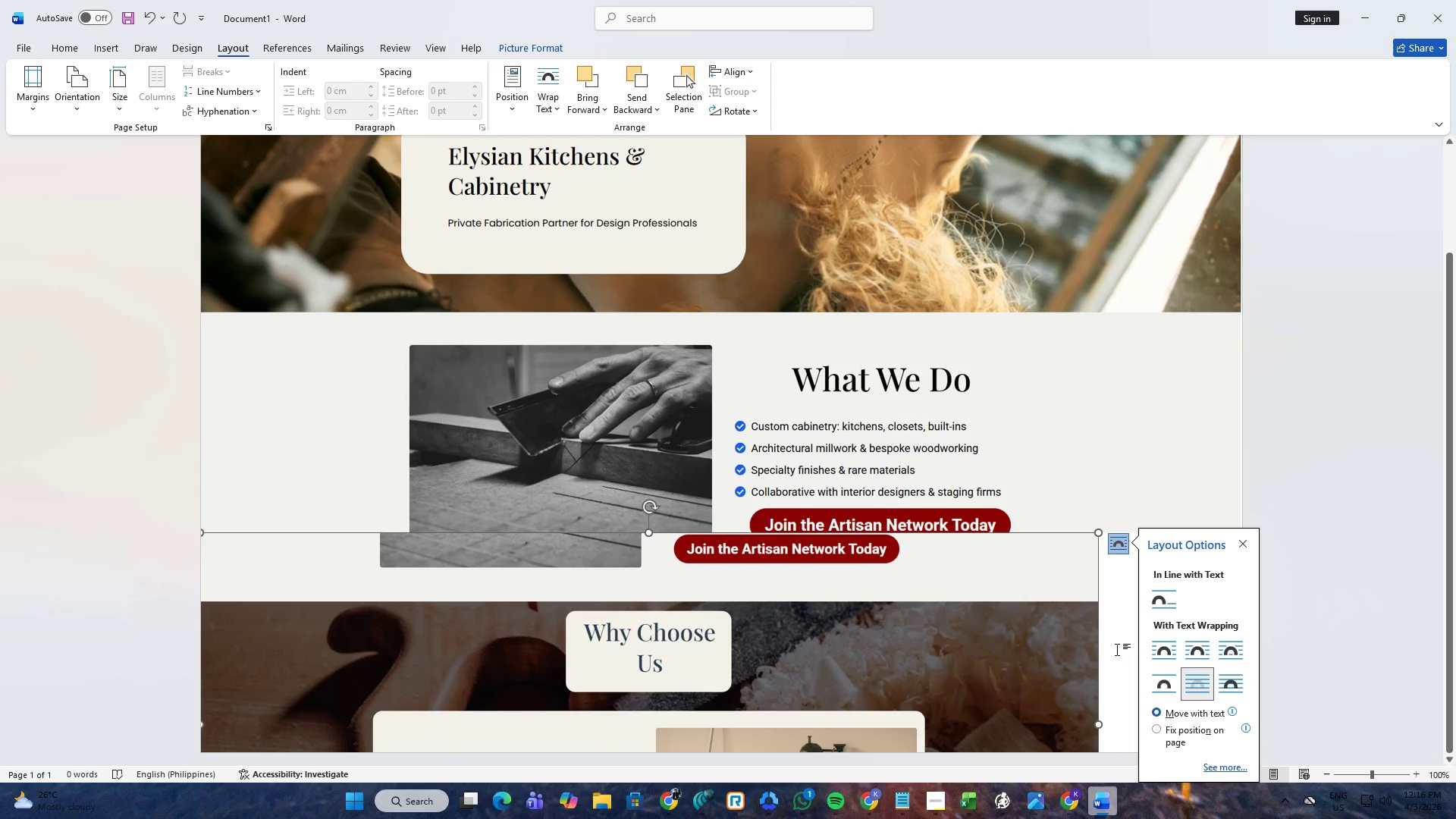 
left_click([1021, 595])
 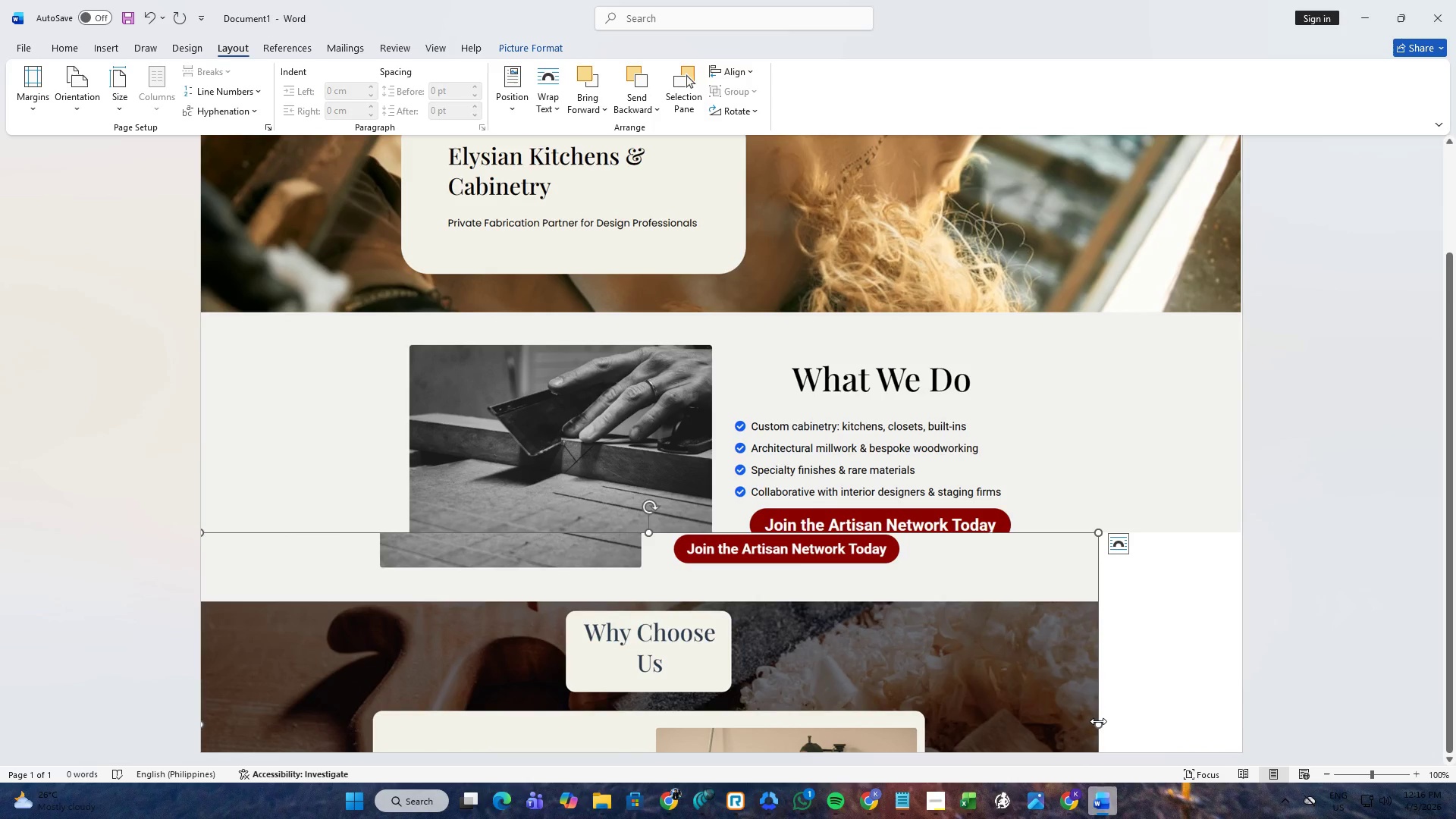 
scroll: coordinate [1169, 692], scroll_direction: down, amount: 6.0
 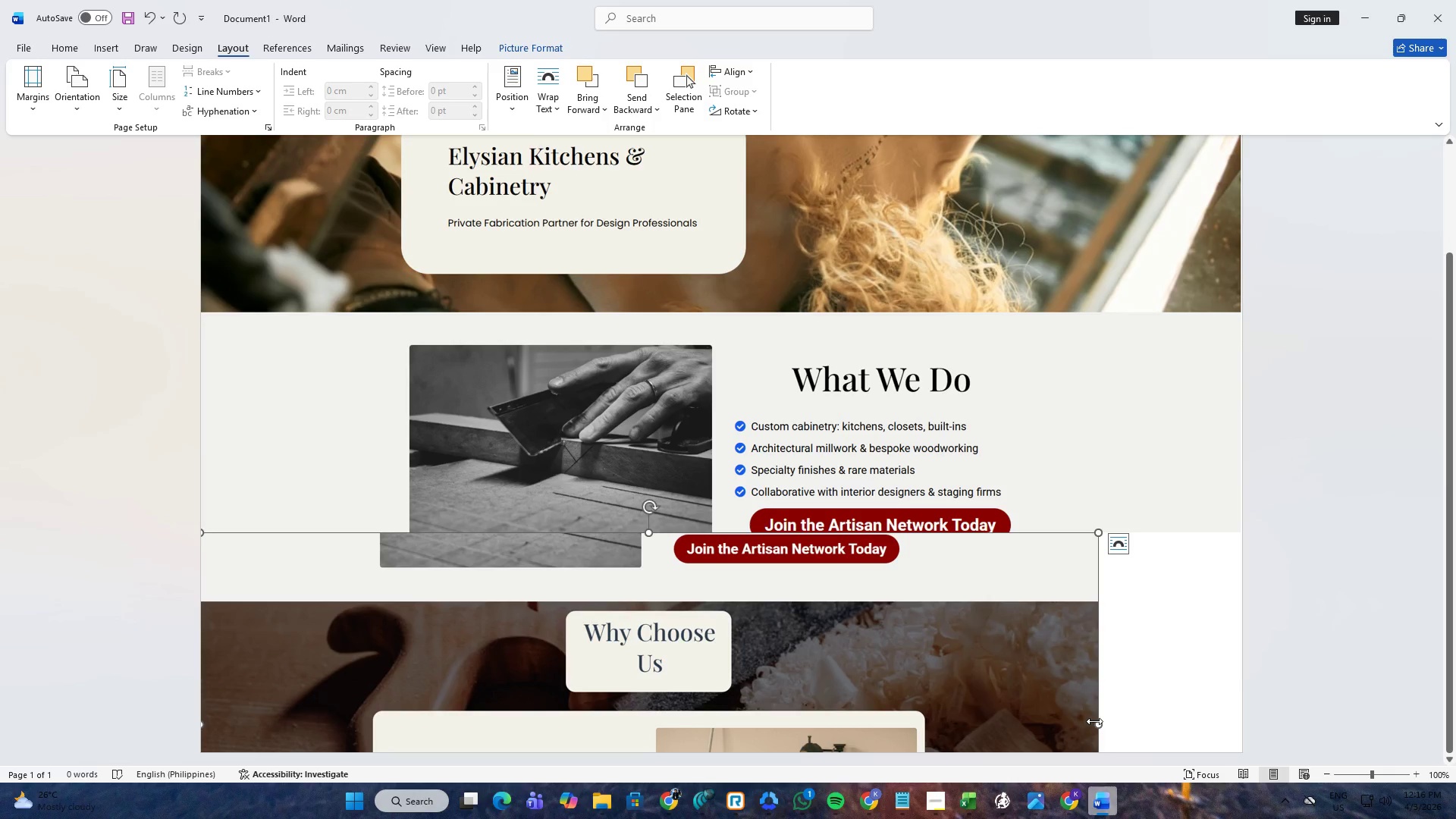 
left_click_drag(start_coordinate=[1094, 723], to_coordinate=[1247, 723])
 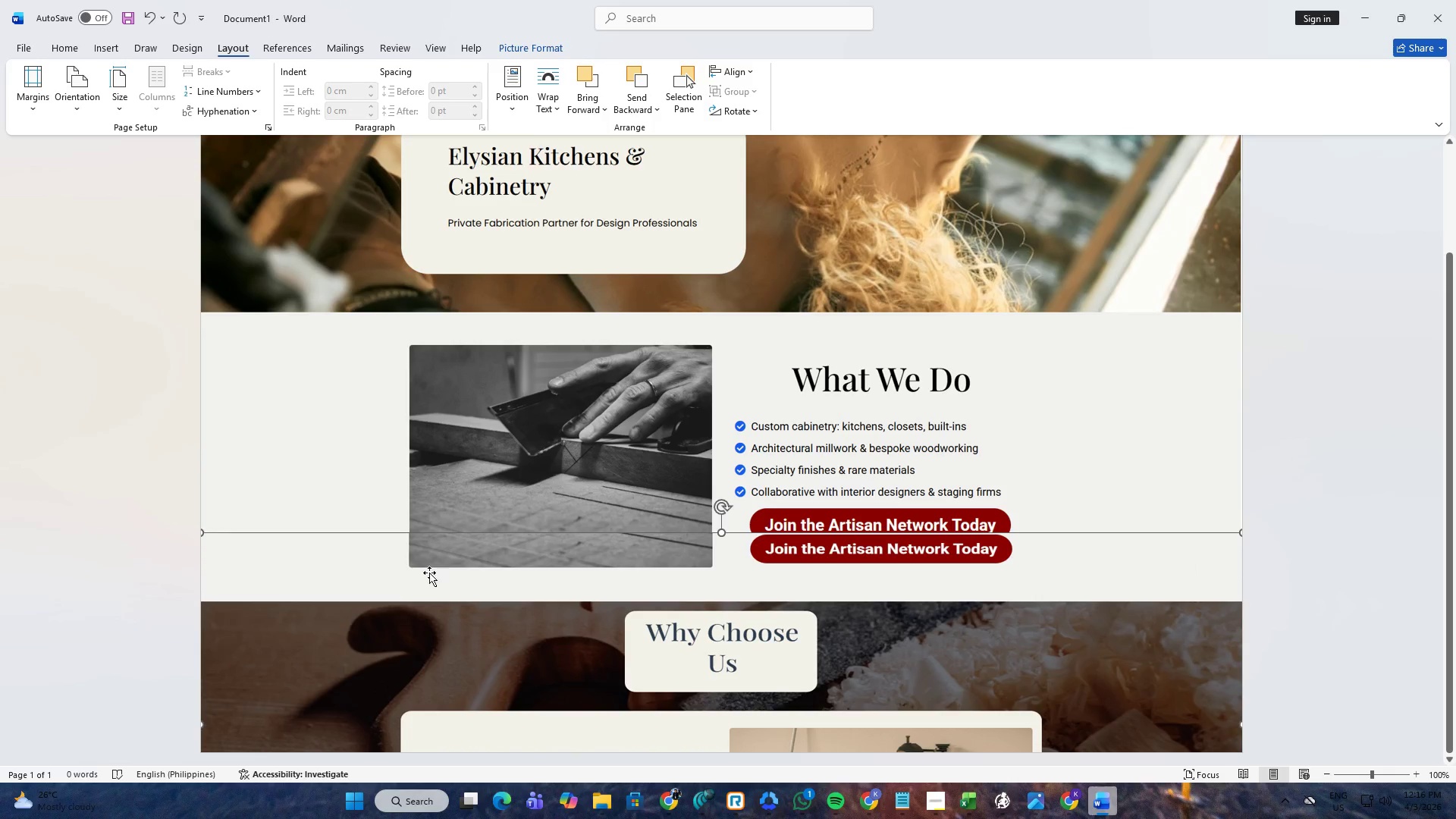 
wait(5.5)
 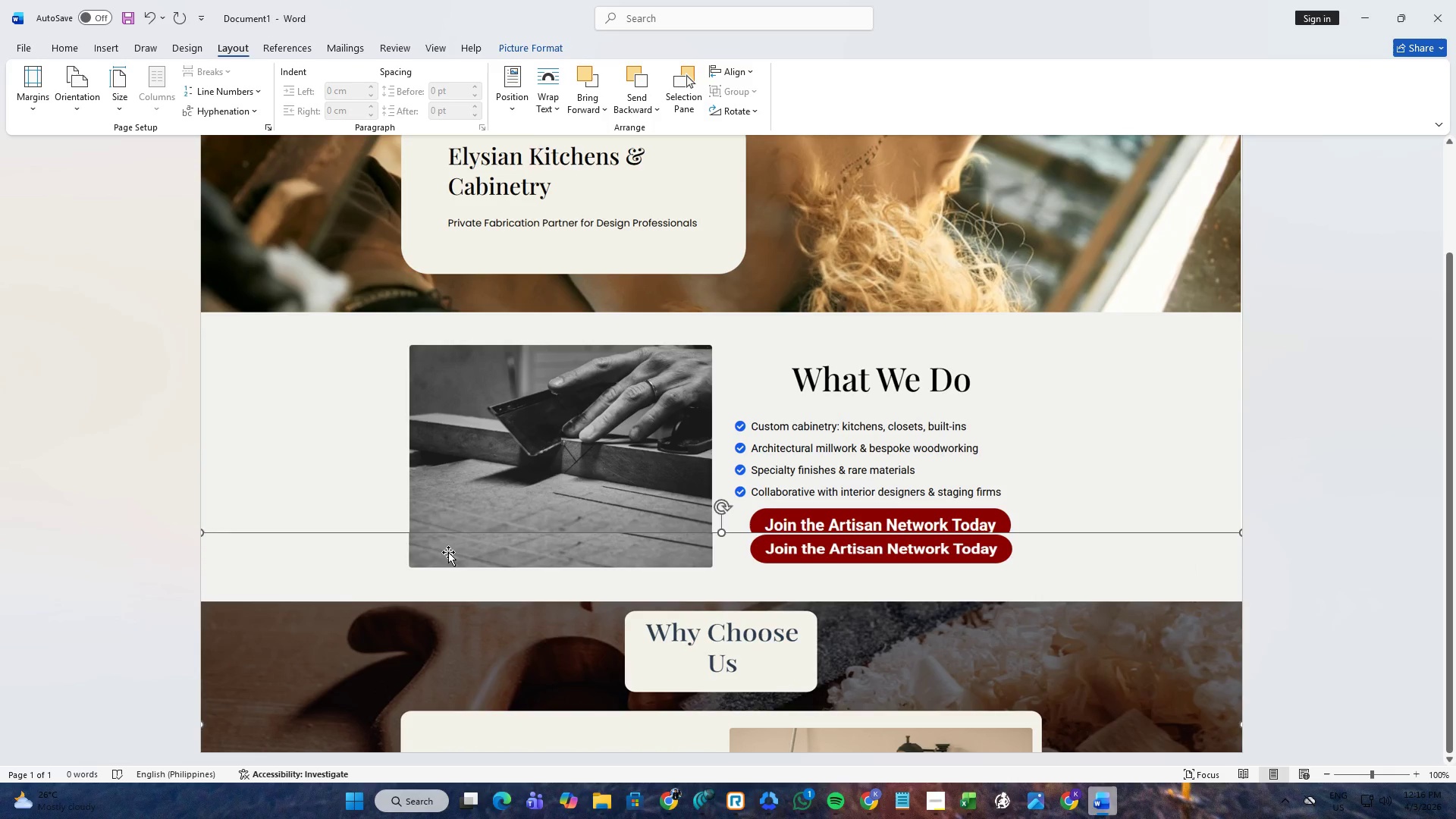 
double_click([363, 455])
 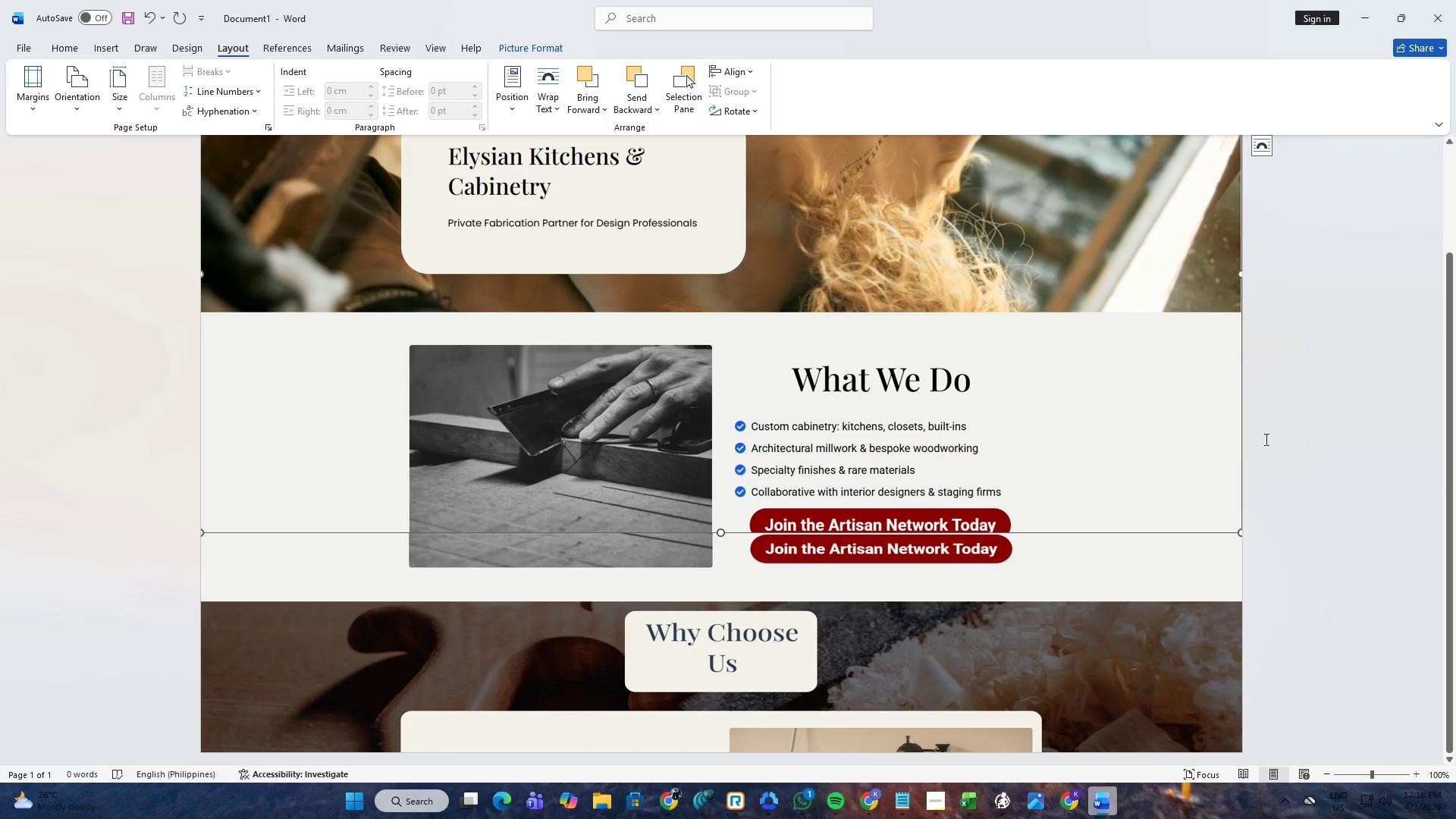 
double_click([1380, 416])
 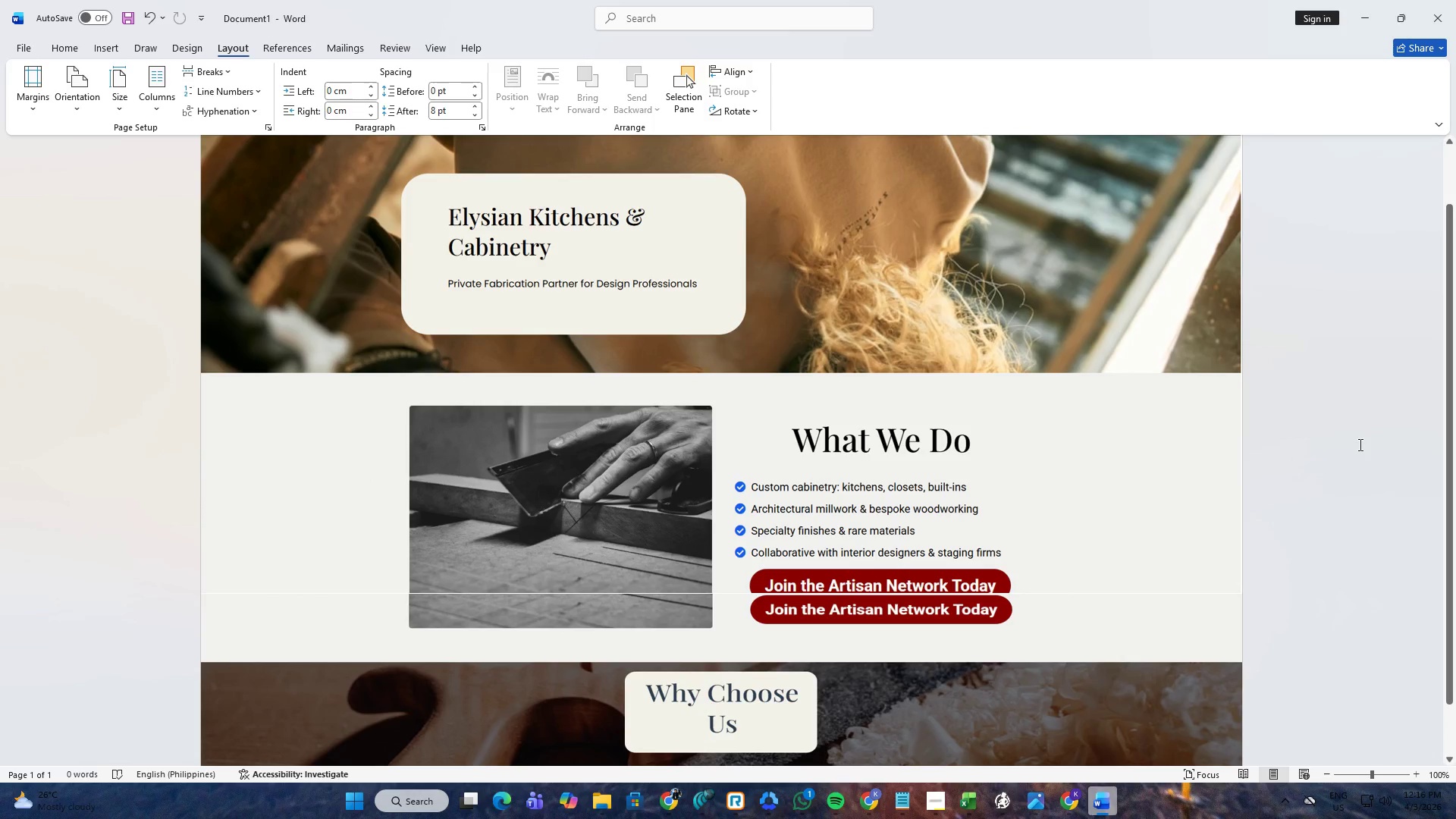 
scroll: coordinate [1310, 476], scroll_direction: down, amount: 2.0
 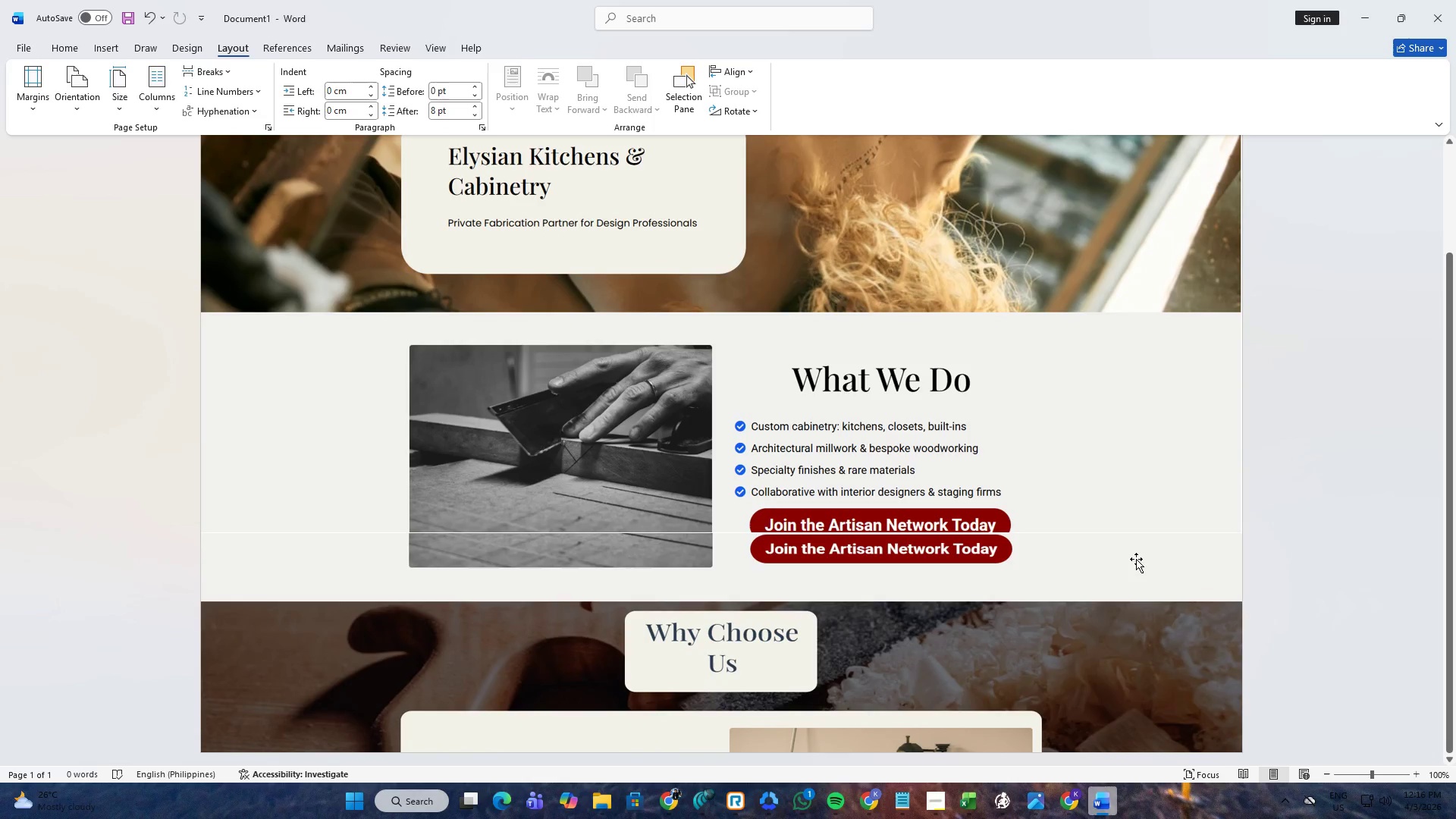 
left_click([1134, 560])
 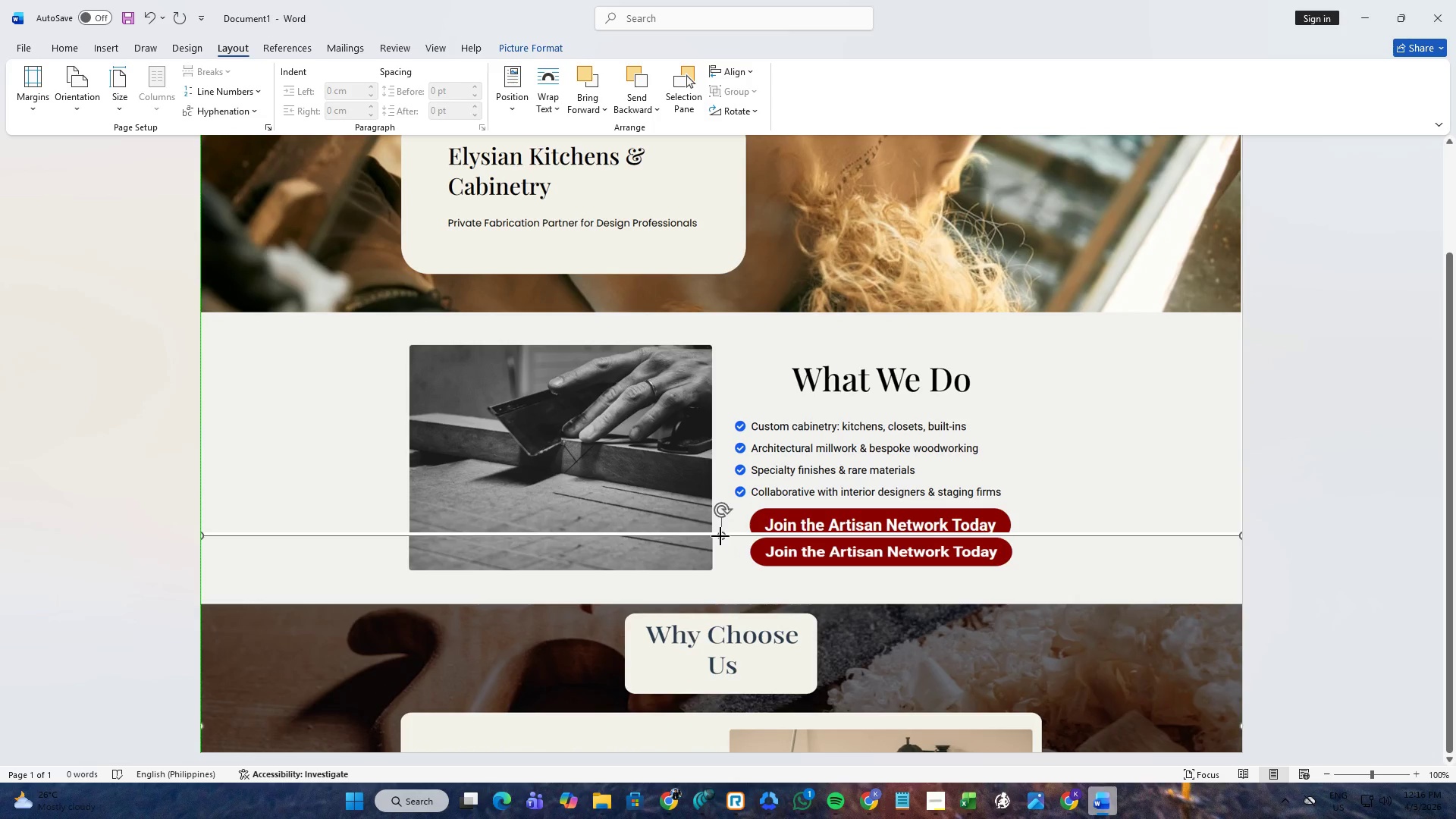 
wait(9.2)
 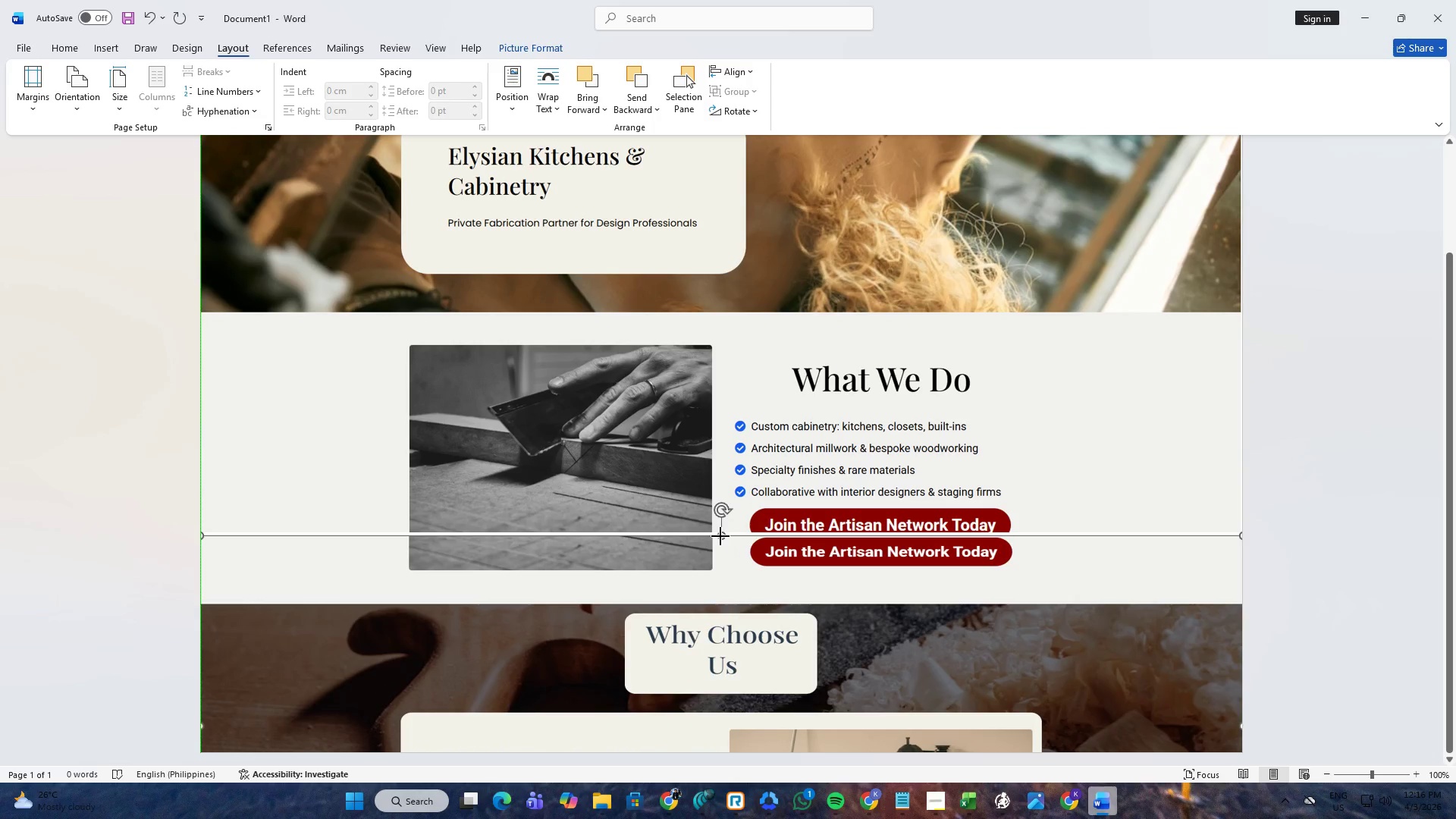 
left_click_drag(start_coordinate=[739, 557], to_coordinate=[742, 572])
 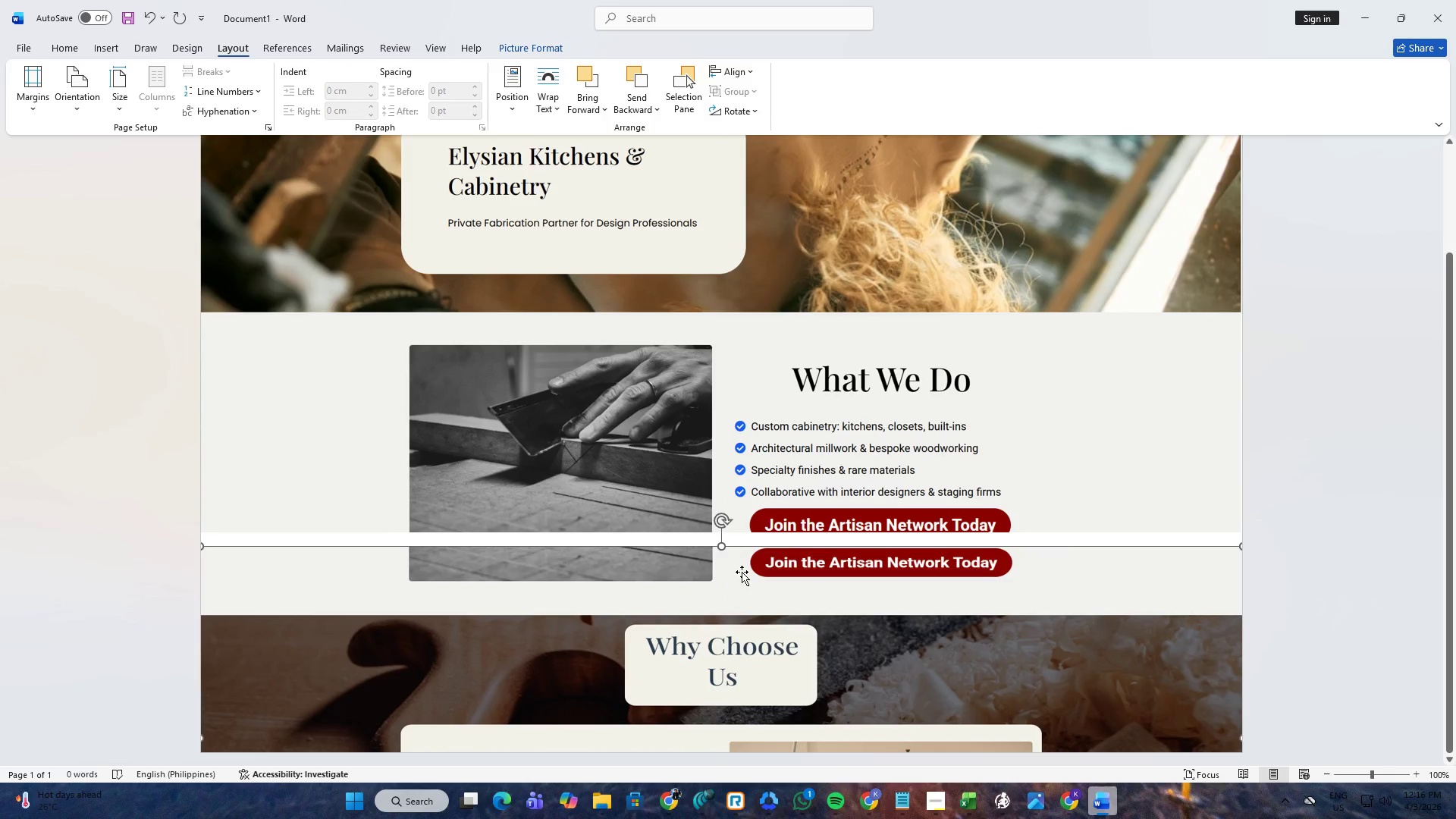 
right_click([742, 572])
 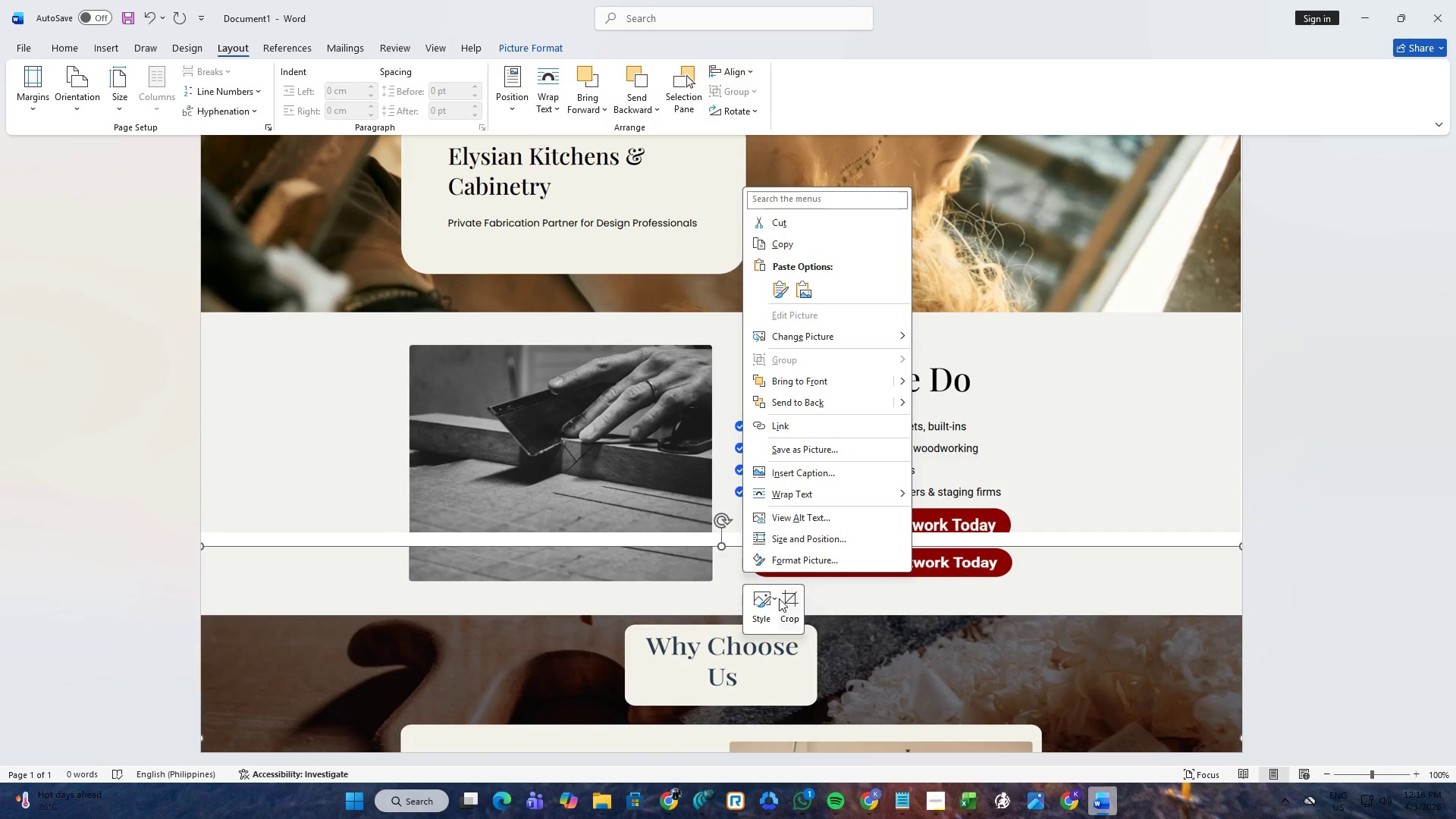 
left_click([779, 598])
 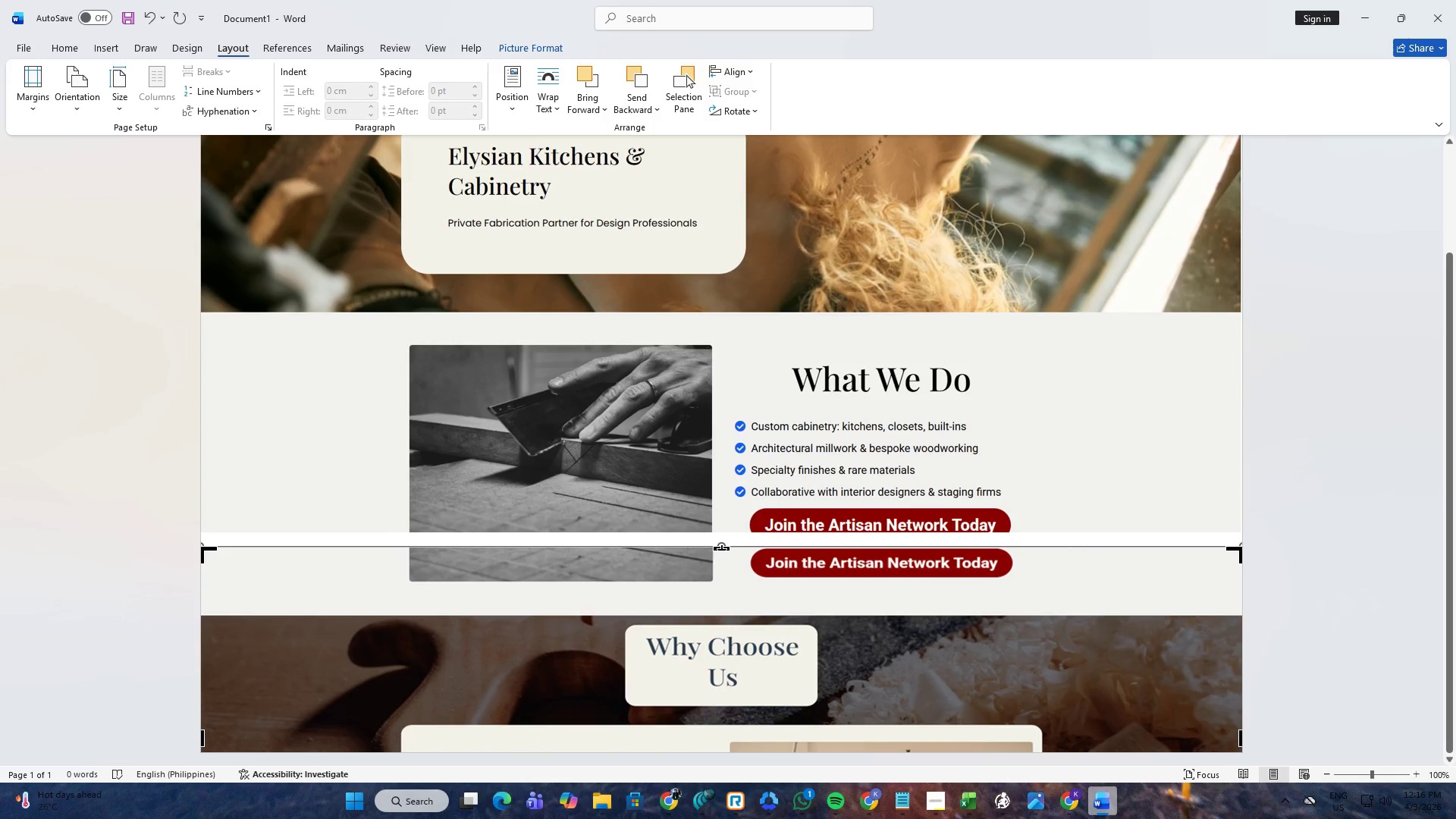 
left_click_drag(start_coordinate=[722, 550], to_coordinate=[721, 569])
 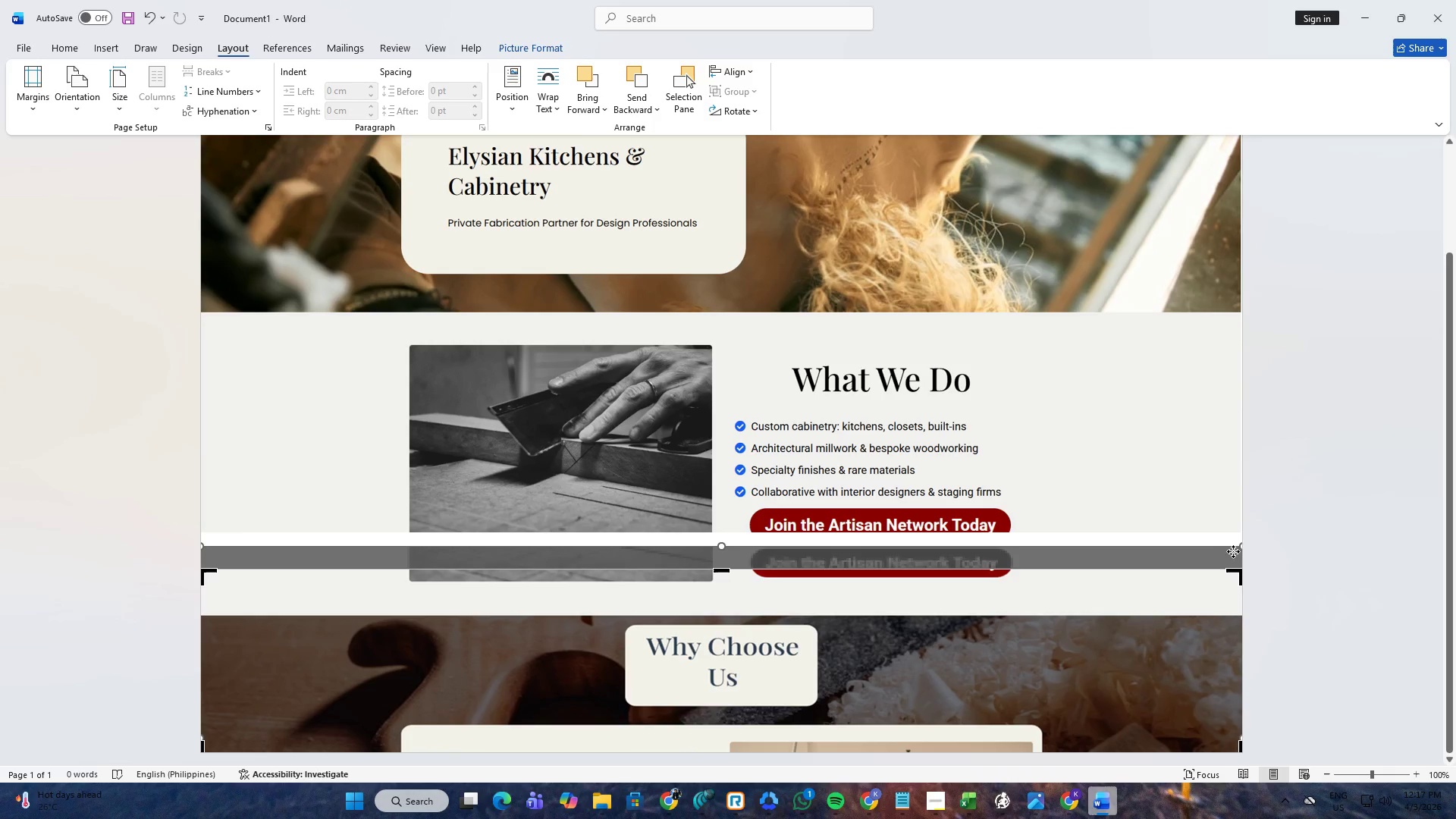 
left_click([1303, 539])
 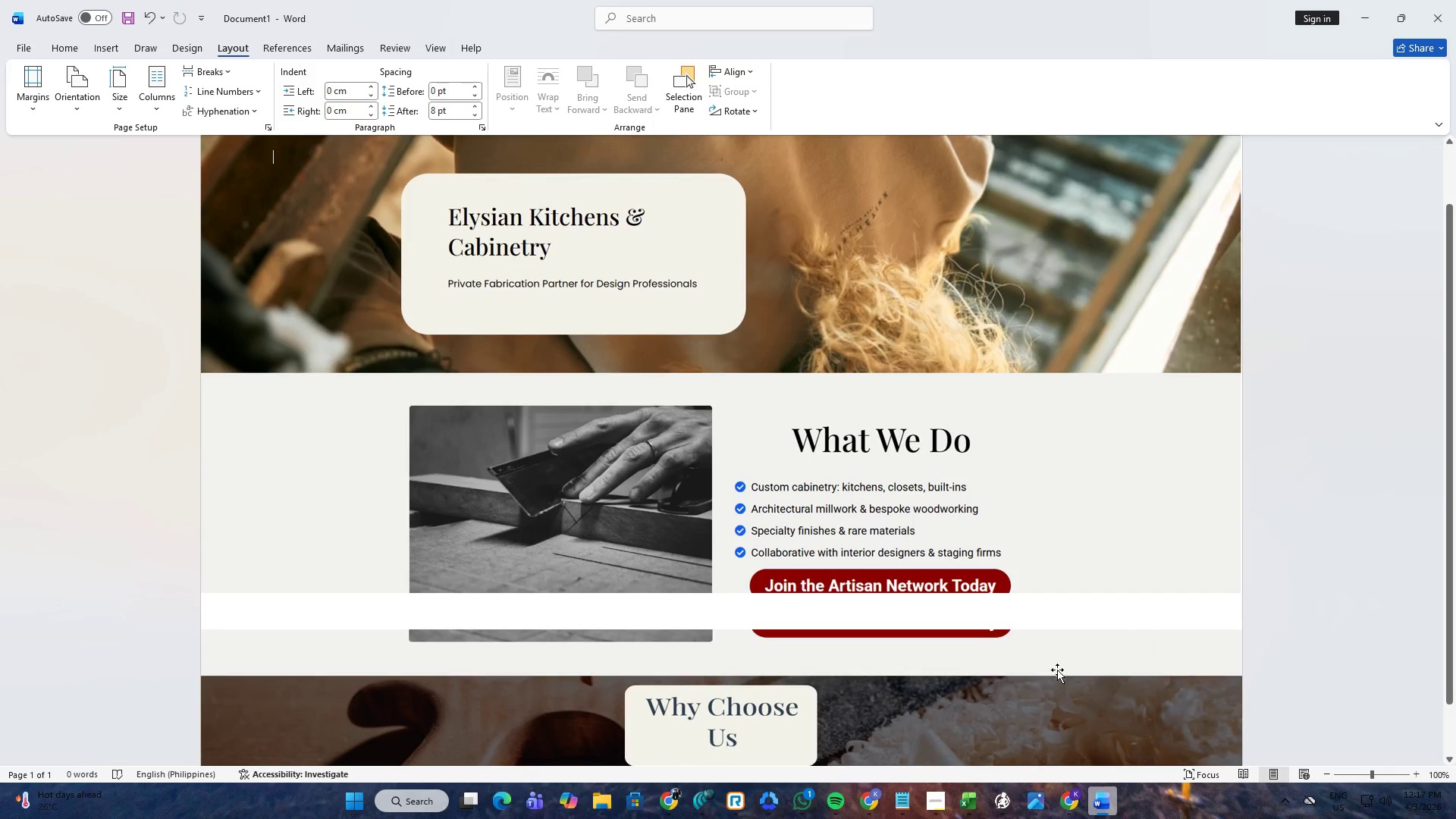 
left_click([1057, 670])
 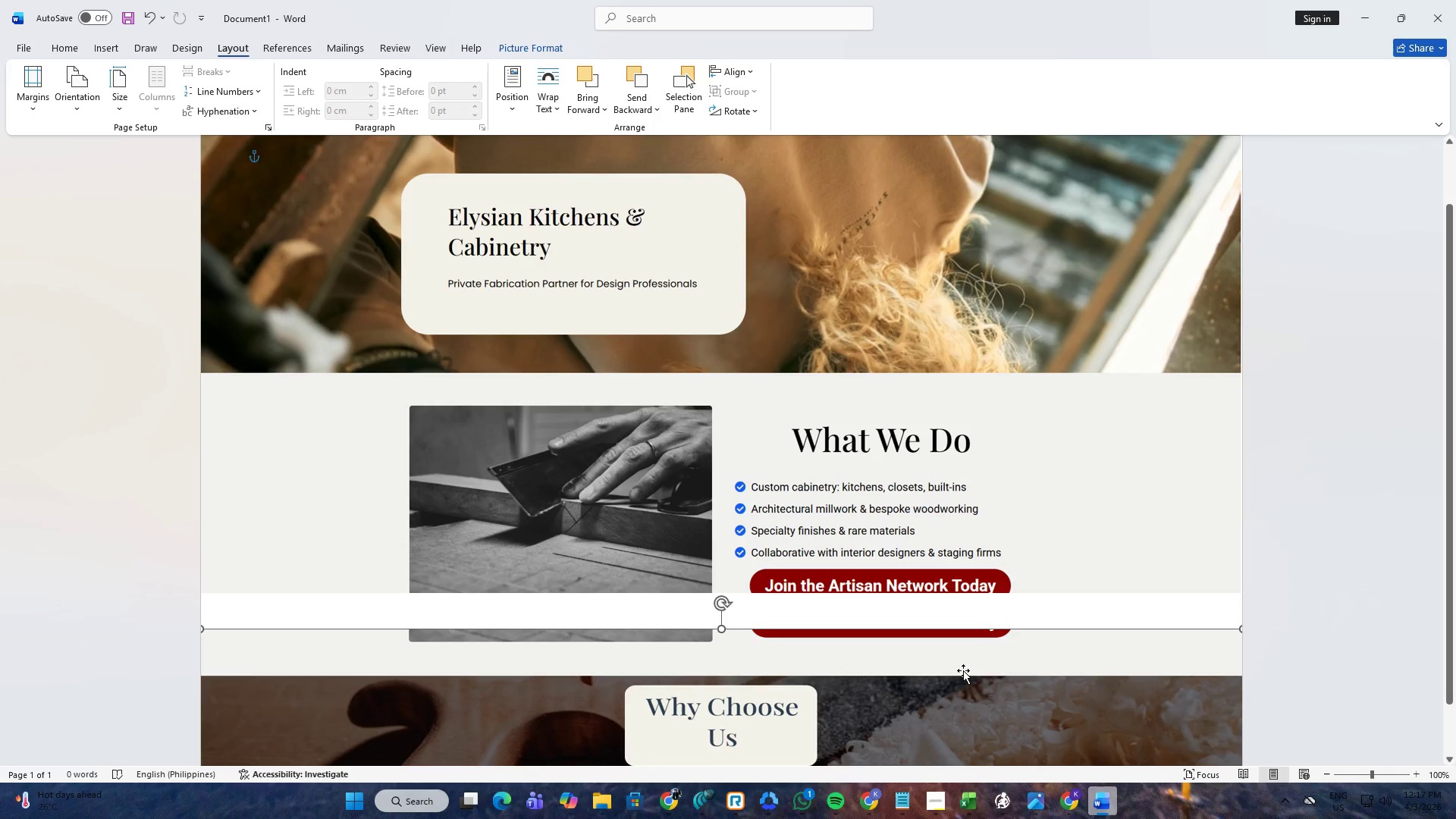 
left_click_drag(start_coordinate=[963, 670], to_coordinate=[960, 635])
 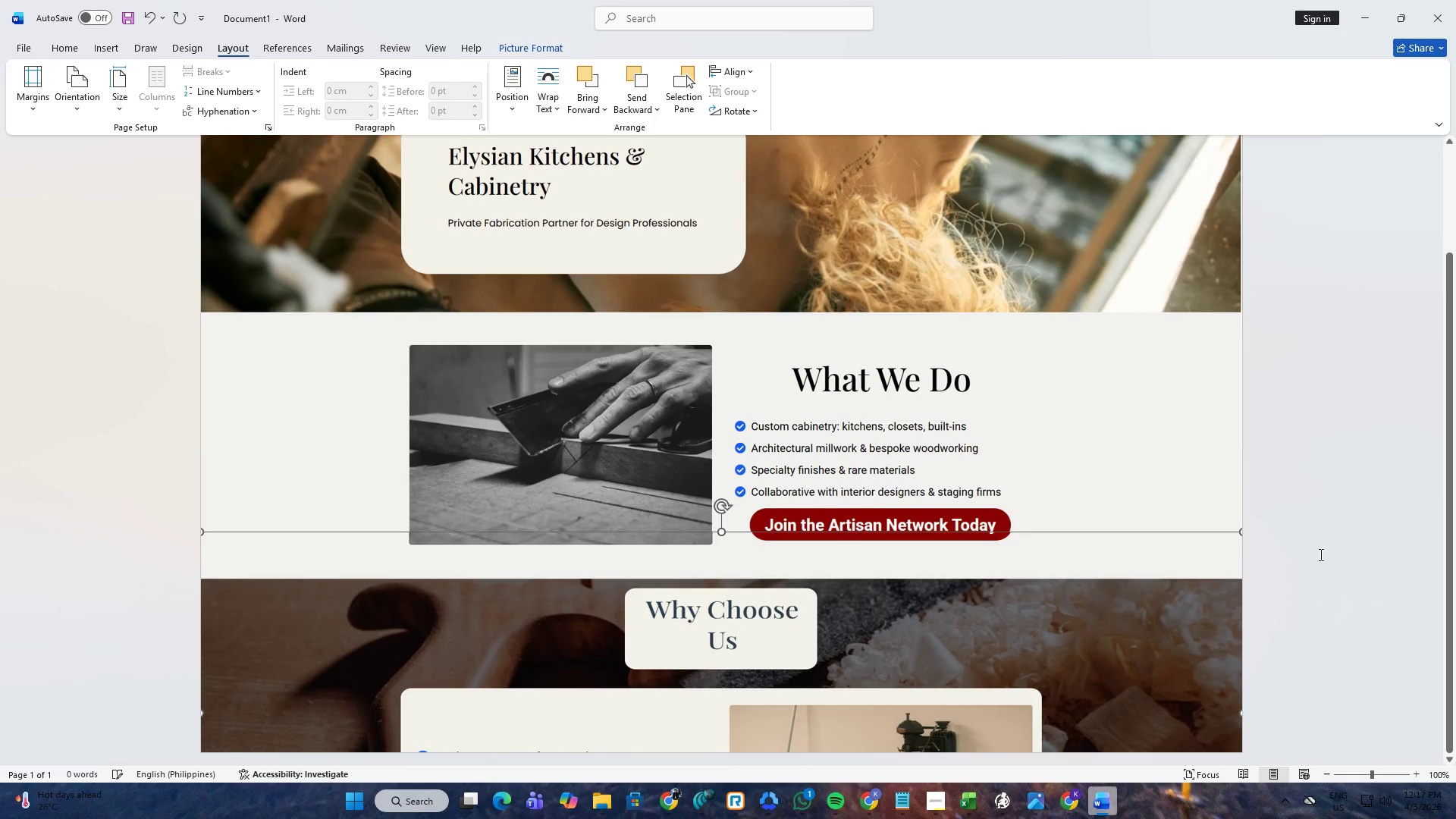 
left_click([1322, 554])
 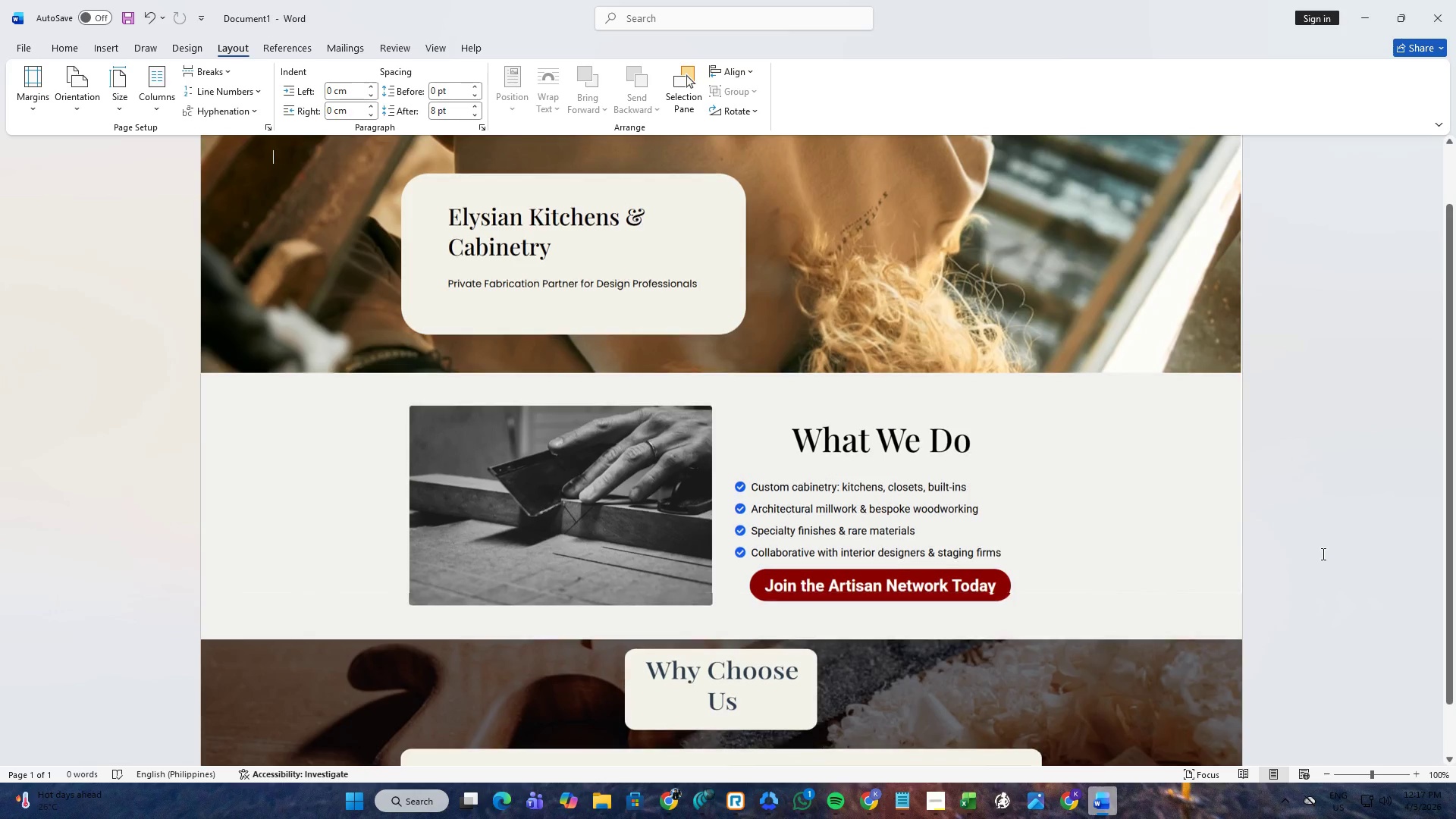 
scroll: coordinate [1025, 623], scroll_direction: down, amount: 5.0
 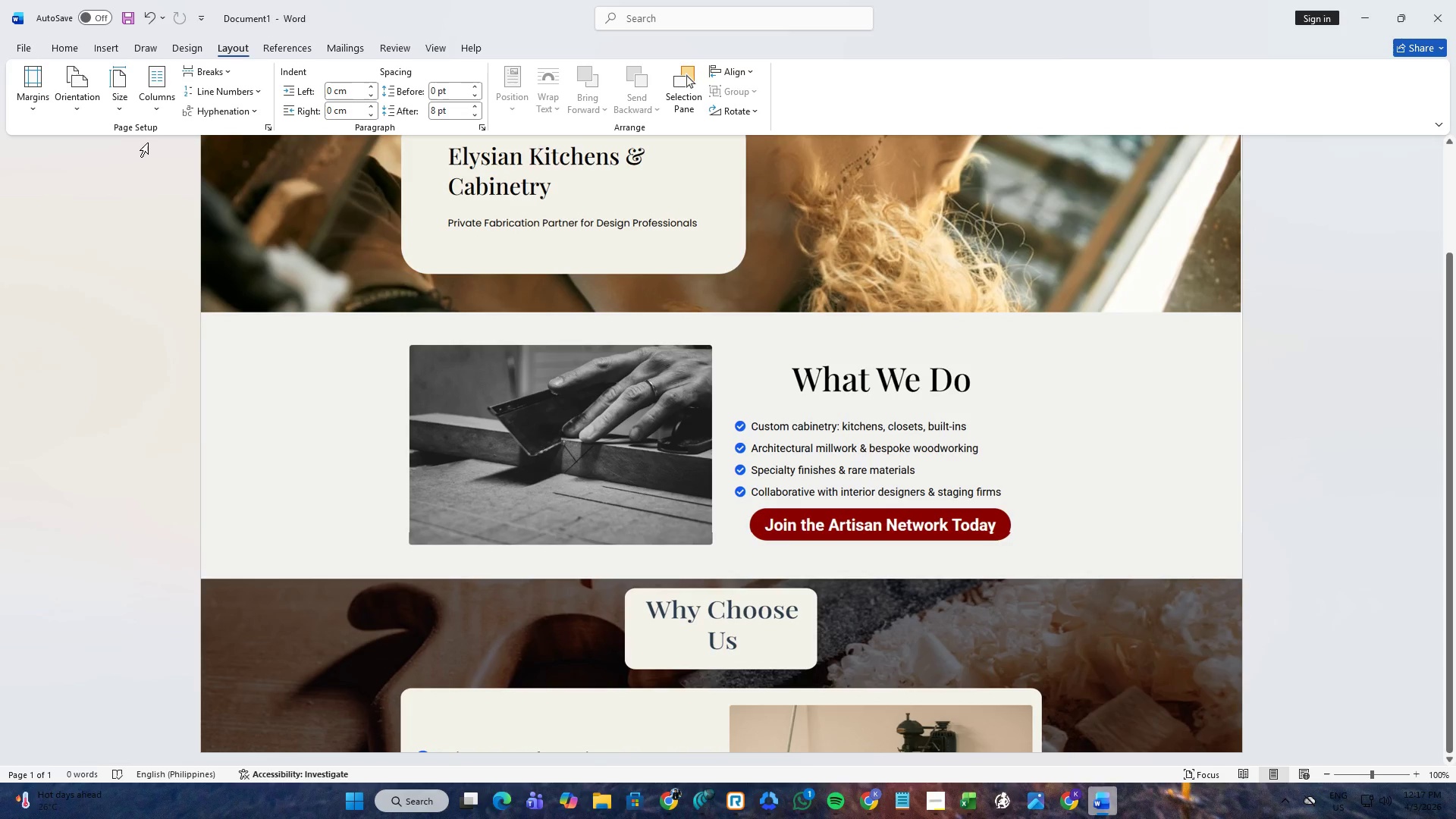 
left_click([127, 102])
 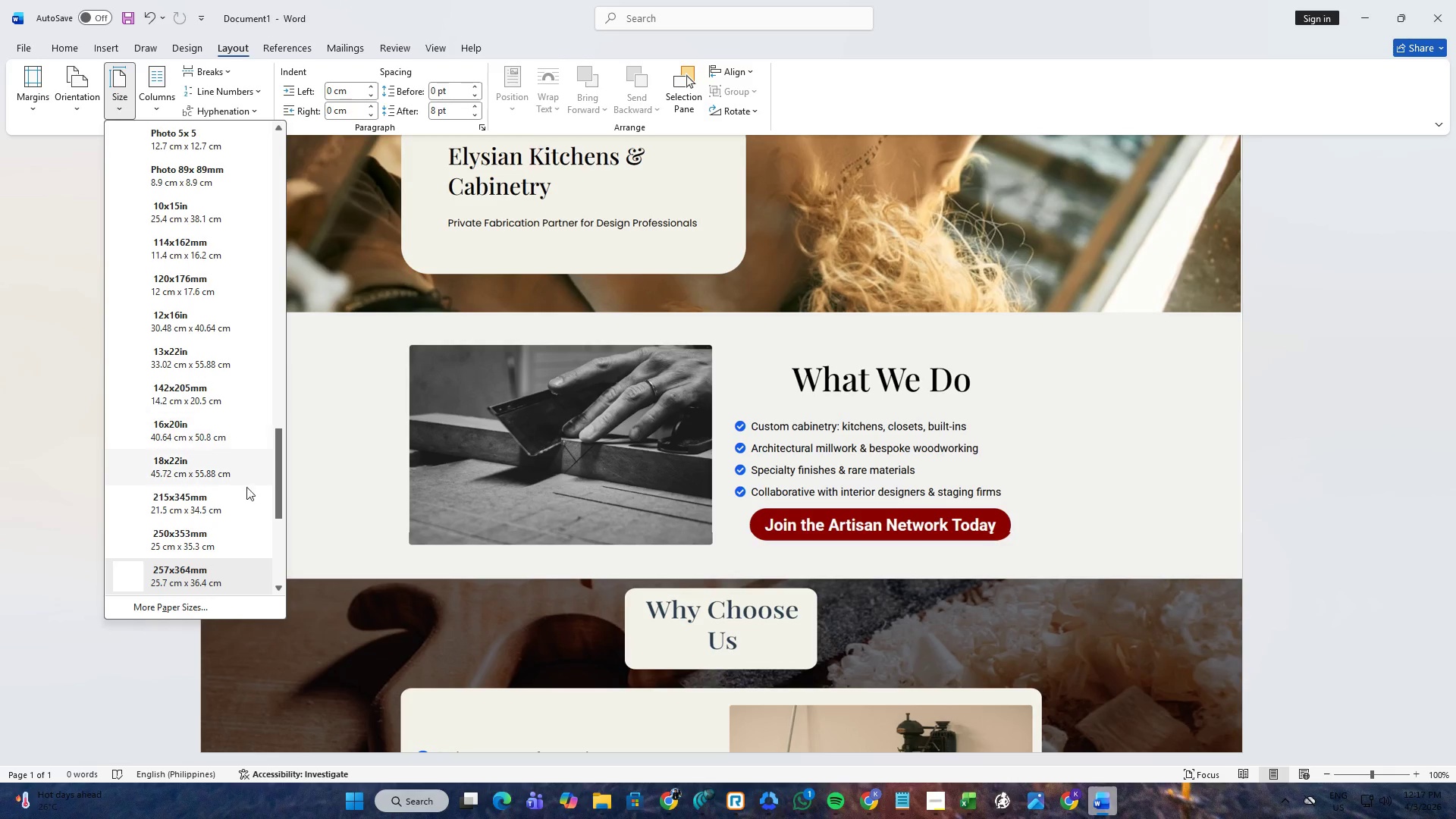 
scroll: coordinate [235, 516], scroll_direction: down, amount: 2.0
 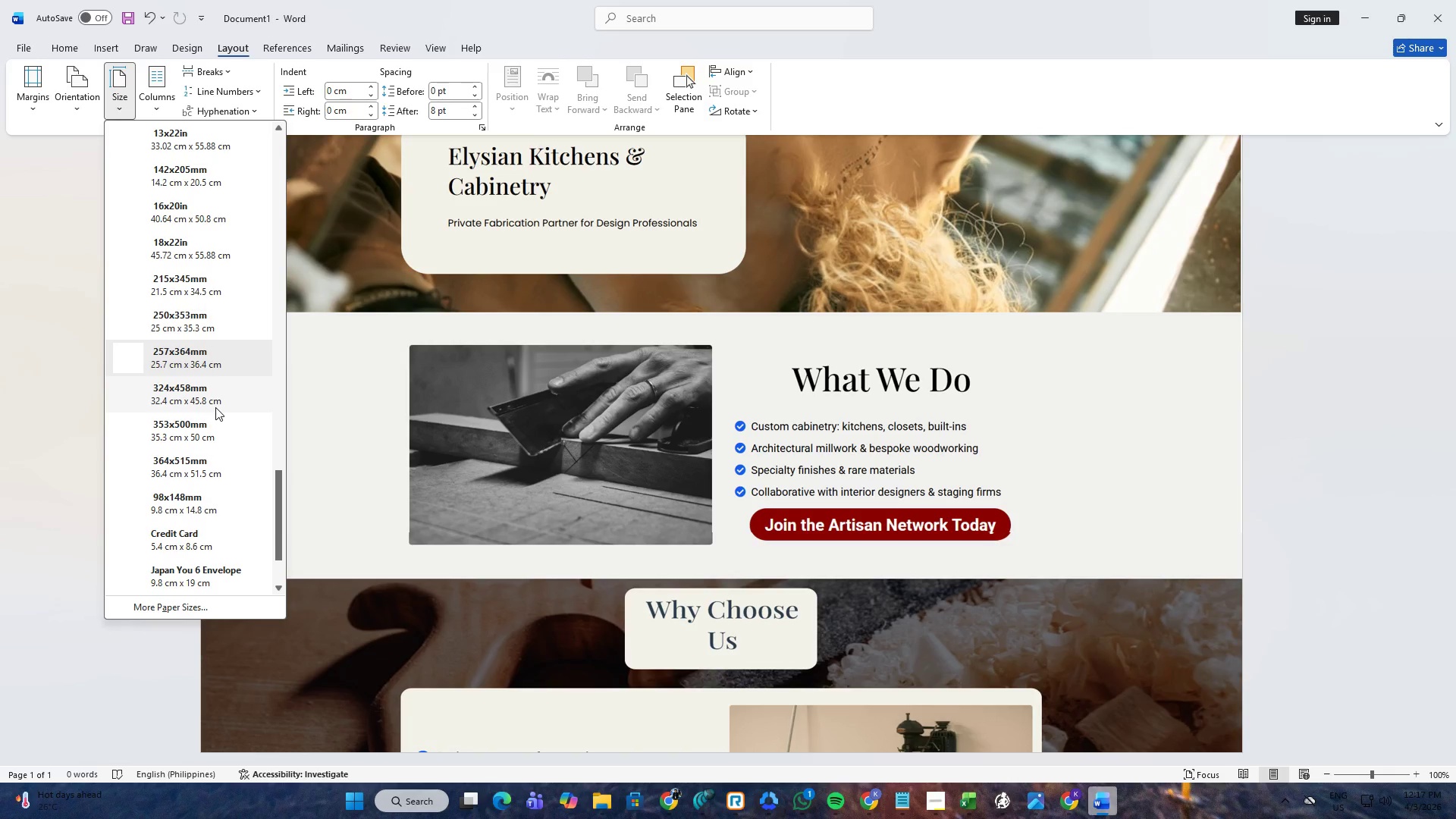 
left_click([215, 407])
 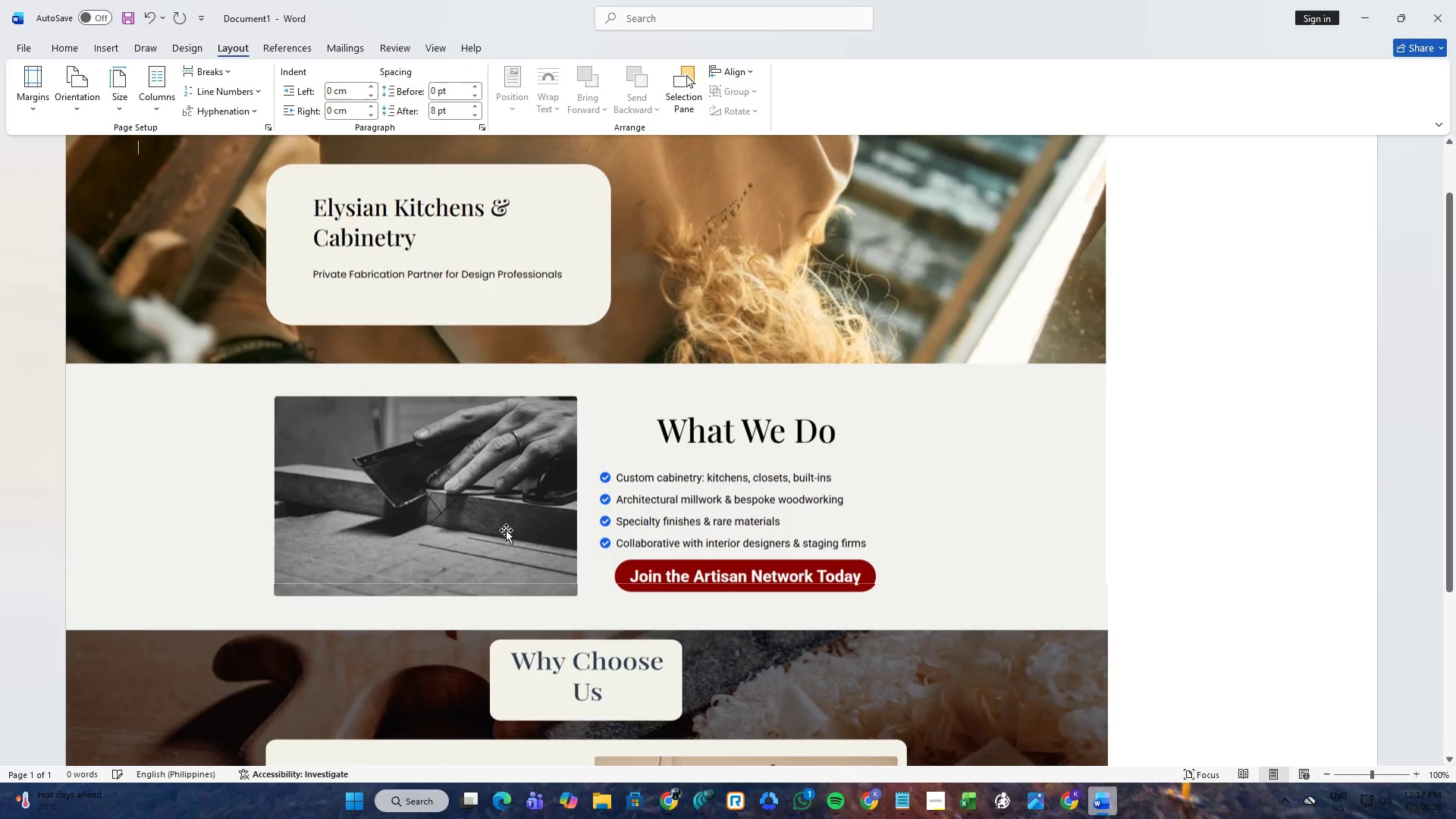 
scroll: coordinate [643, 572], scroll_direction: down, amount: 9.0
 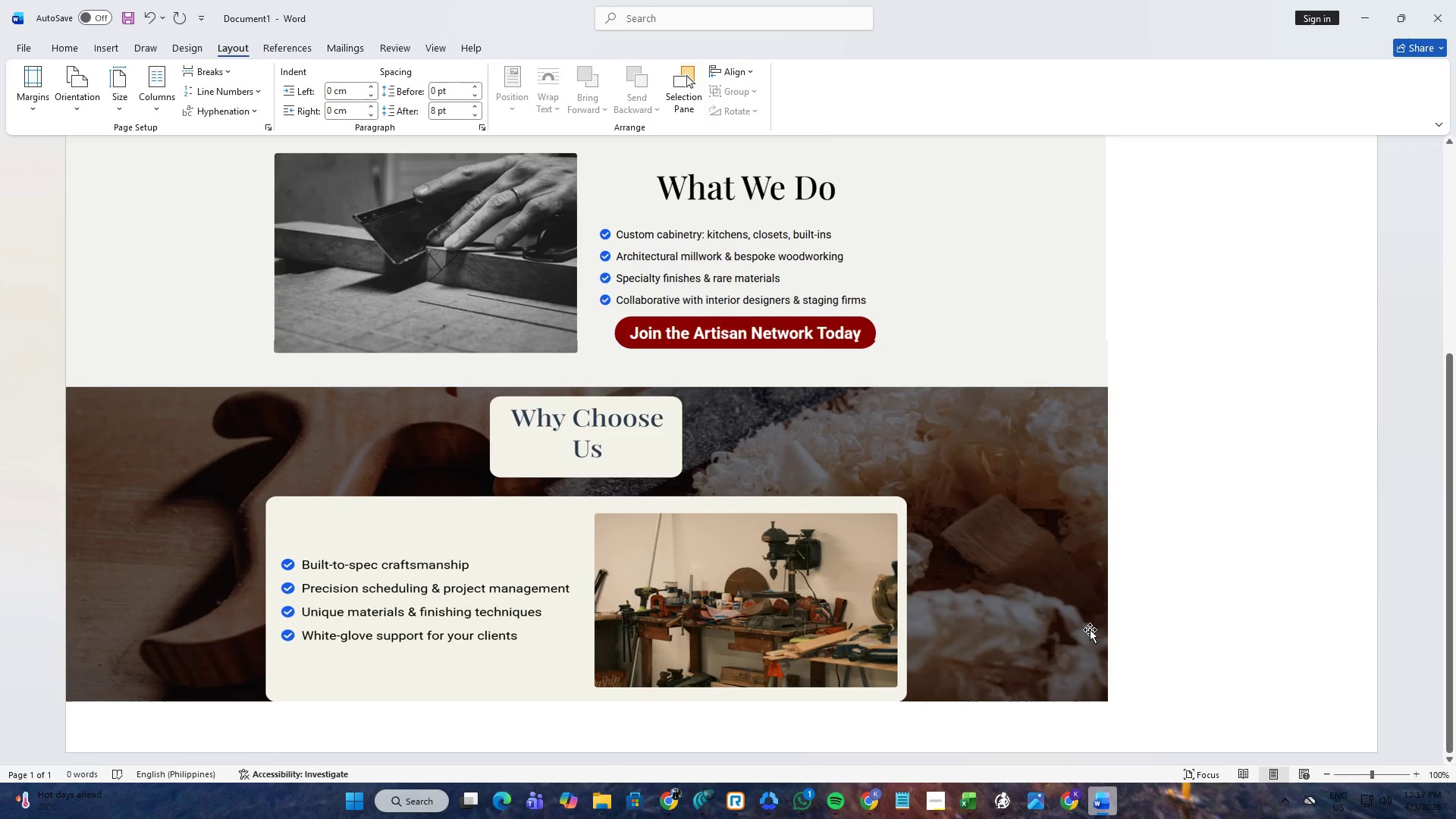 
scroll: coordinate [1095, 622], scroll_direction: up, amount: 6.0
 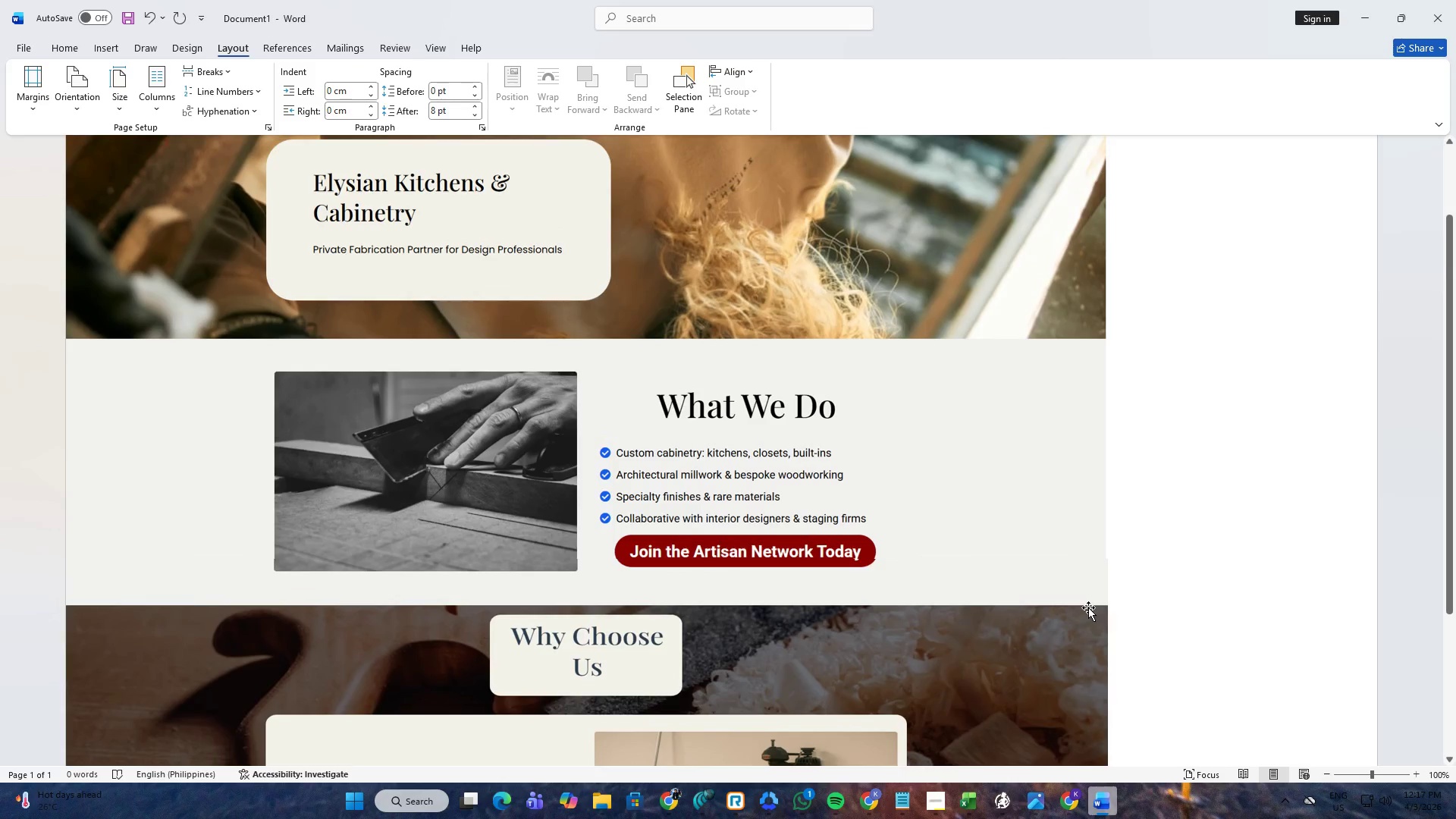 
scroll: coordinate [1086, 606], scroll_direction: down, amount: 3.0
 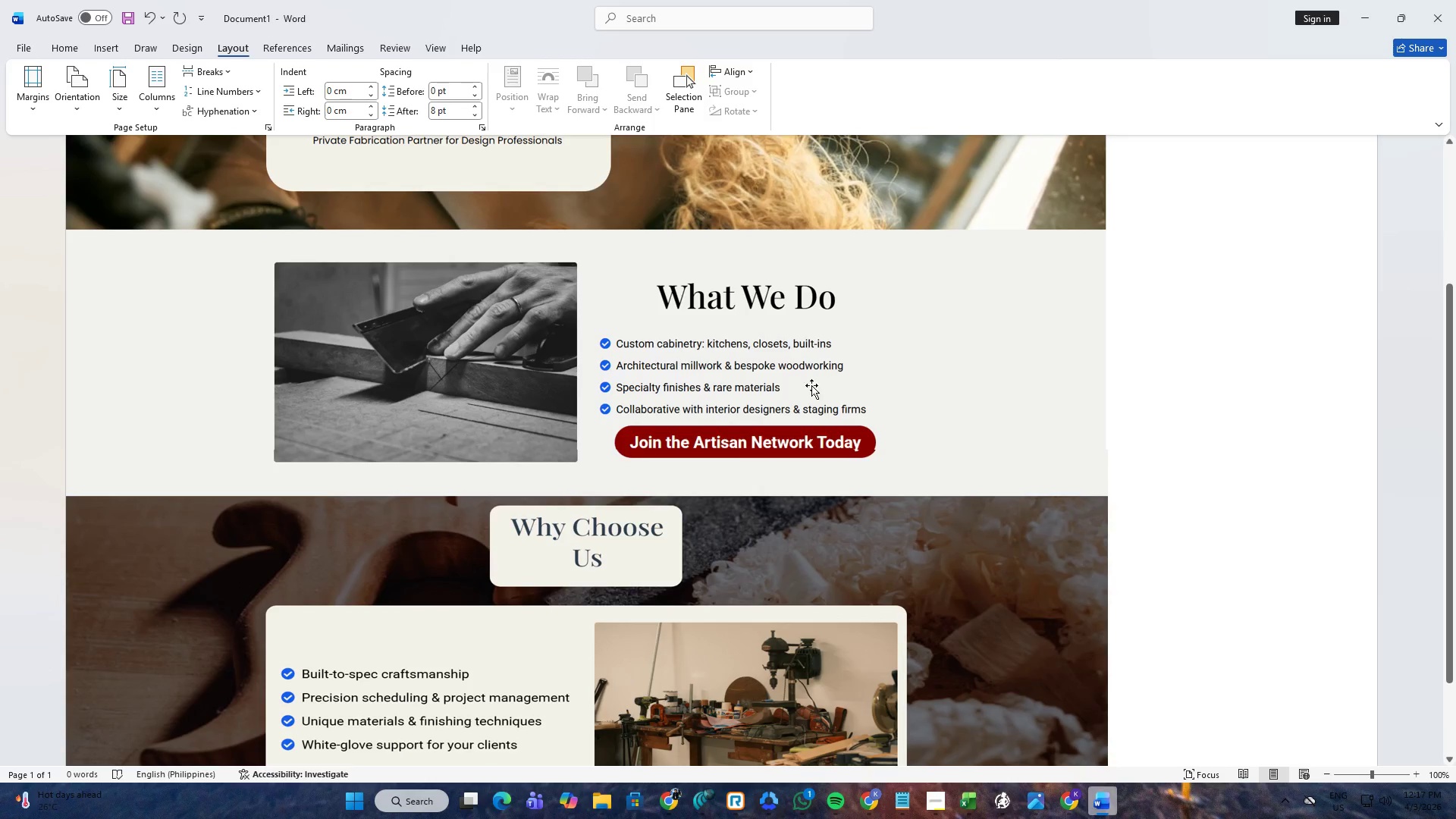 
scroll: coordinate [1017, 423], scroll_direction: up, amount: 9.0
 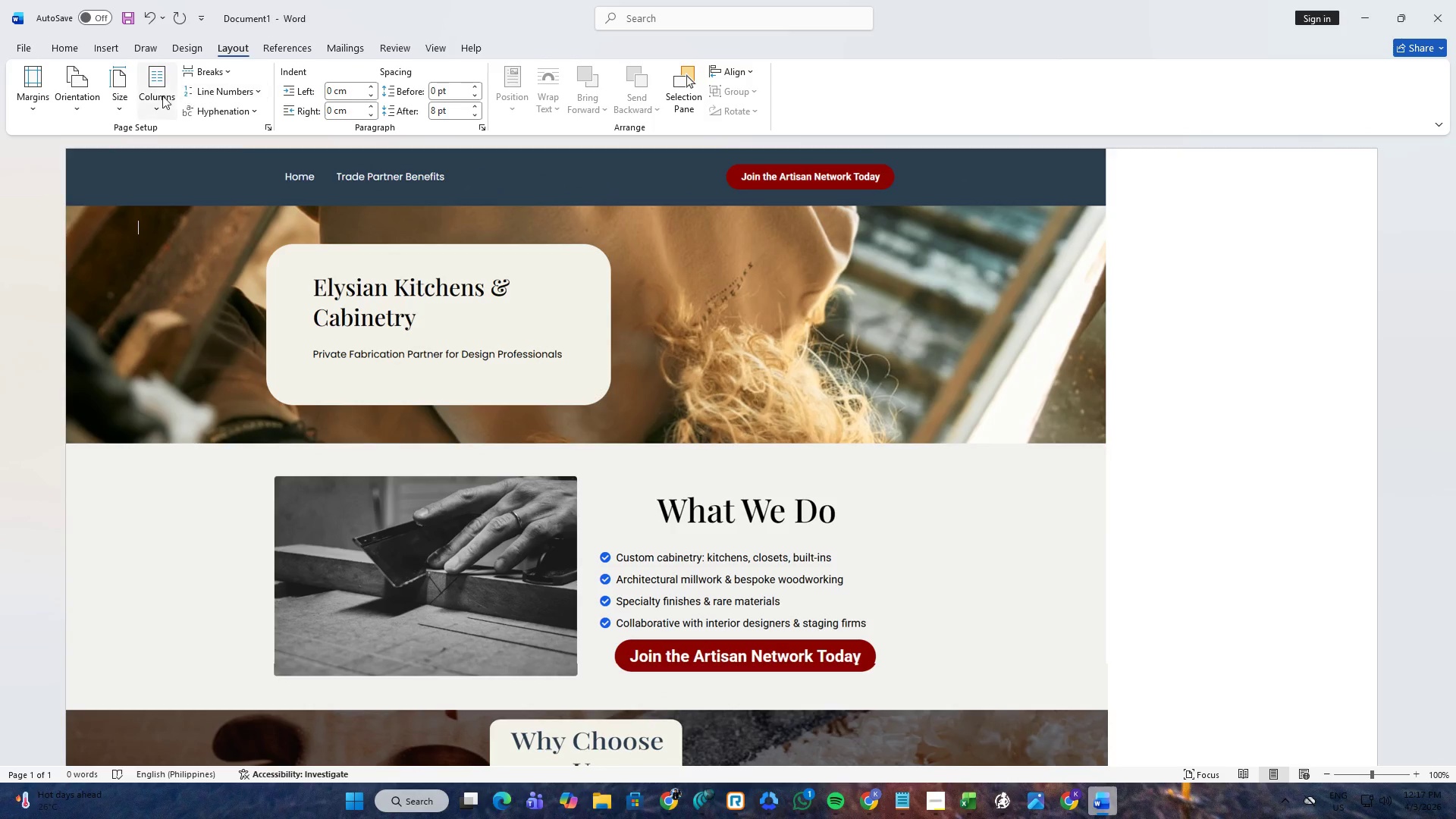 
left_click([129, 105])
 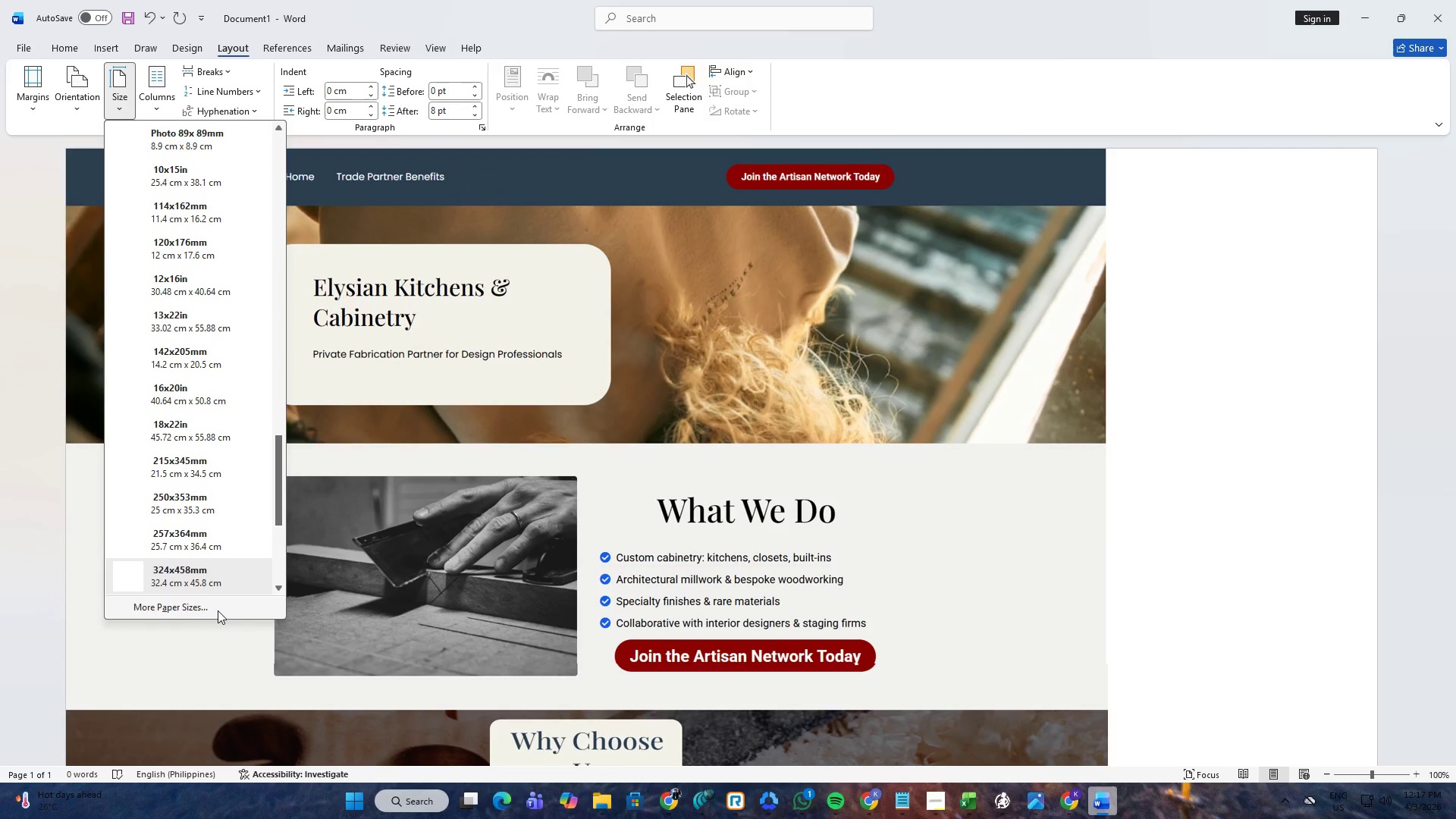 
left_click([217, 610])
 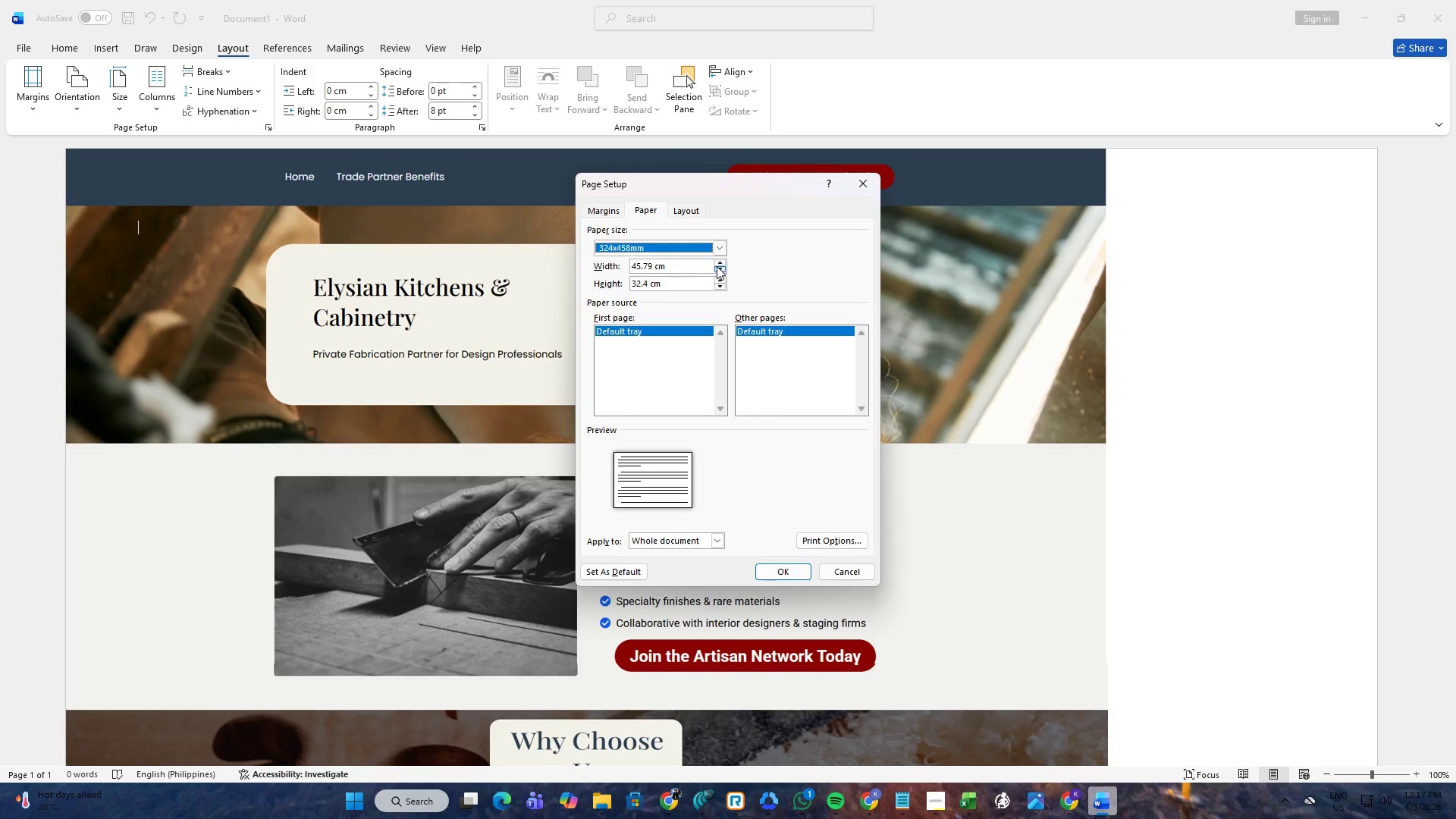 
double_click([717, 268])
 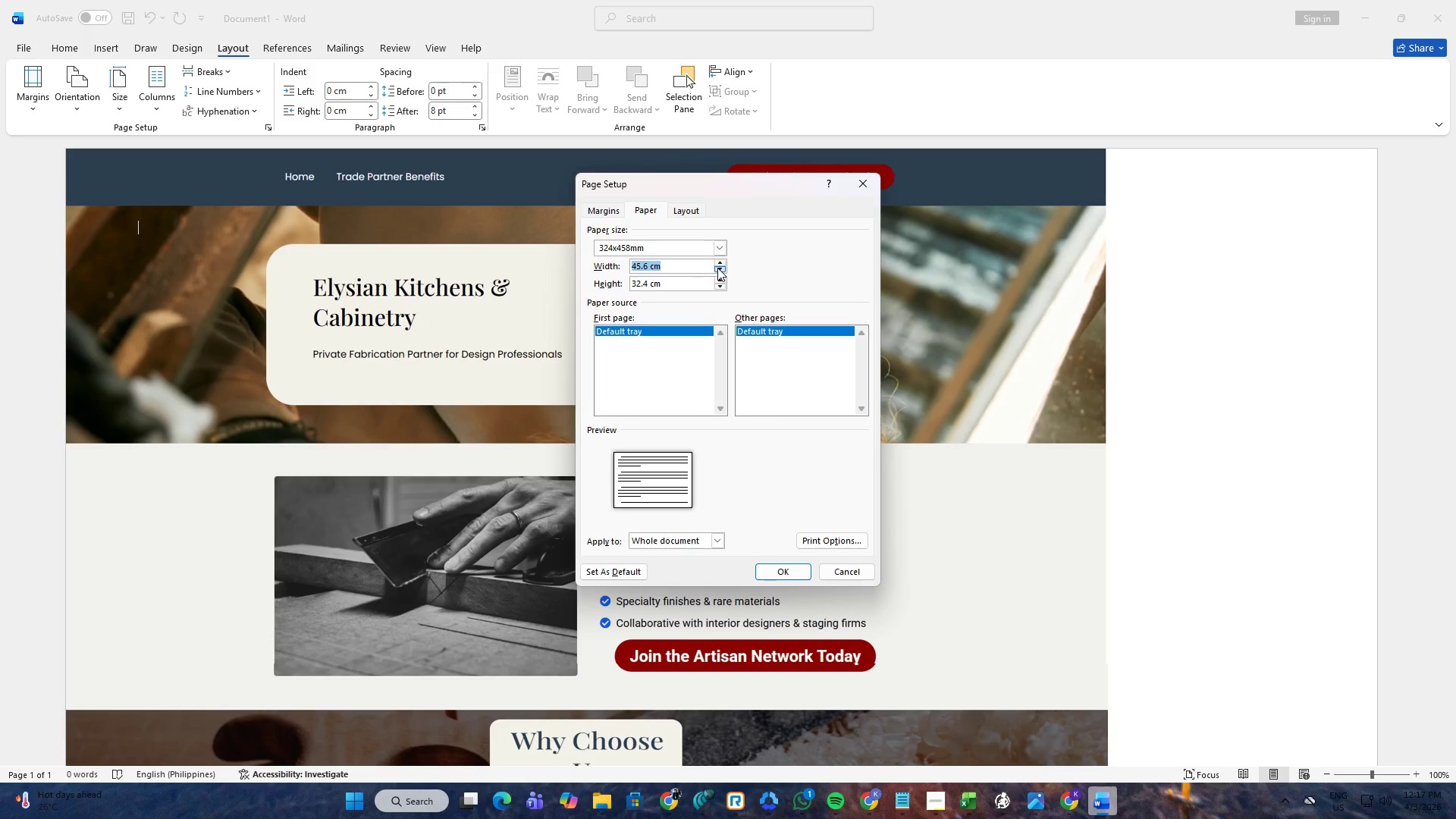 
triple_click([717, 268])
 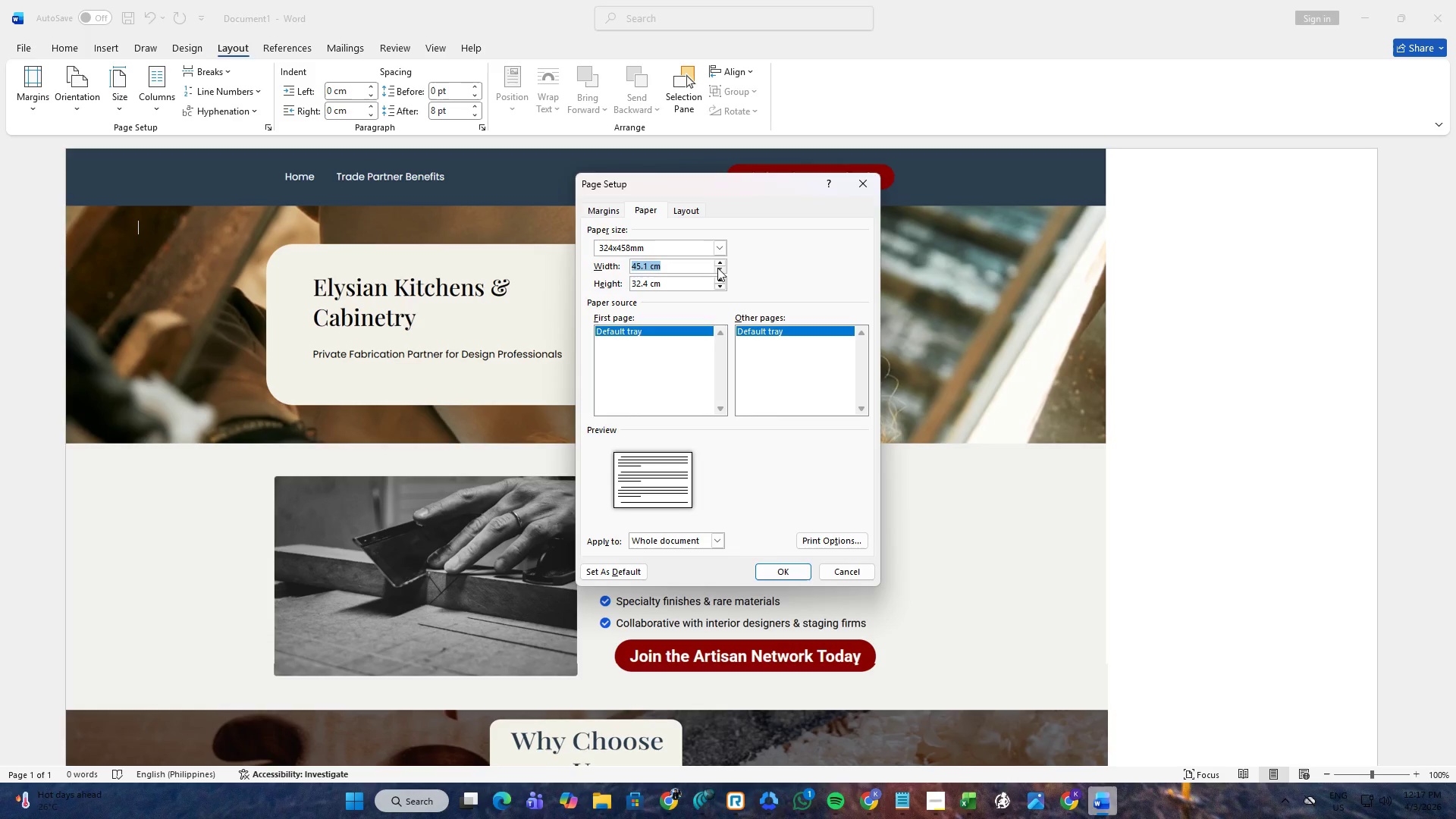 
left_click([717, 268])
 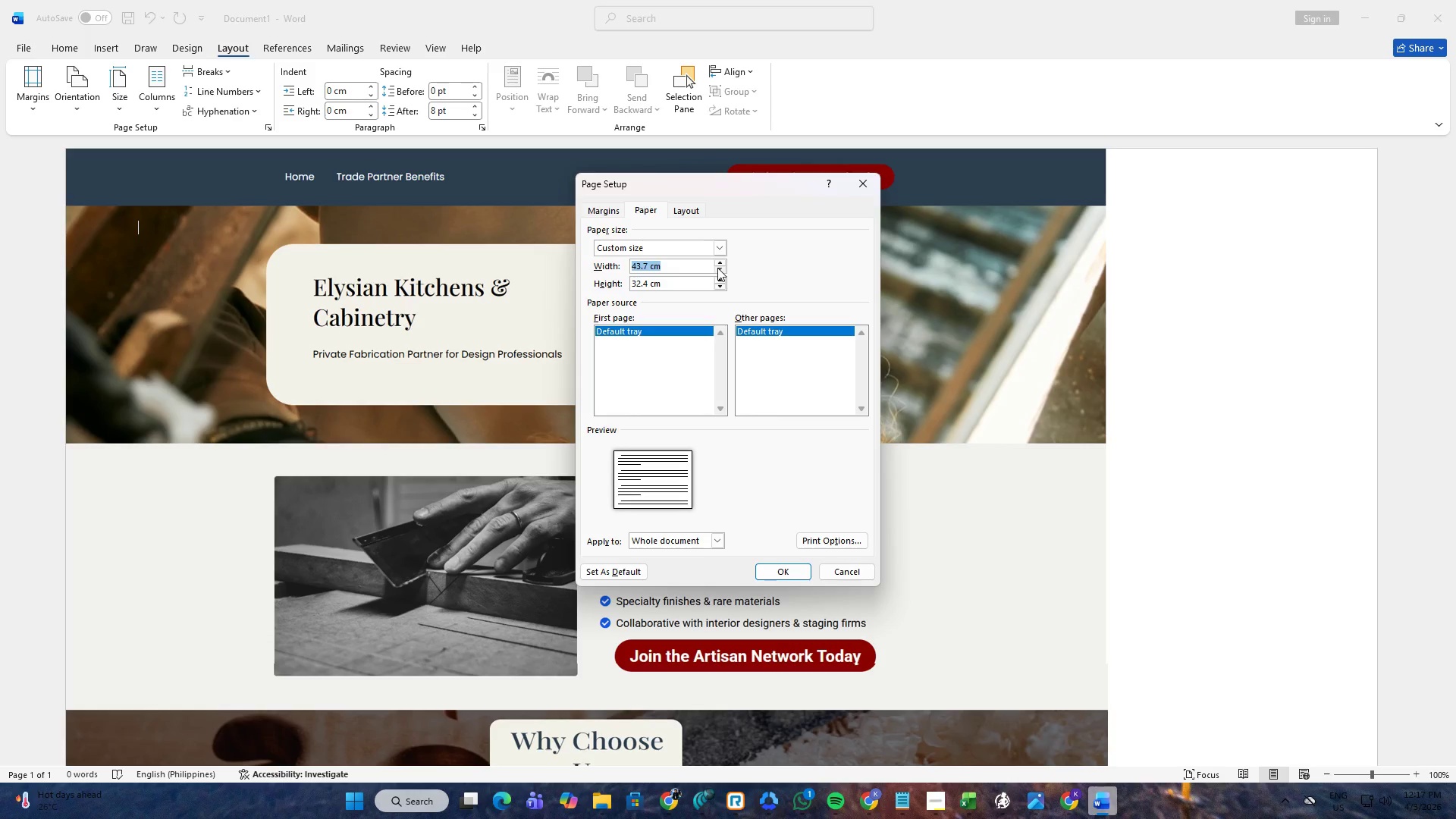 
left_click([717, 268])
 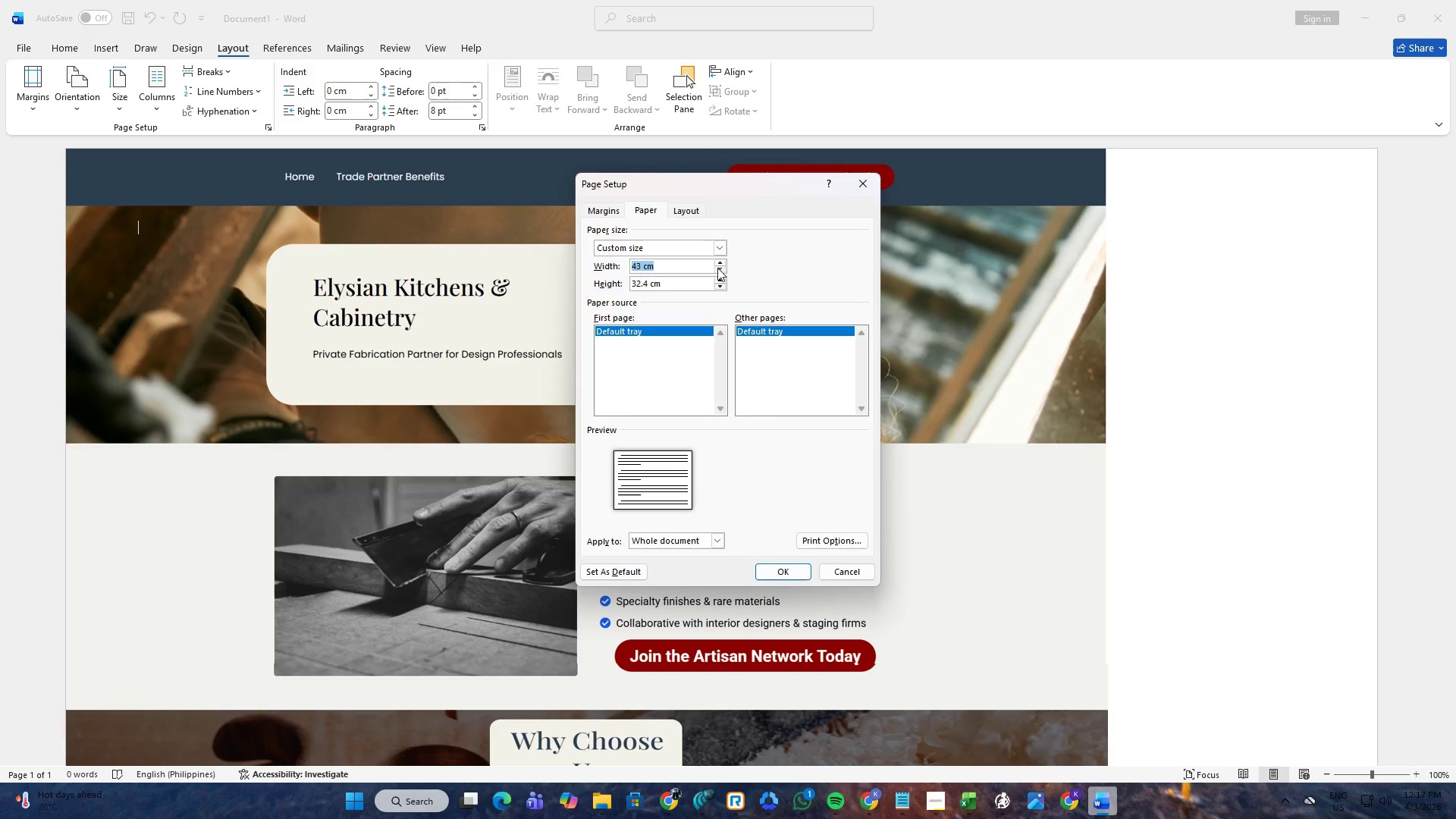 
left_click([717, 268])
 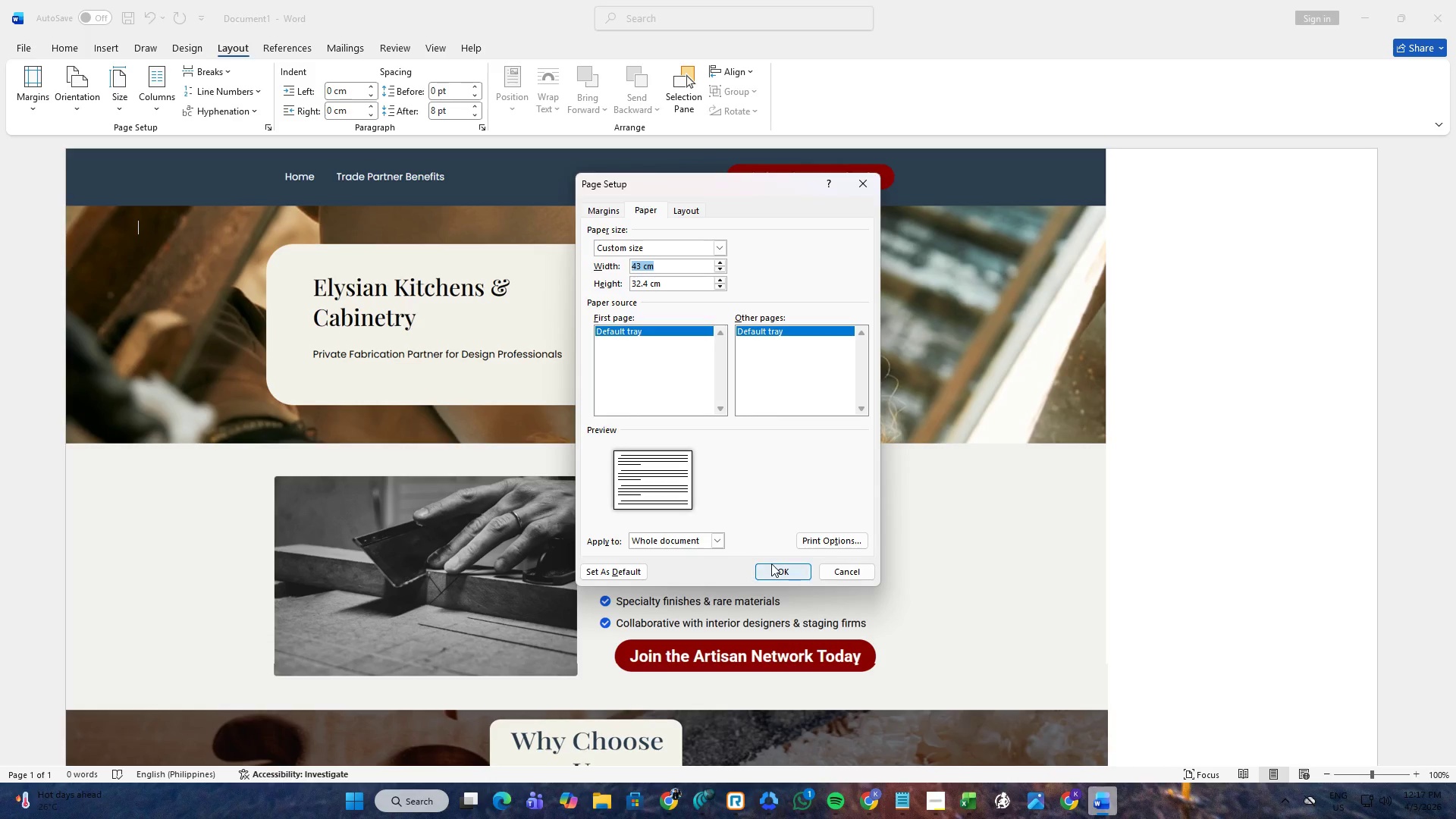 
left_click([771, 563])
 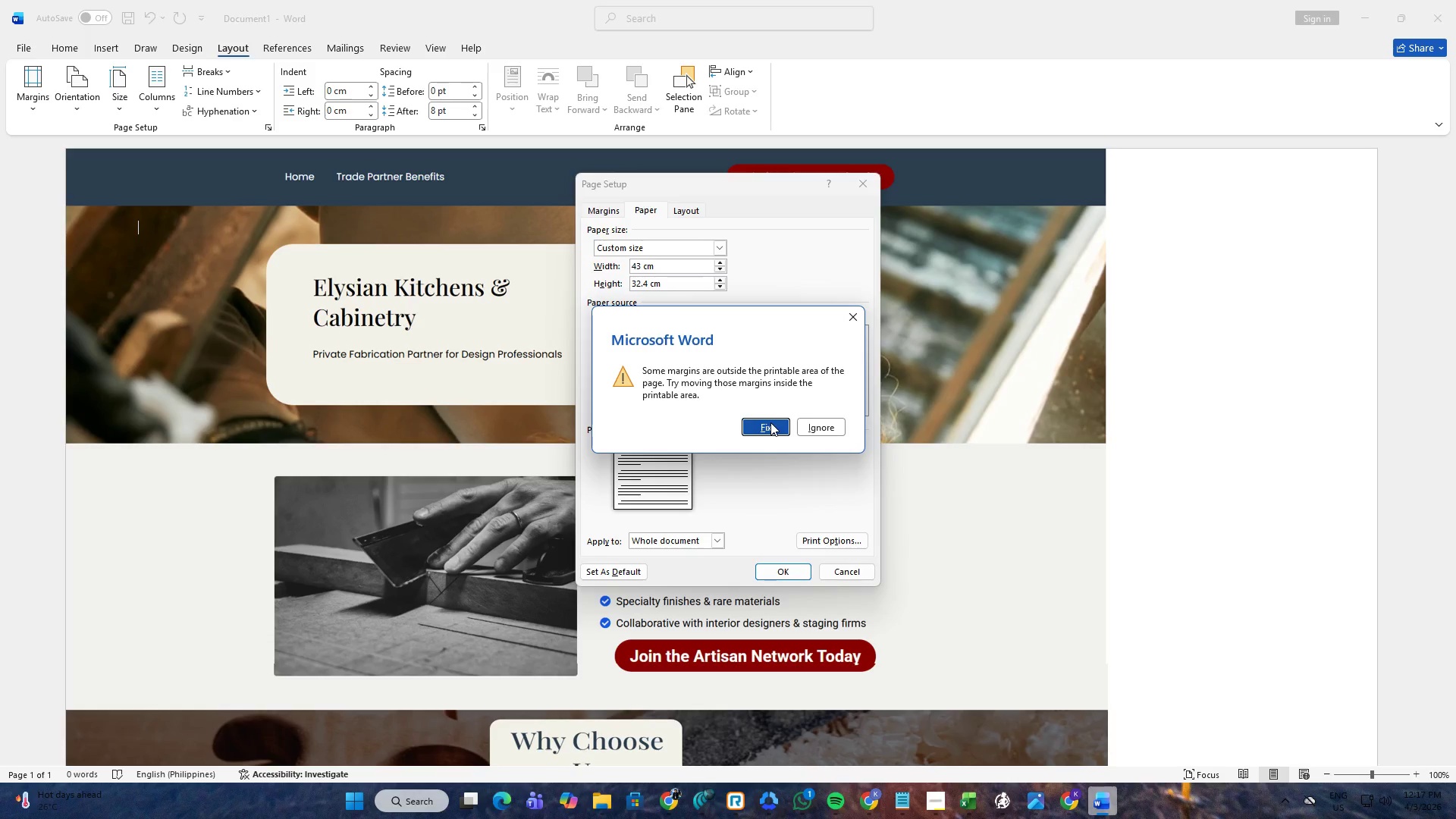 
left_click([770, 422])
 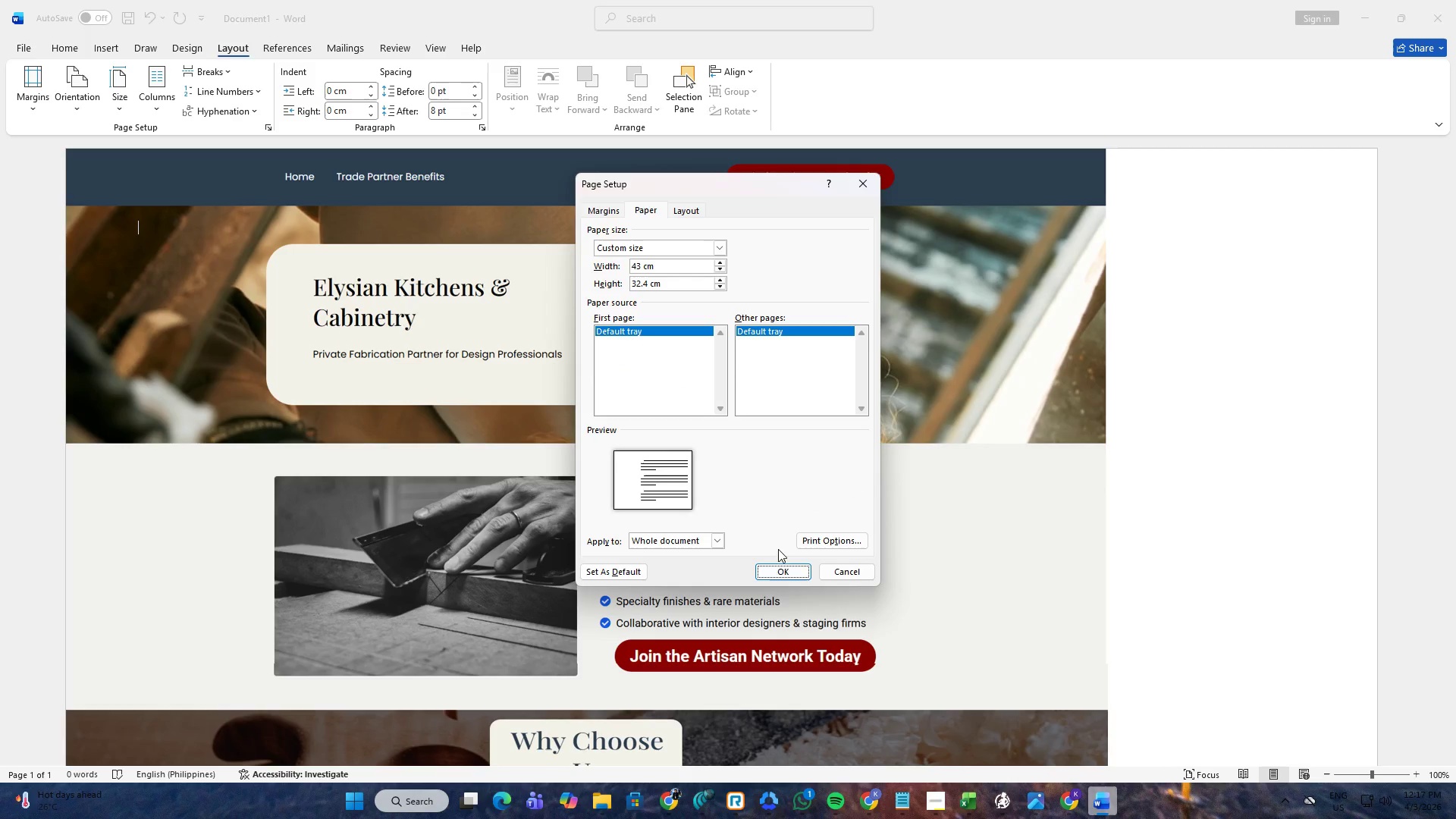 
left_click([779, 568])
 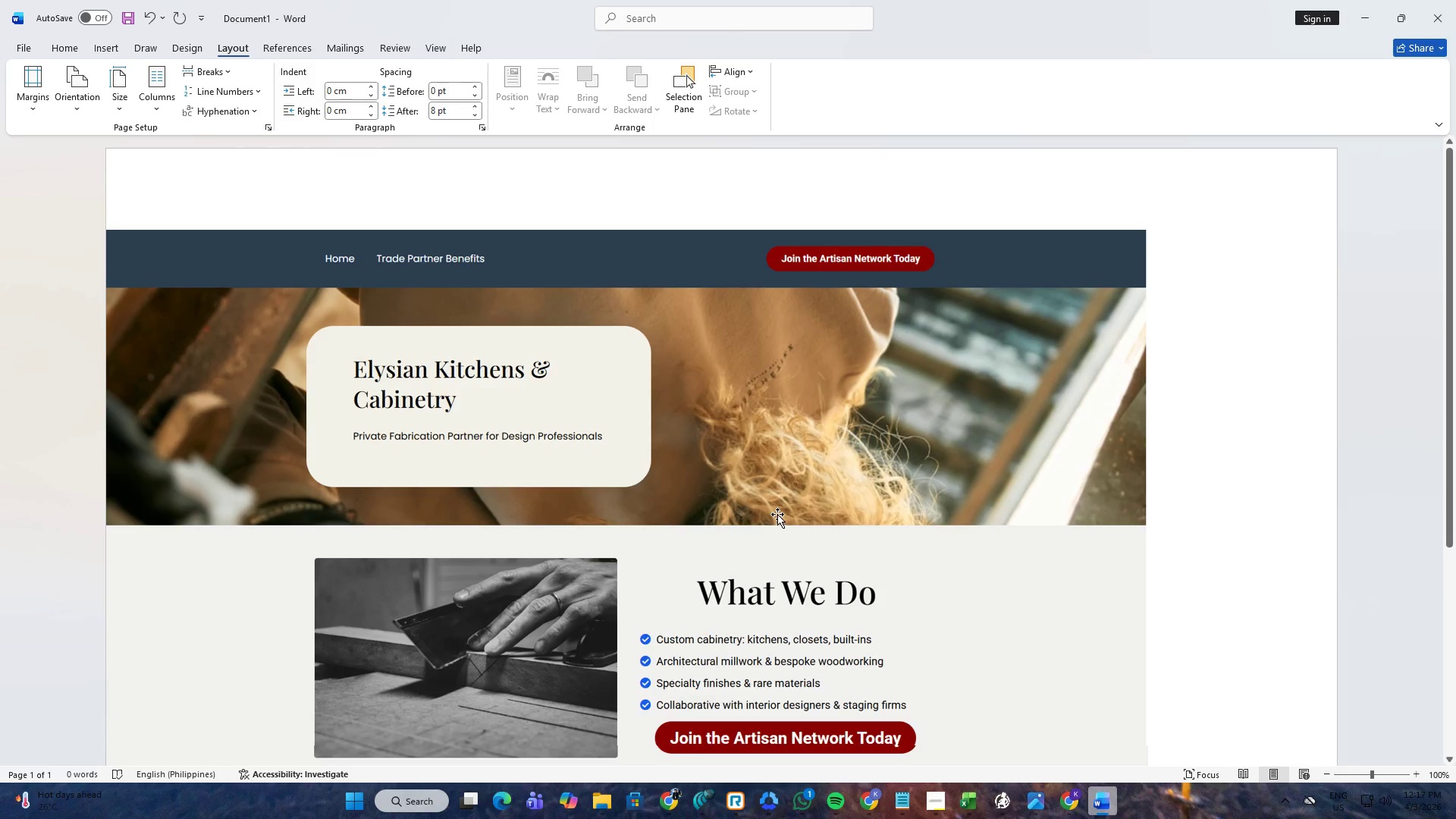 
scroll: coordinate [772, 489], scroll_direction: down, amount: 16.0
 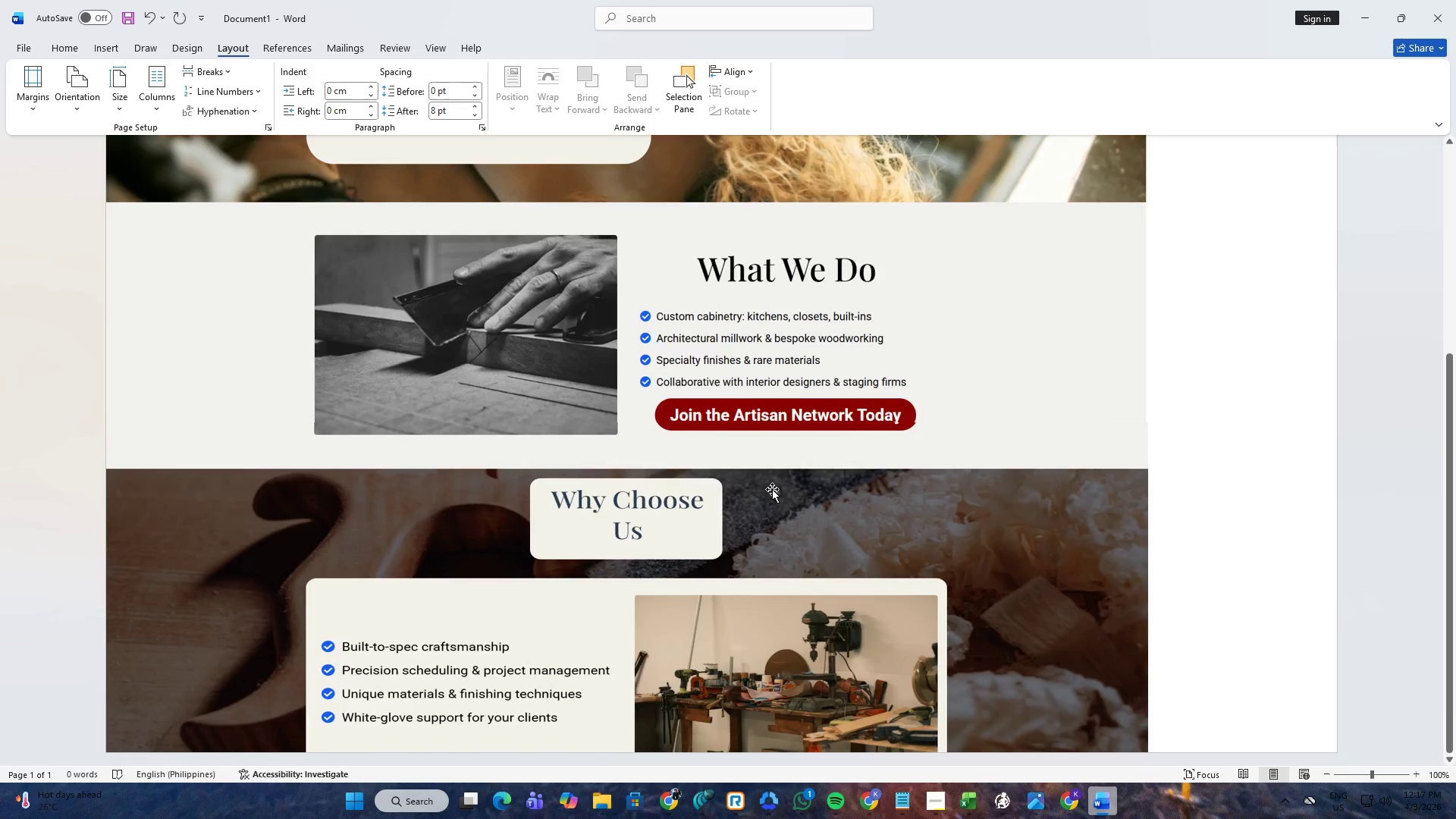 
left_click([849, 426])
 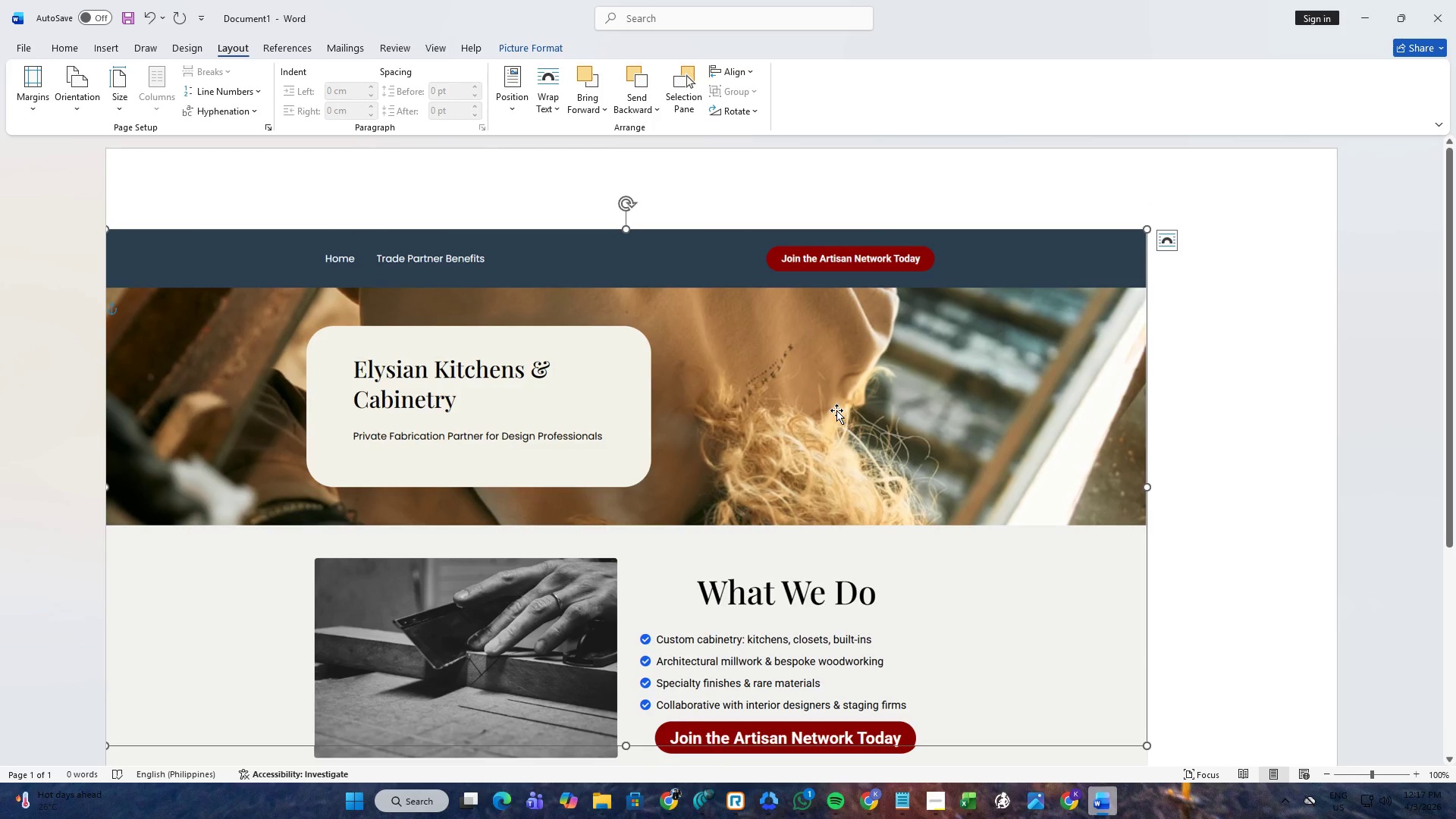 
scroll: coordinate [771, 482], scroll_direction: up, amount: 9.0
 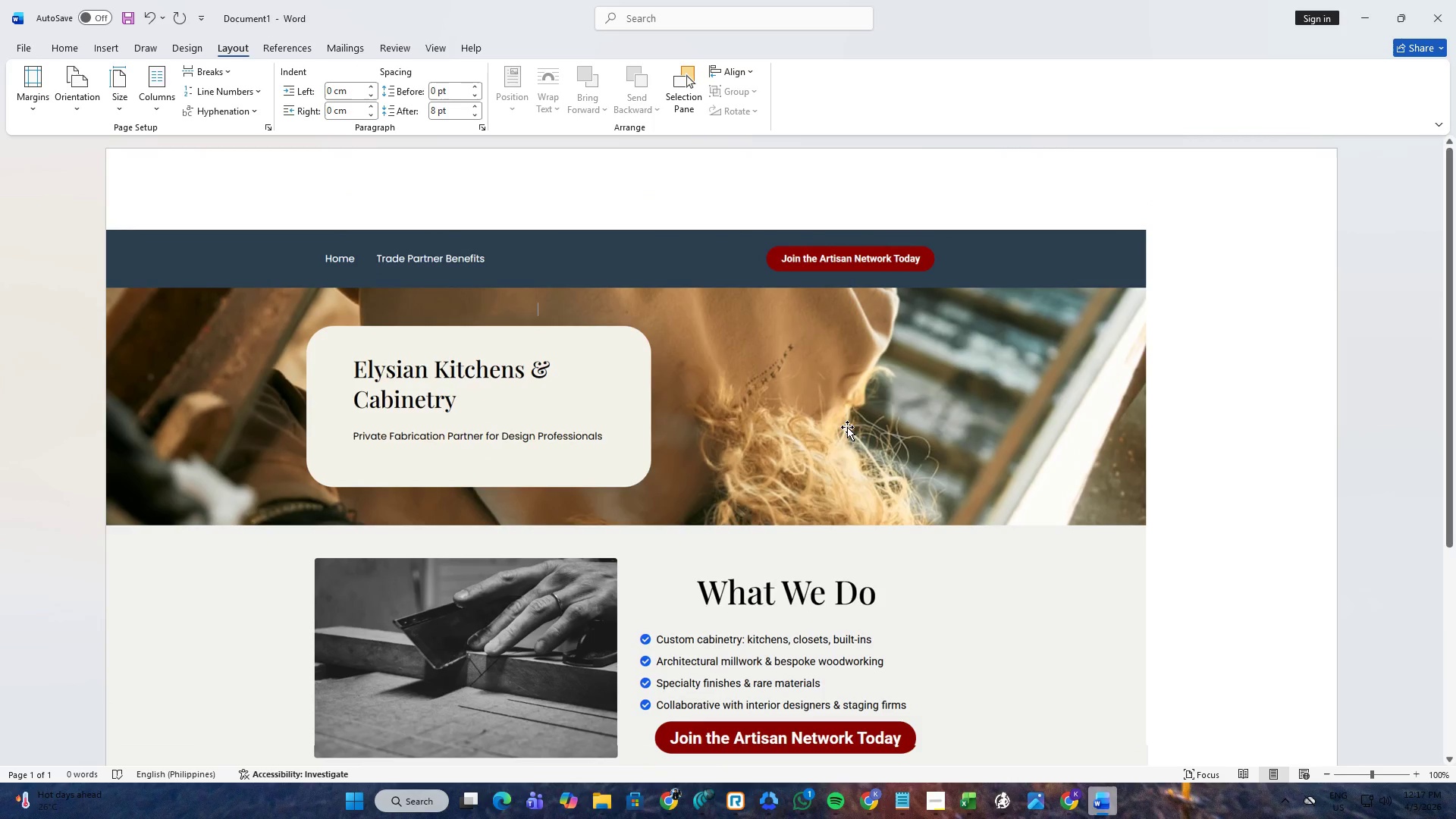 
left_click_drag(start_coordinate=[836, 410], to_coordinate=[858, 332])
 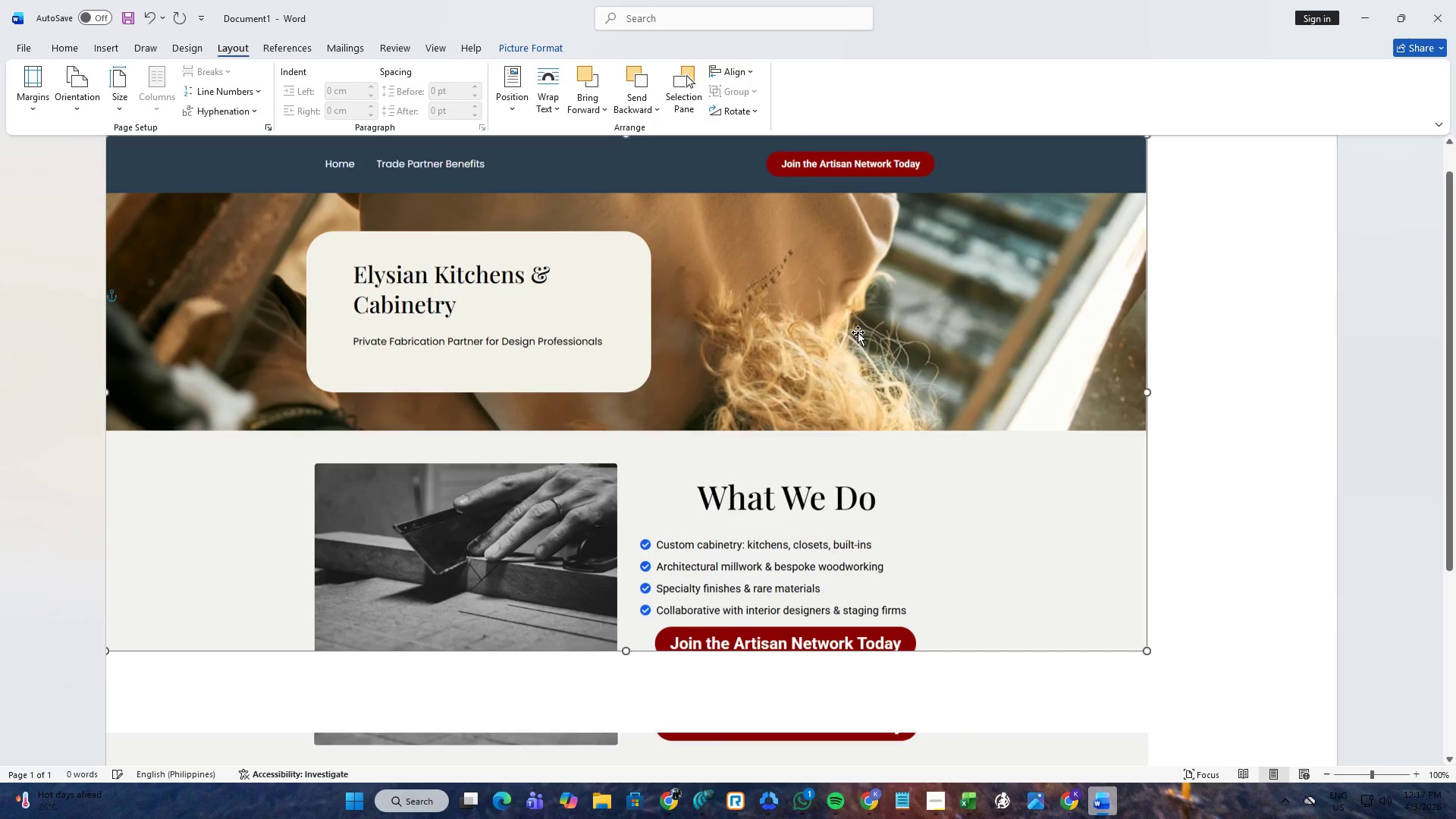 
scroll: coordinate [814, 428], scroll_direction: down, amount: 7.0
 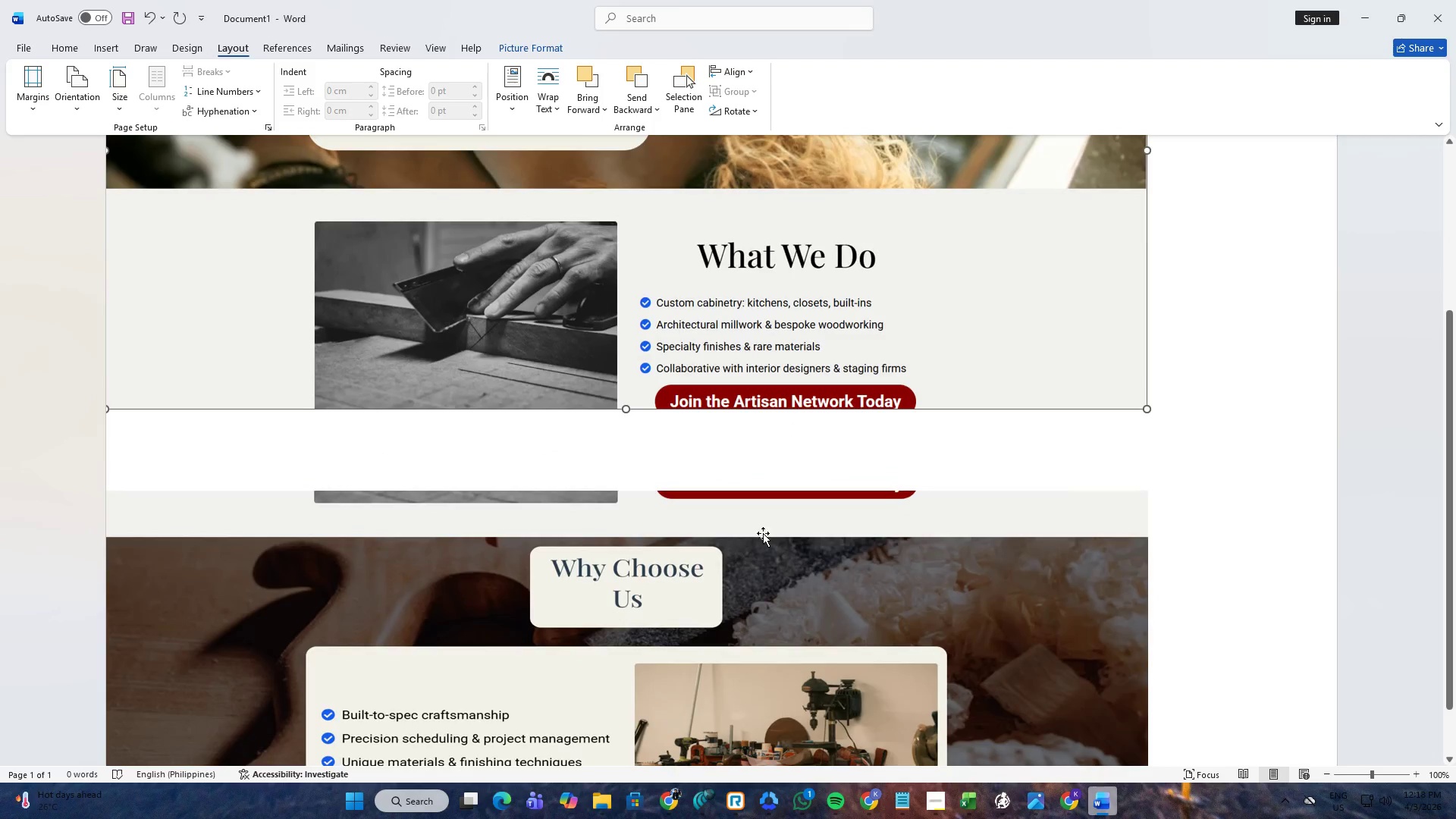 
left_click([761, 545])
 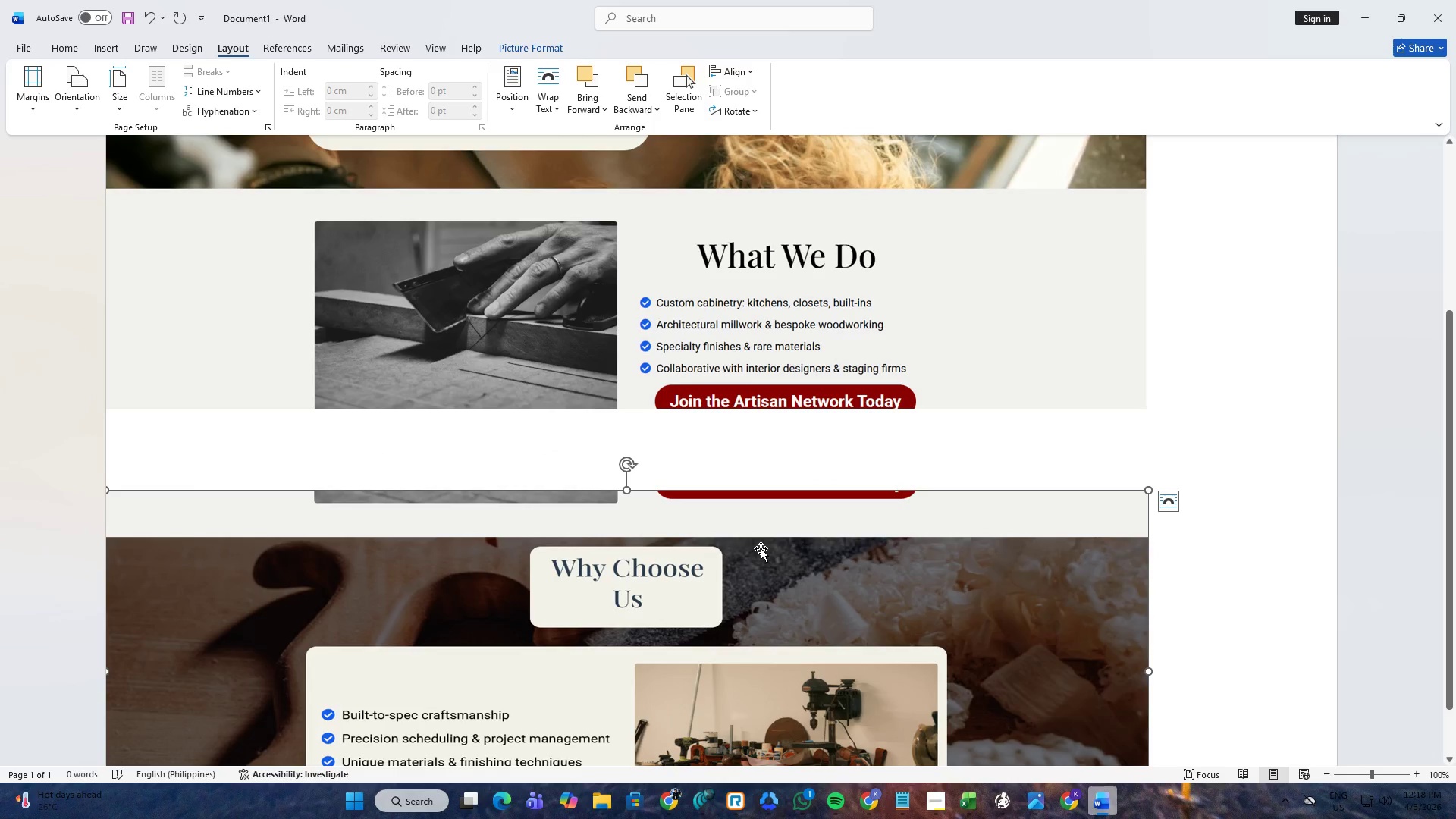 
scroll: coordinate [761, 548], scroll_direction: down, amount: 3.0
 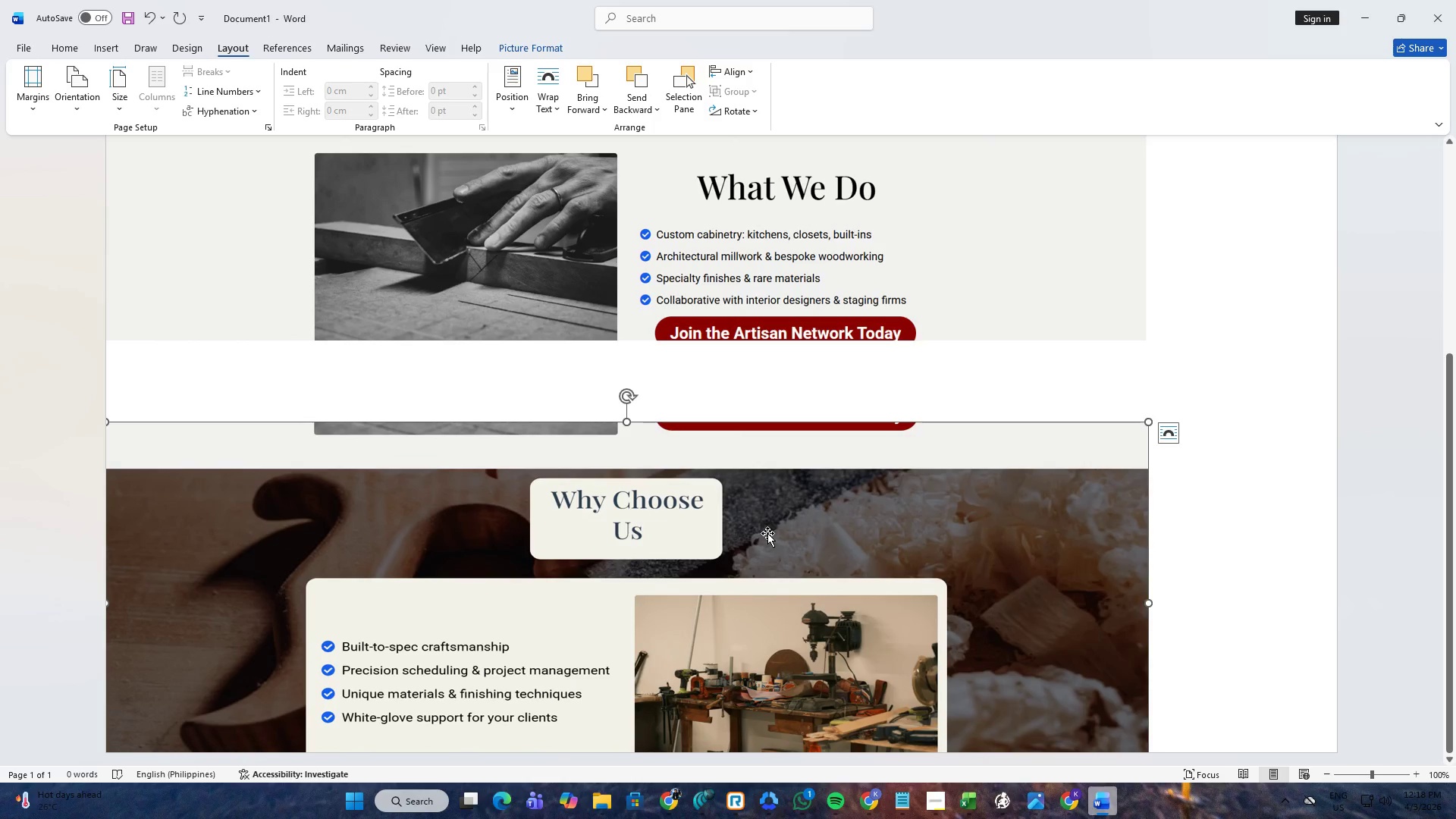 
left_click_drag(start_coordinate=[767, 533], to_coordinate=[767, 450])
 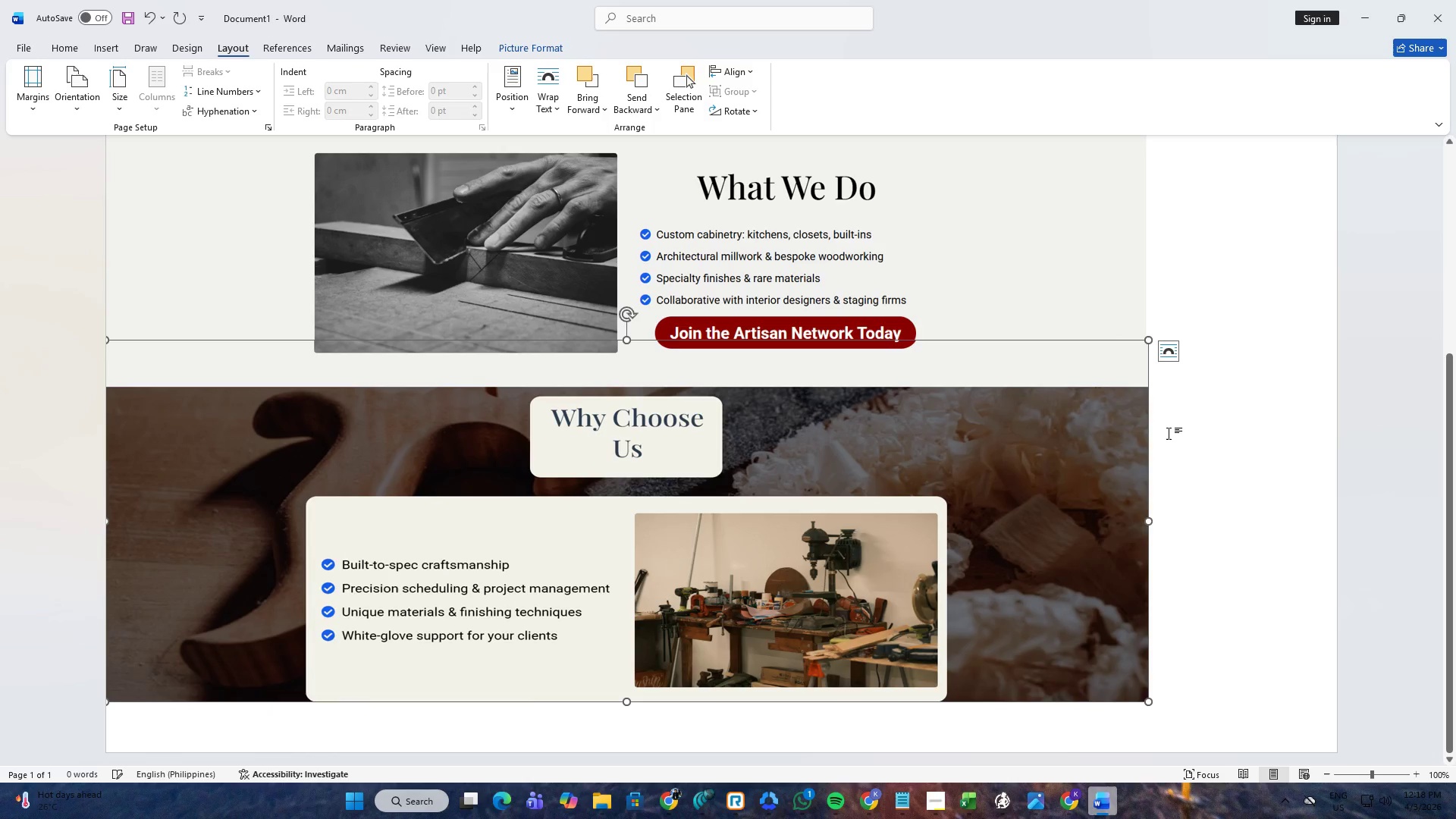 
left_click([1207, 425])
 